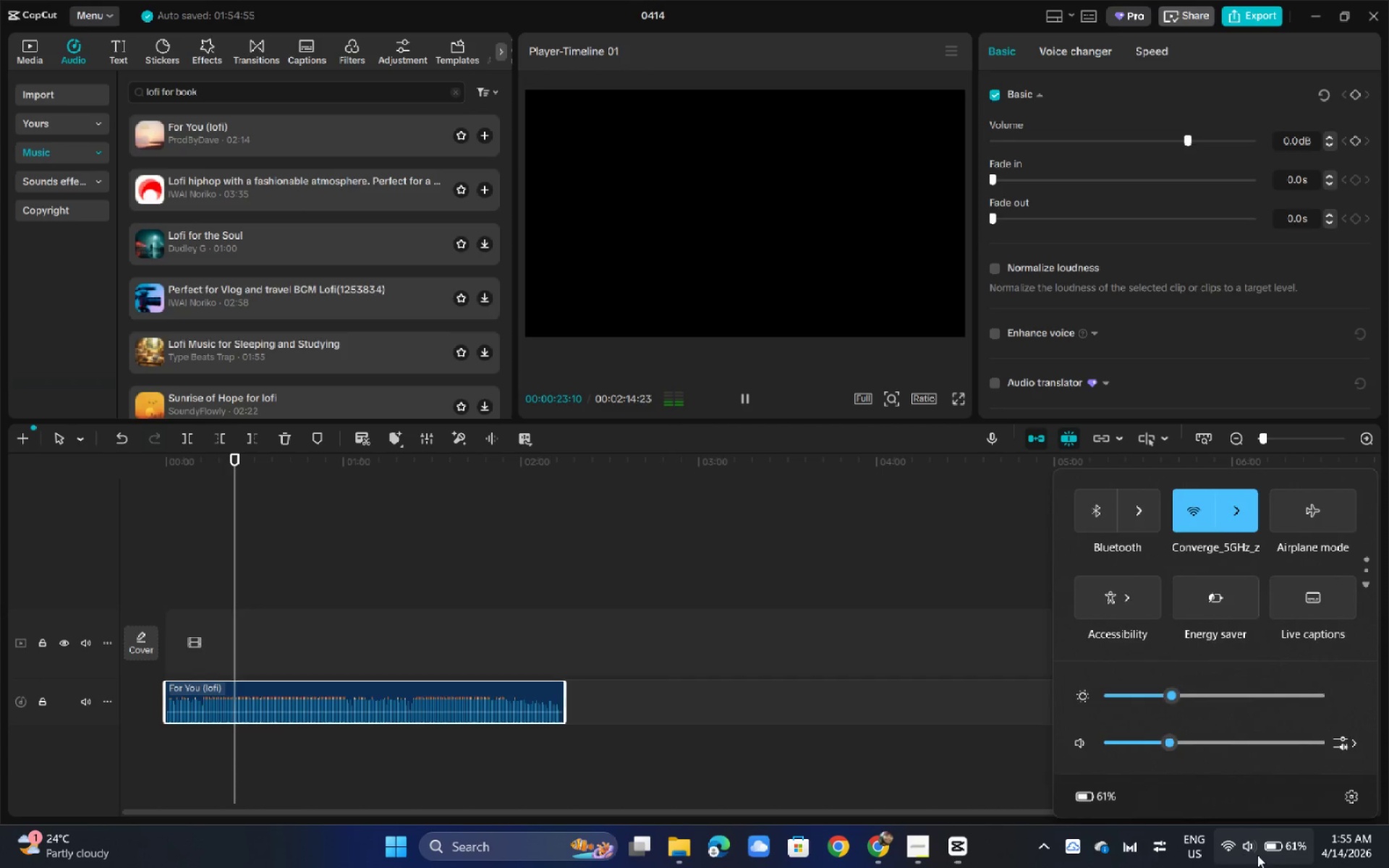 
left_click([317, 616])
 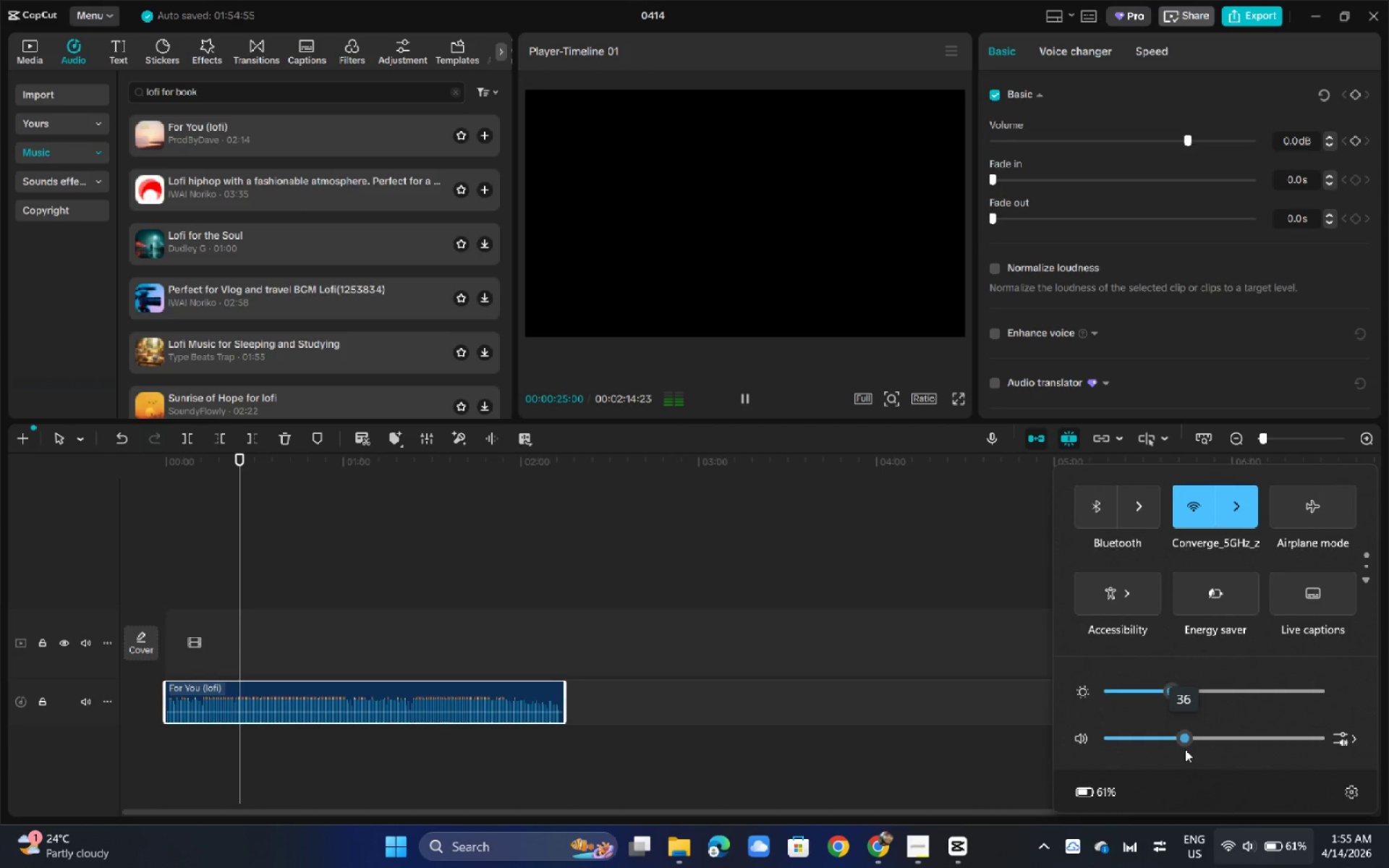 
key(Space)
 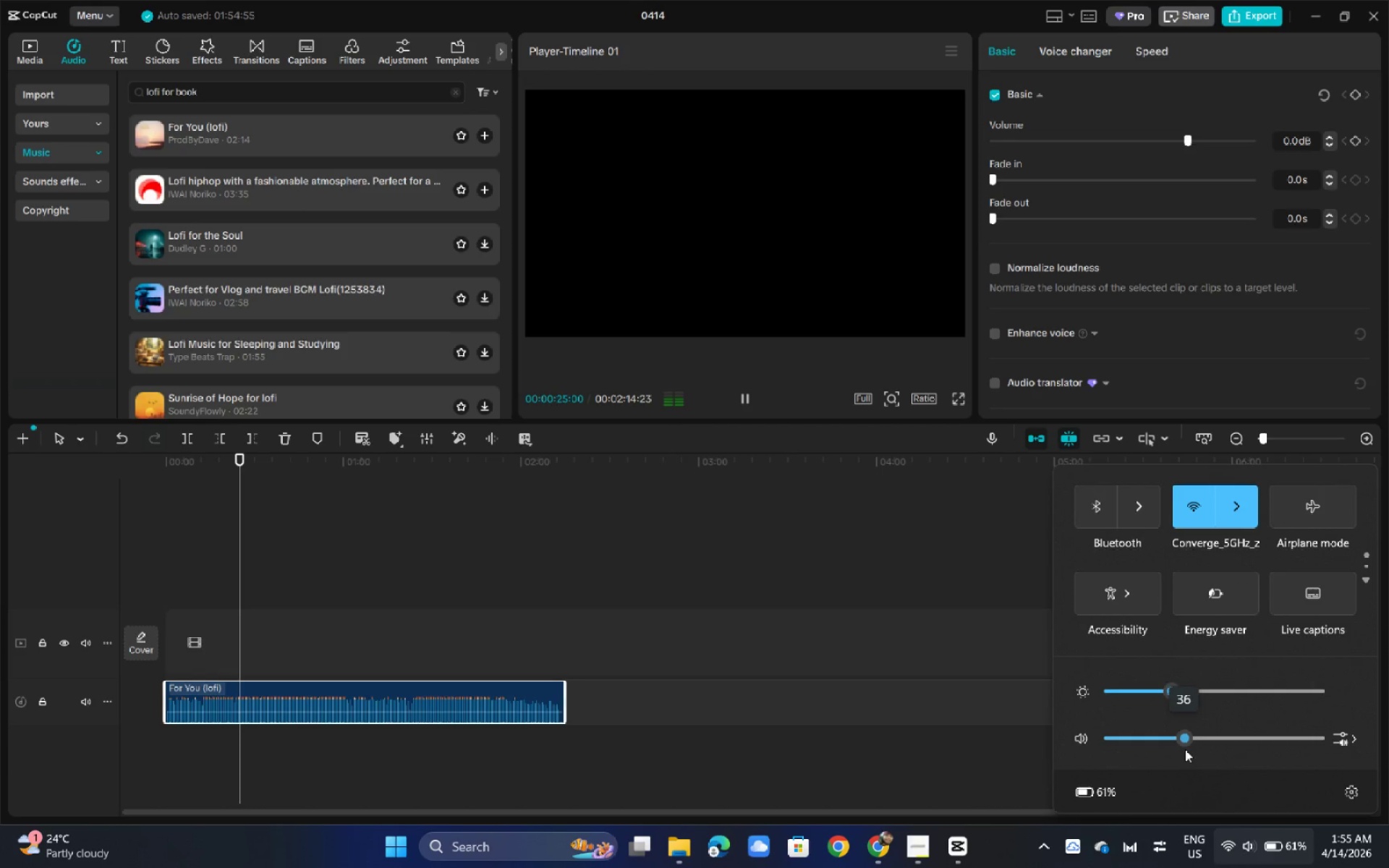 
key(Space)
 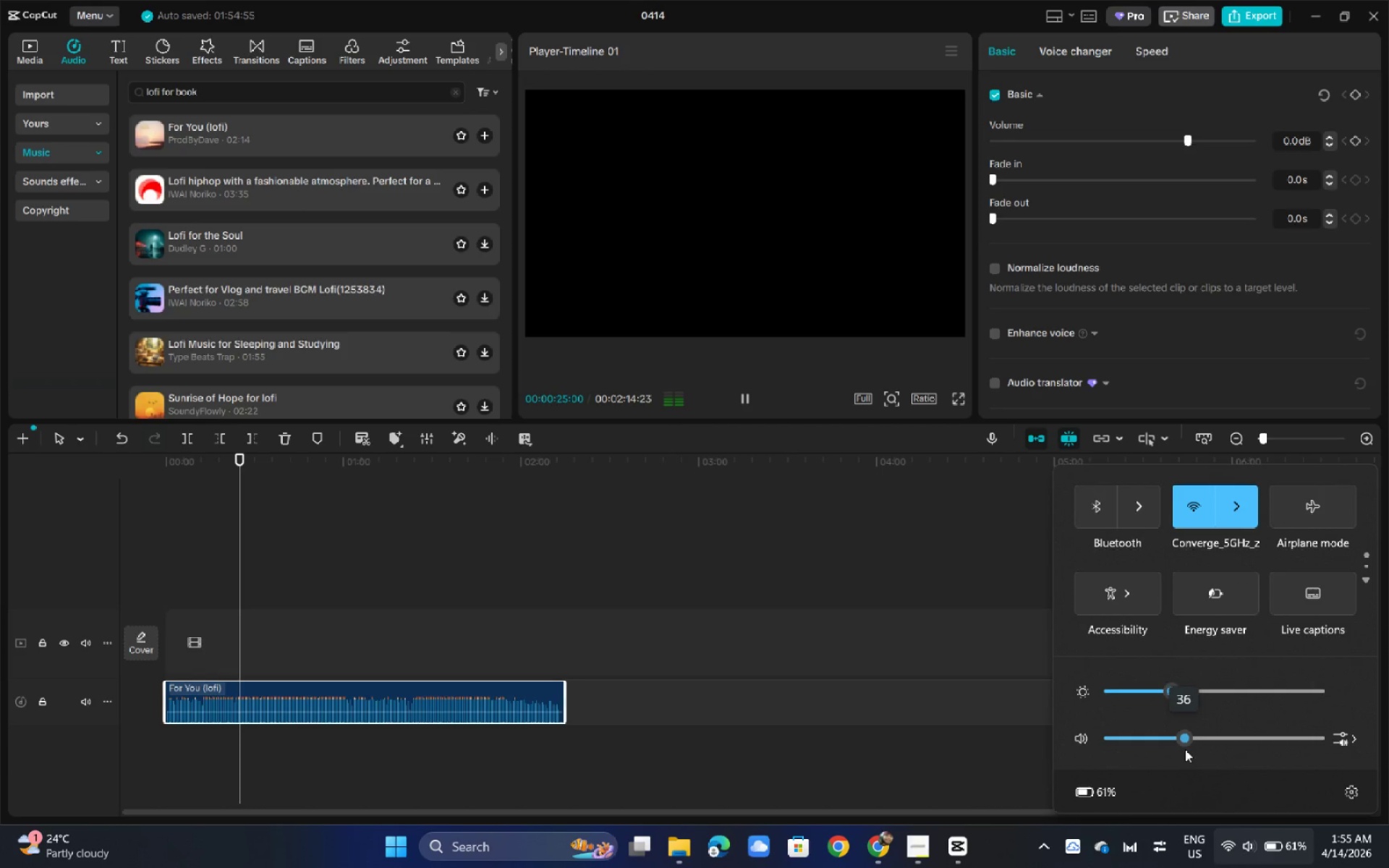 
left_click([1246, 838])
 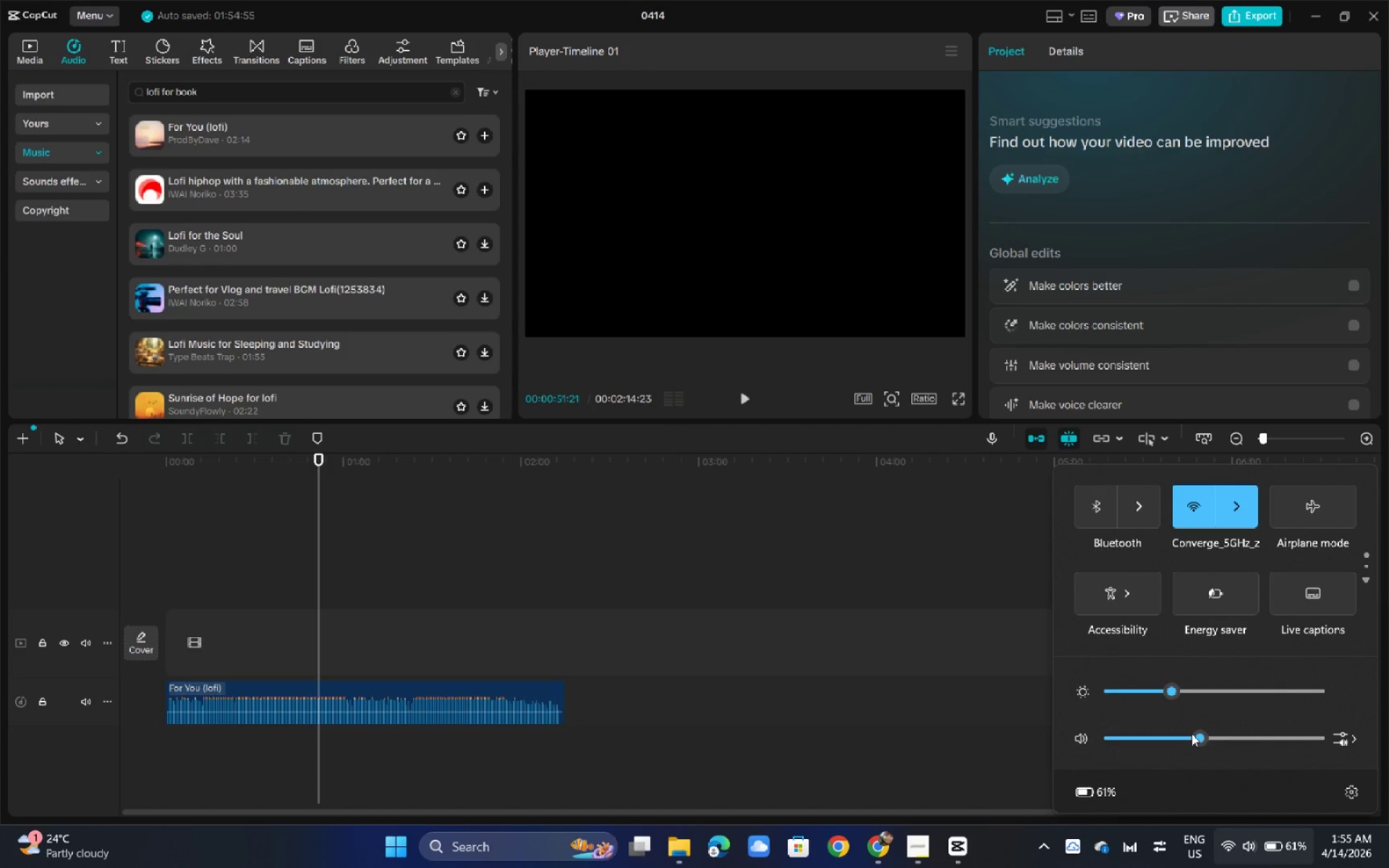 
wait(8.08)
 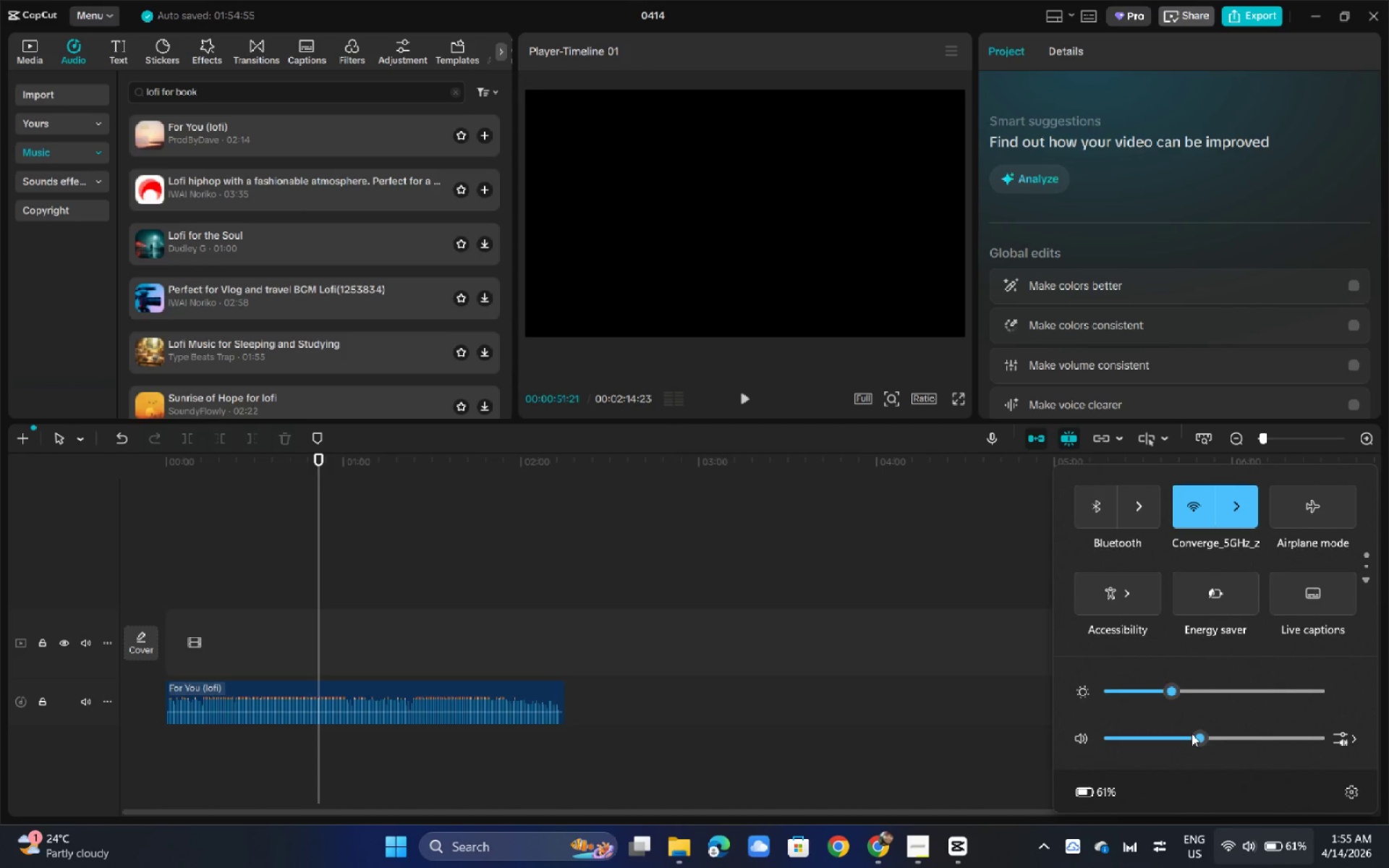 
left_click_drag(start_coordinate=[360, 460], to_coordinate=[137, 472])
 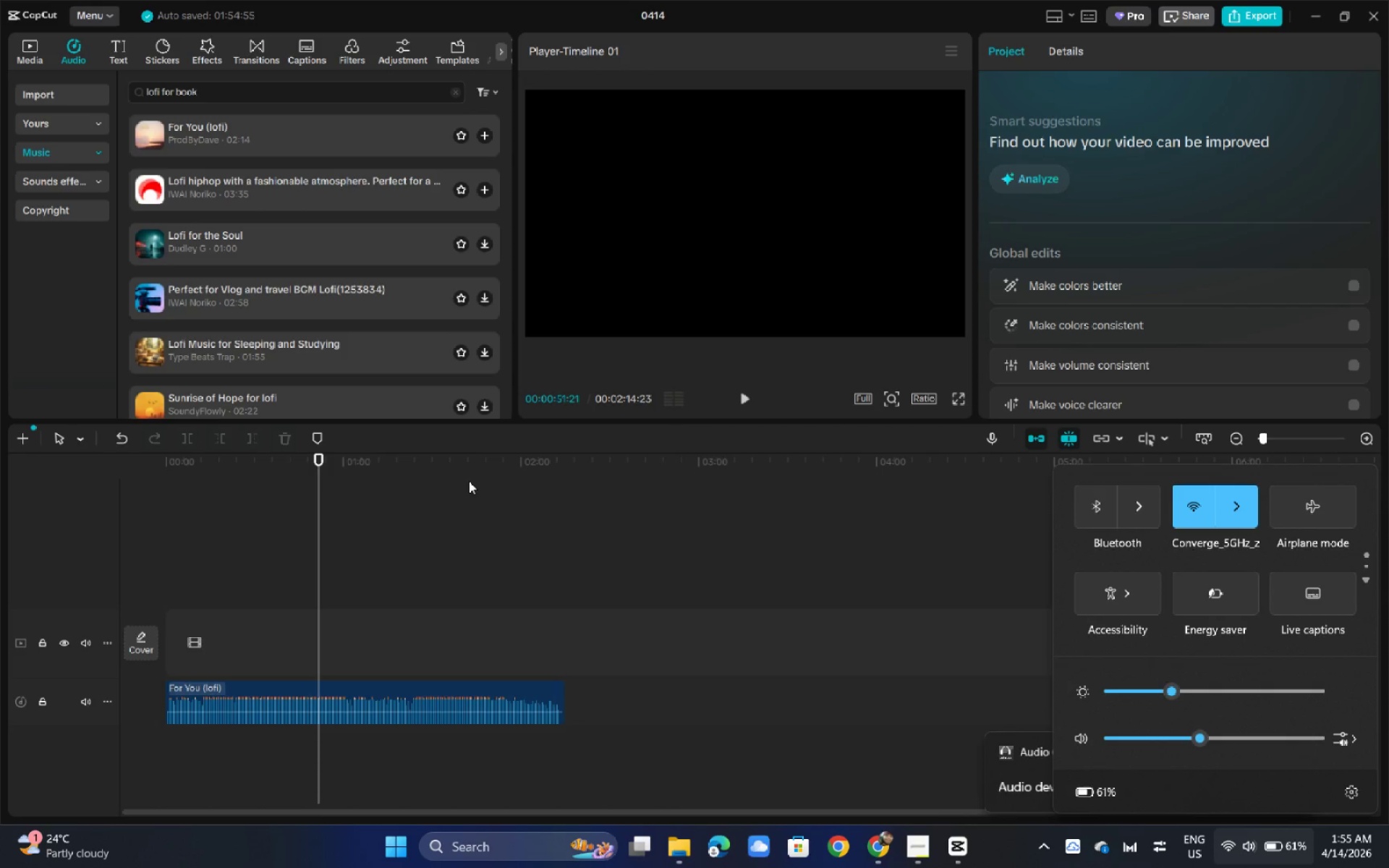 
key(Space)
 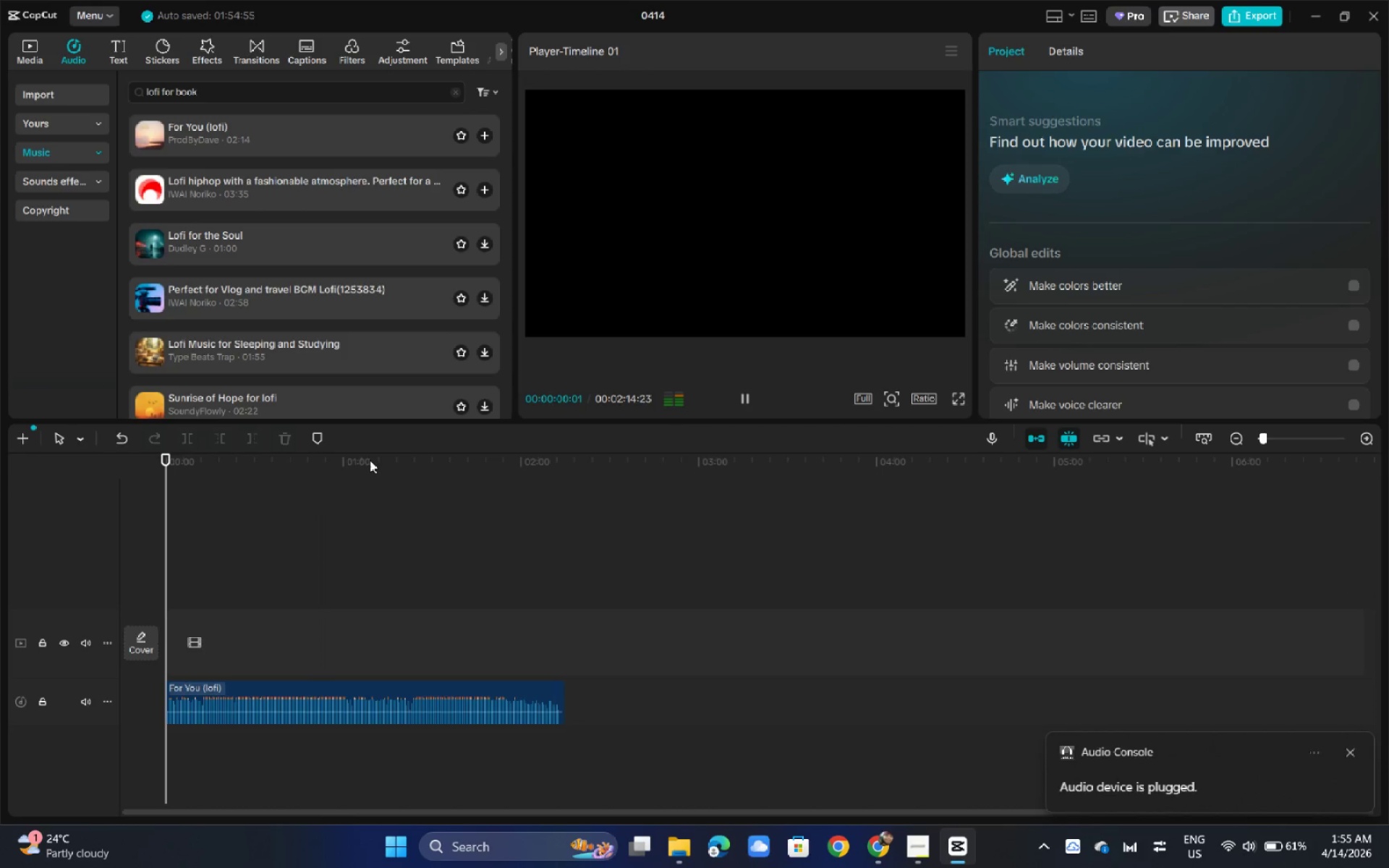 
key(Space)
 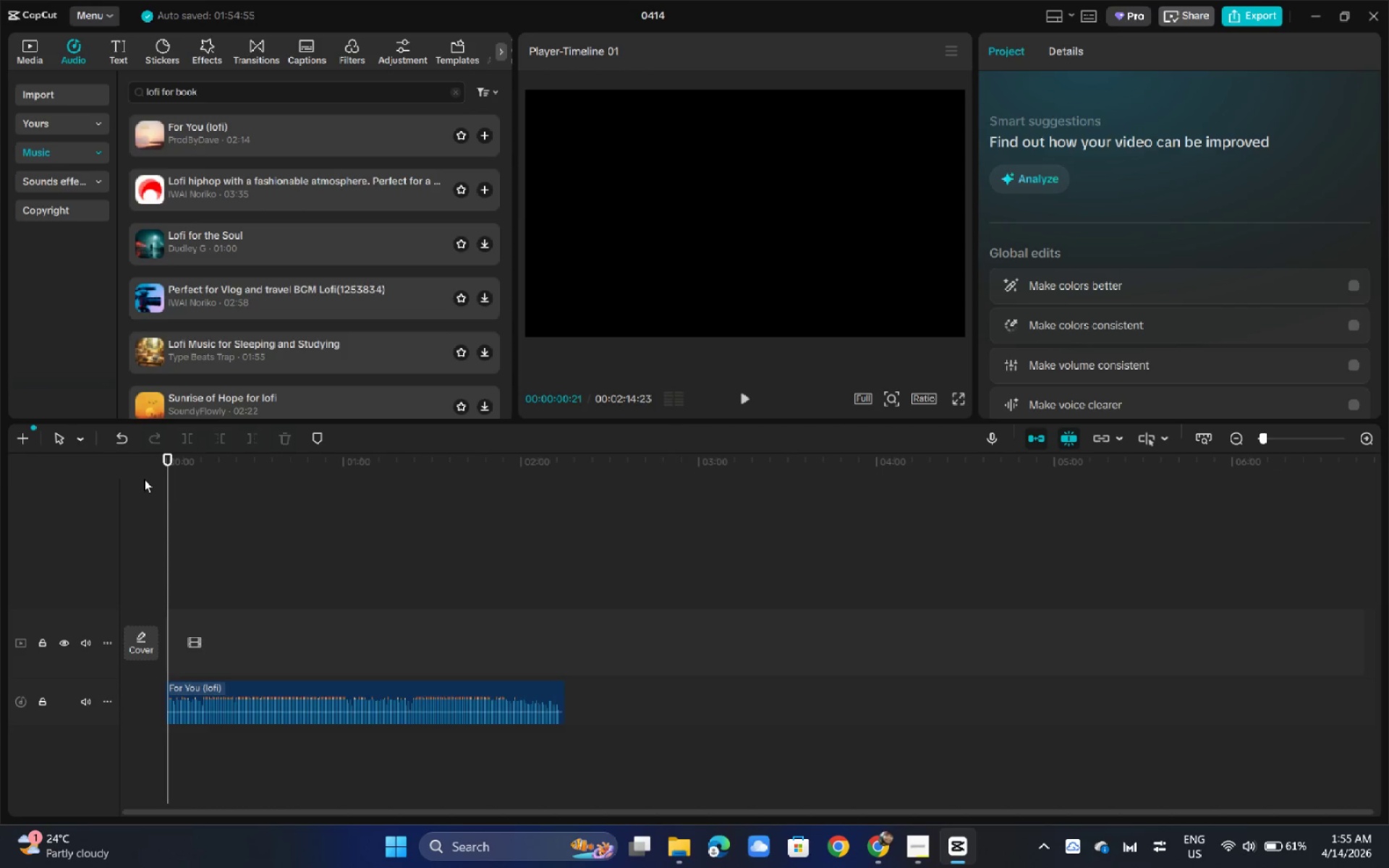 
wait(16.56)
 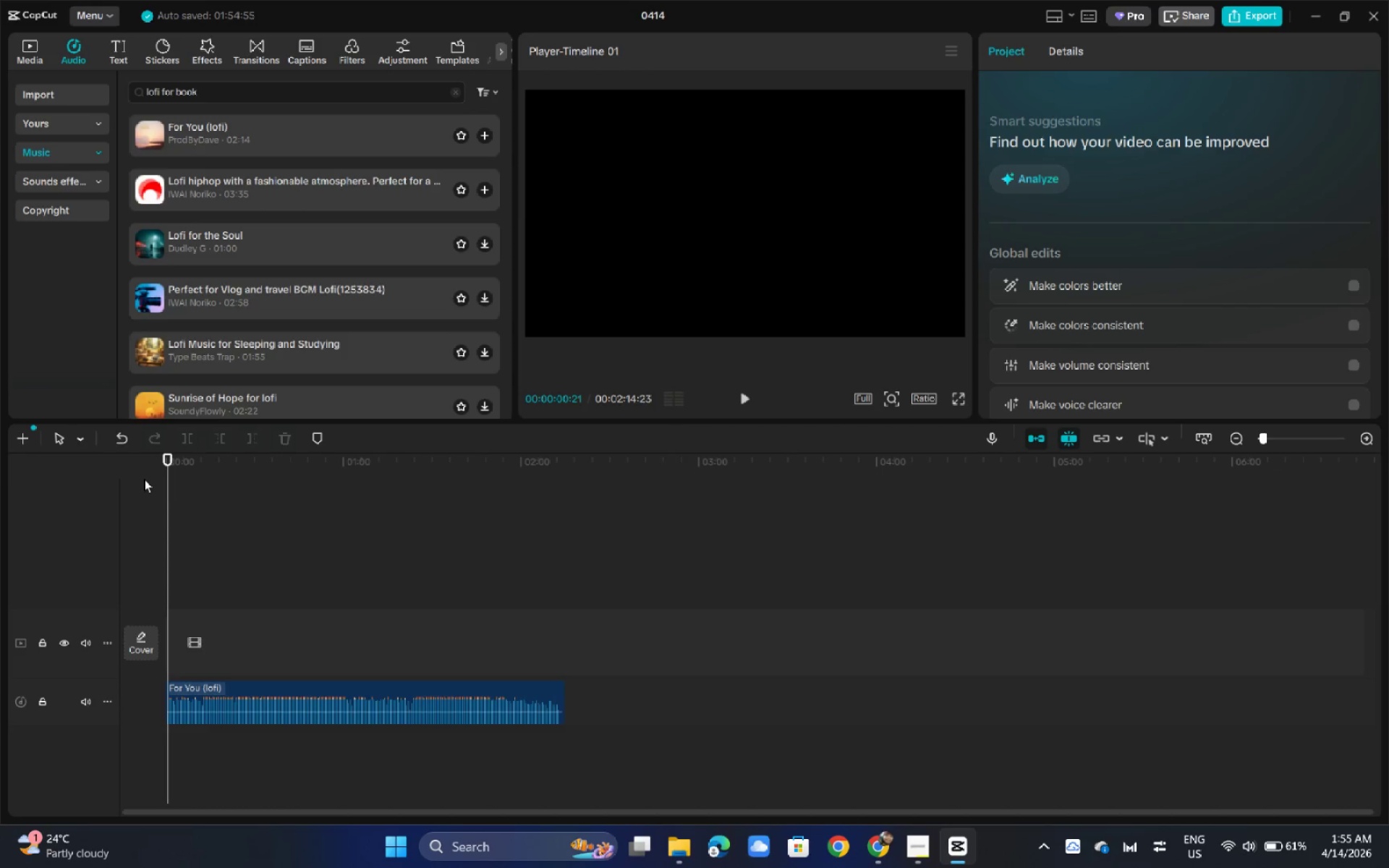 
key(Space)
 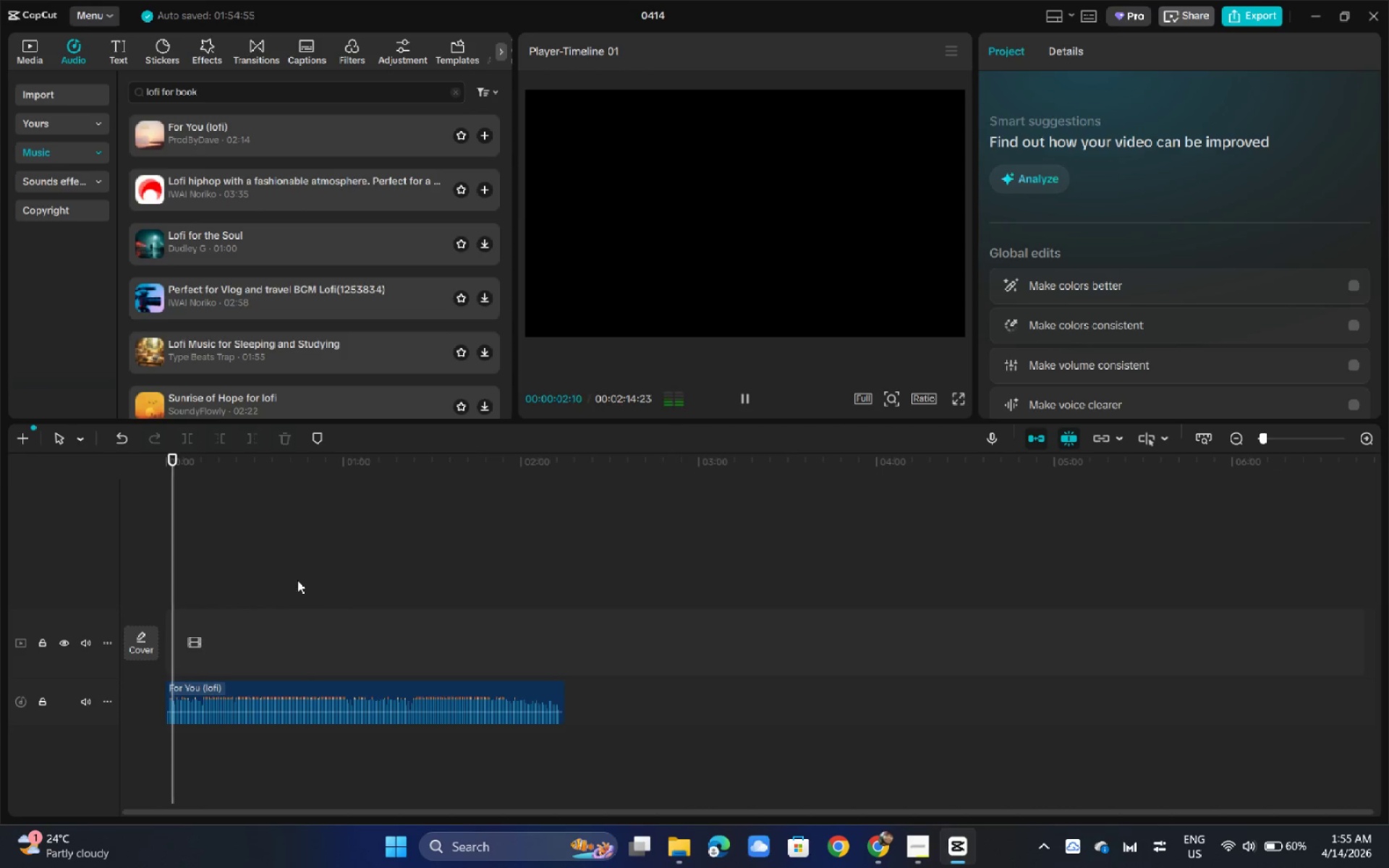 
type( lofi i)
key(Backspace)
type(ui)
key(Backspace)
key(Backspace)
type(i)
 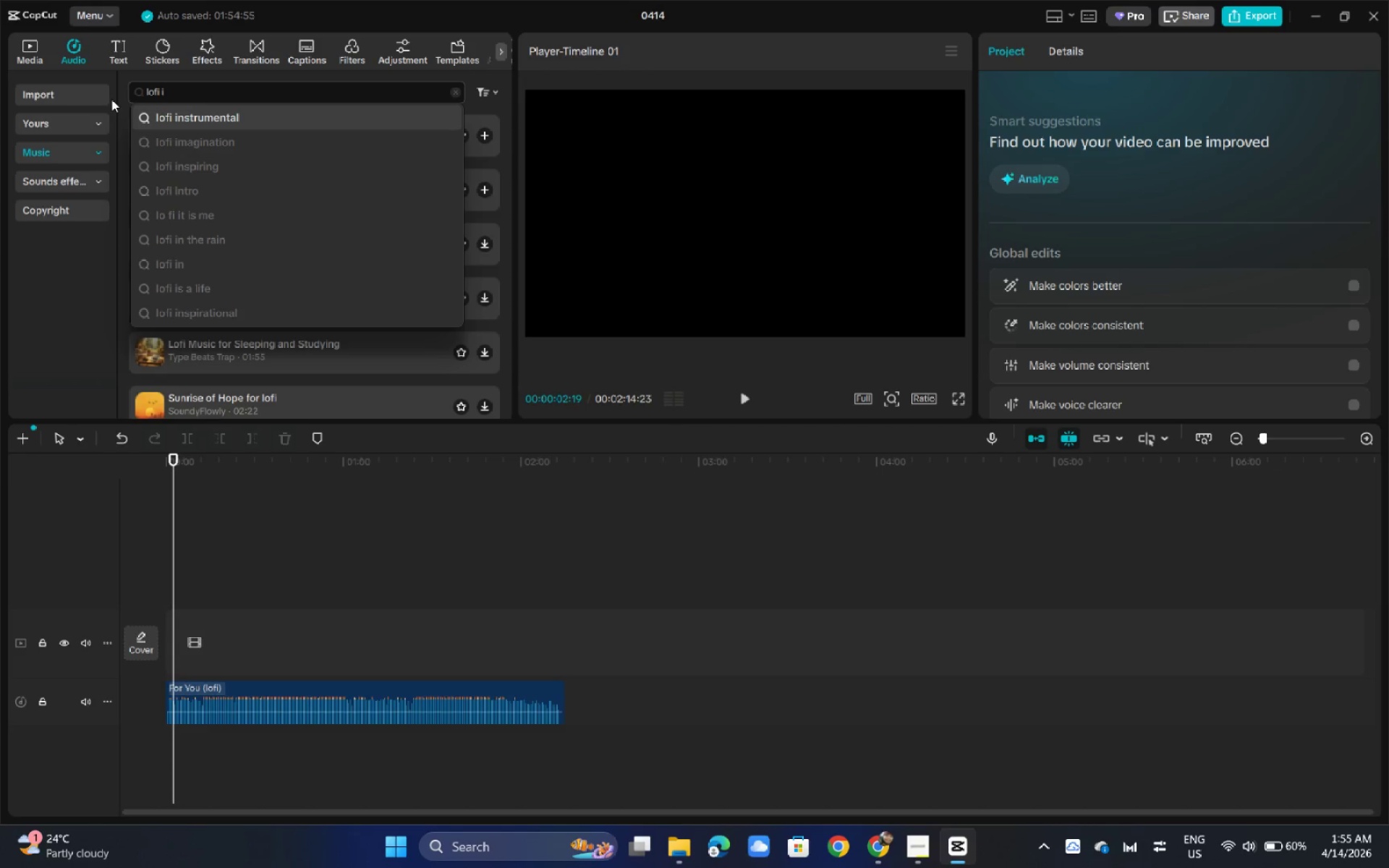 
left_click_drag(start_coordinate=[228, 88], to_coordinate=[111, 98])
 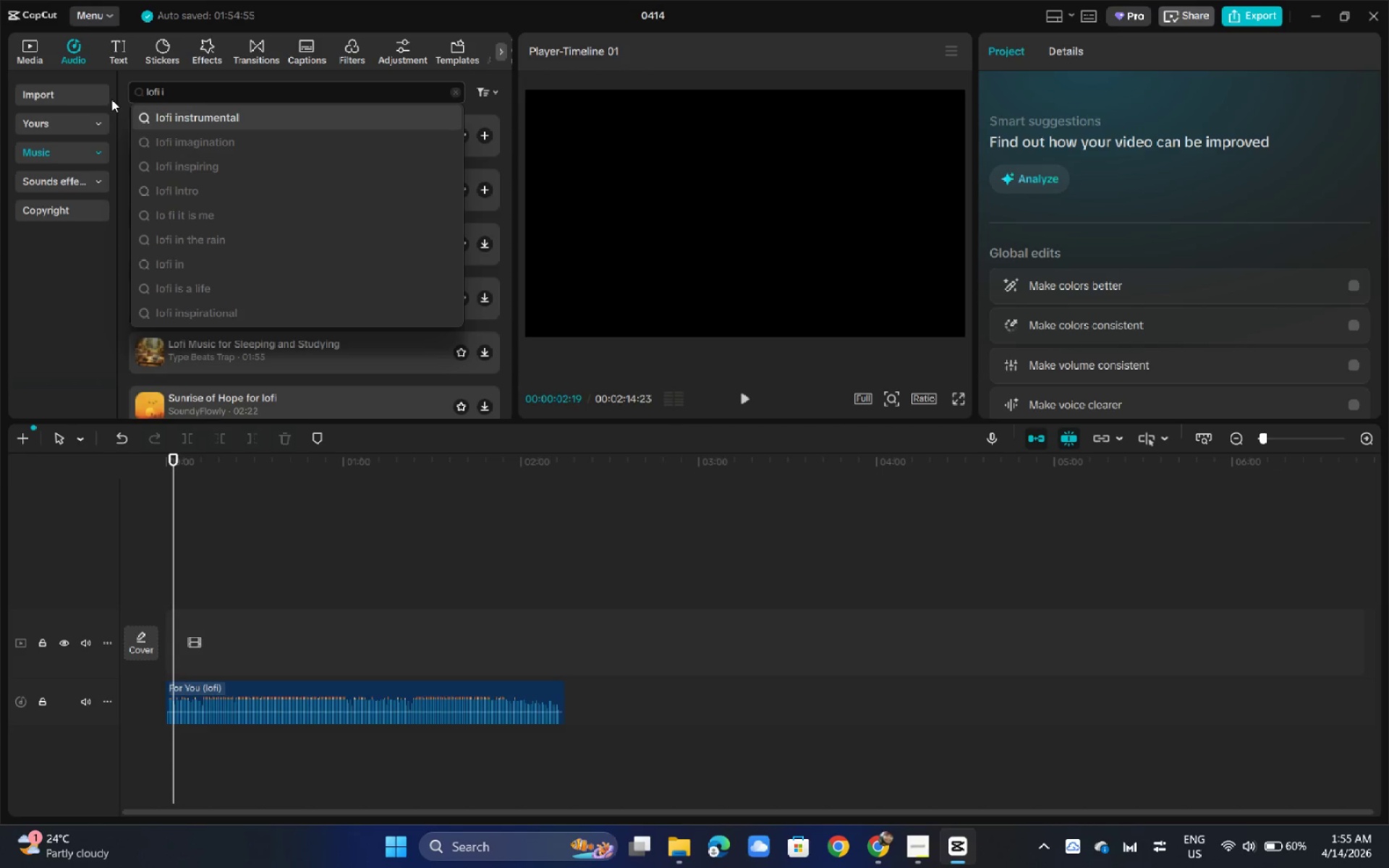 
left_click([182, 117])
 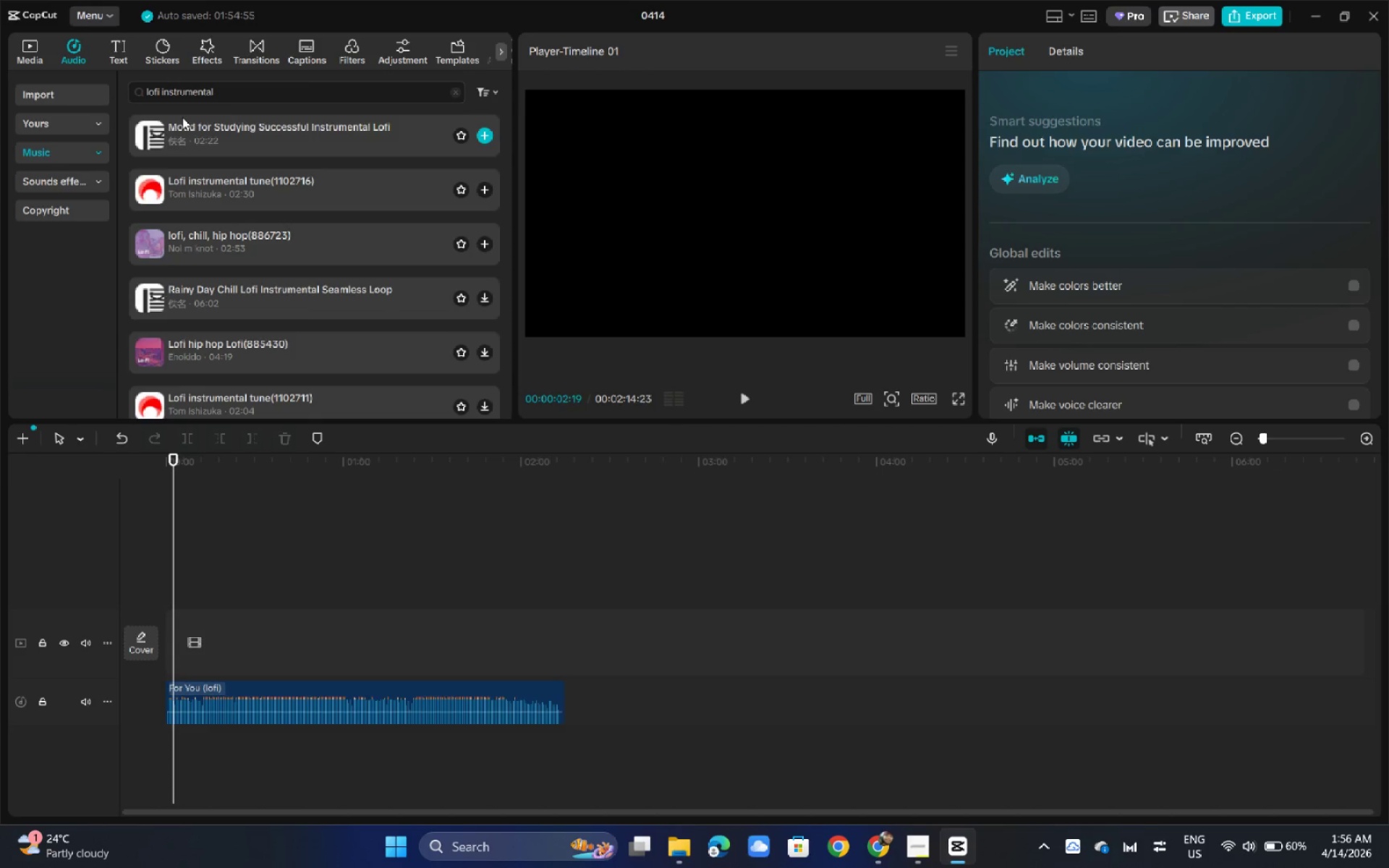 
left_click([182, 117])
 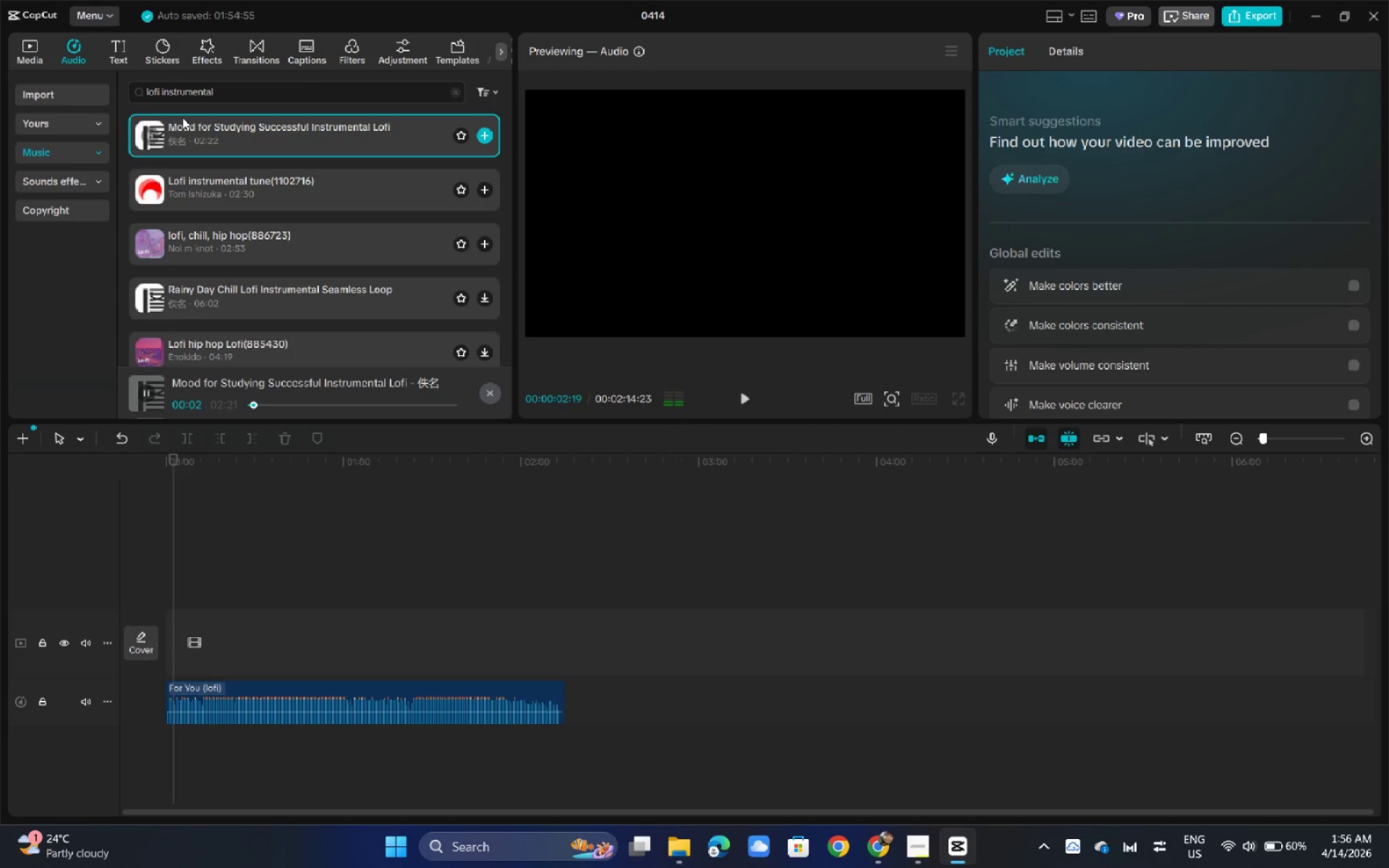 
left_click([213, 182])
 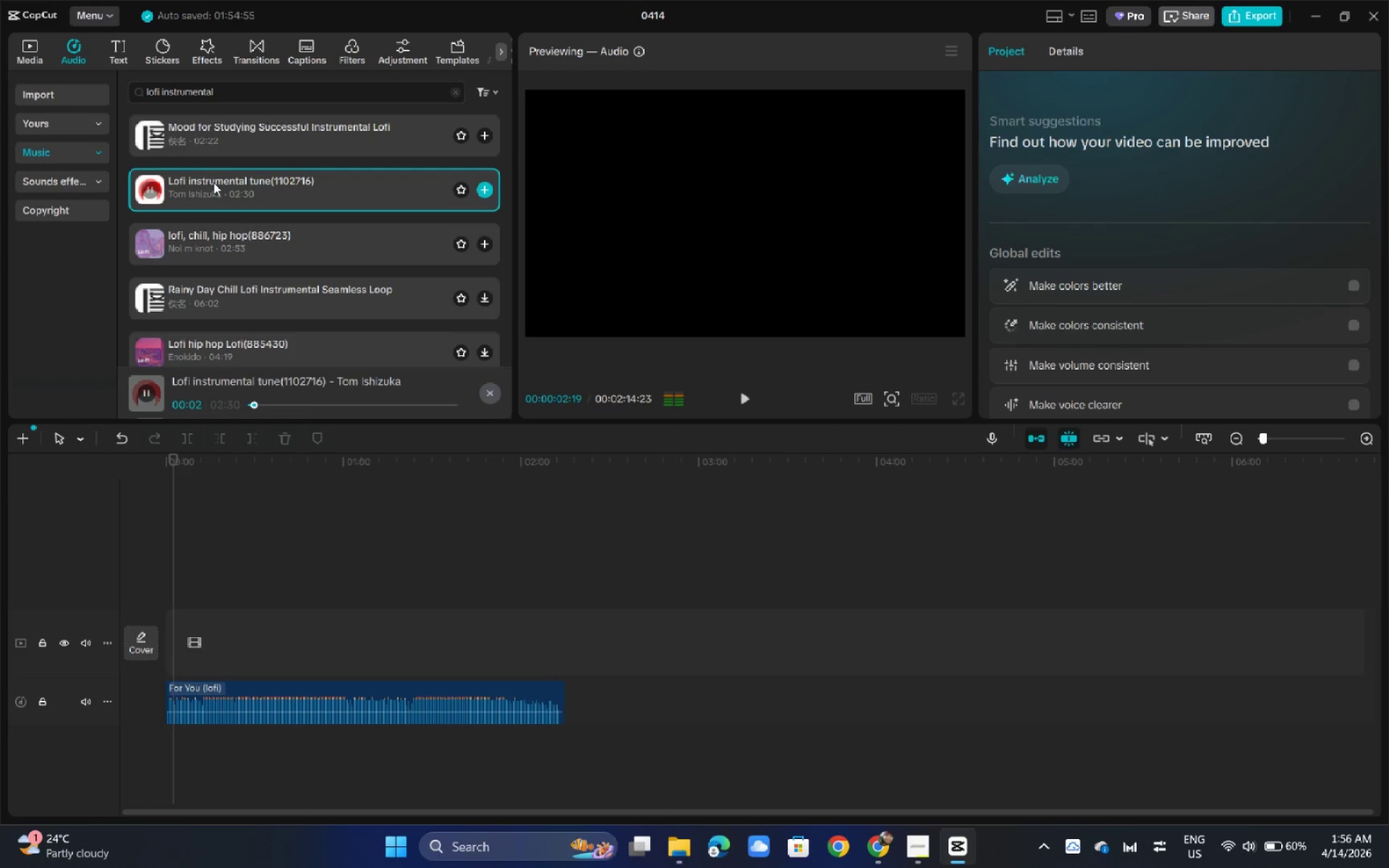 
left_click([241, 246])
 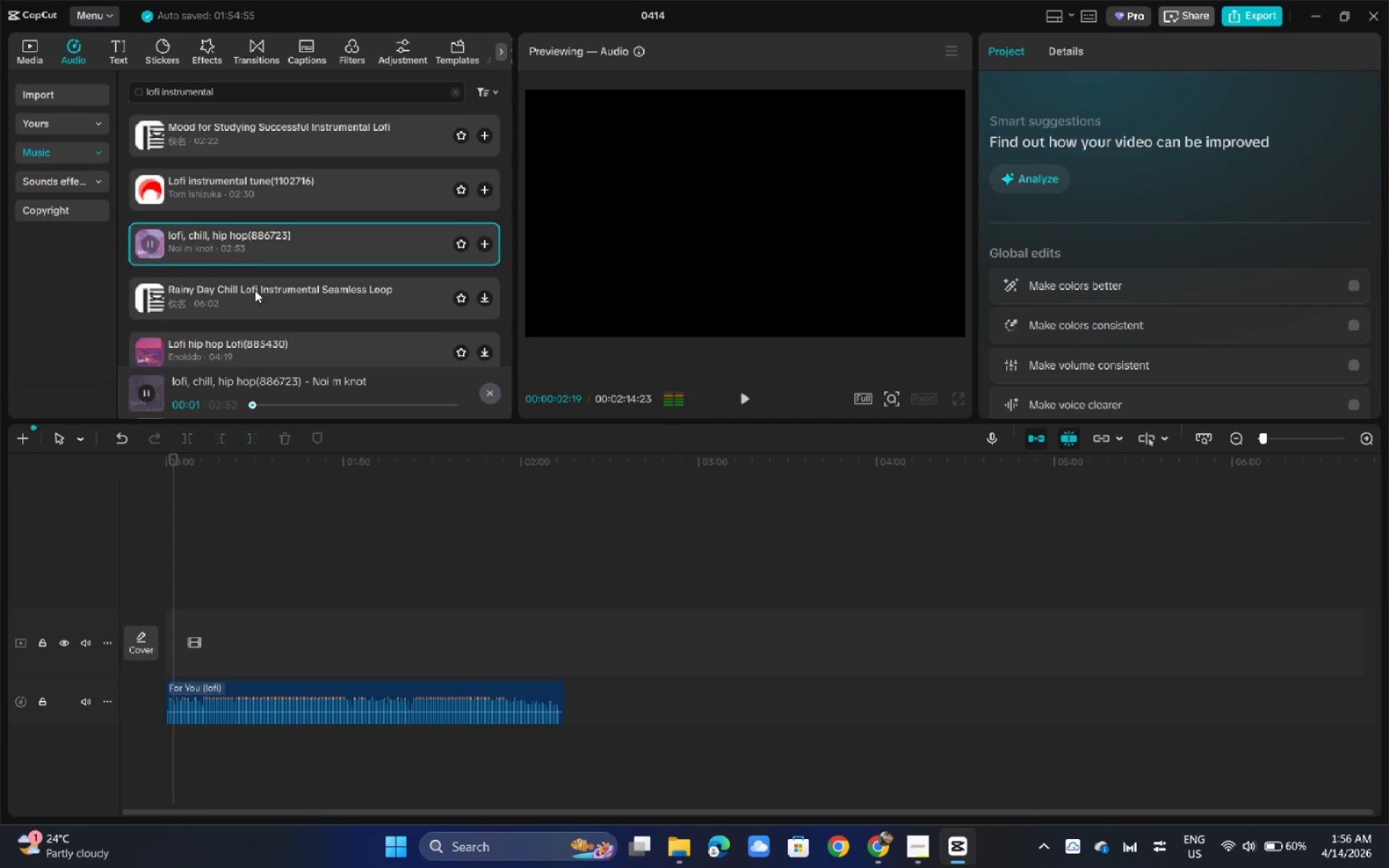 
left_click([286, 213])
 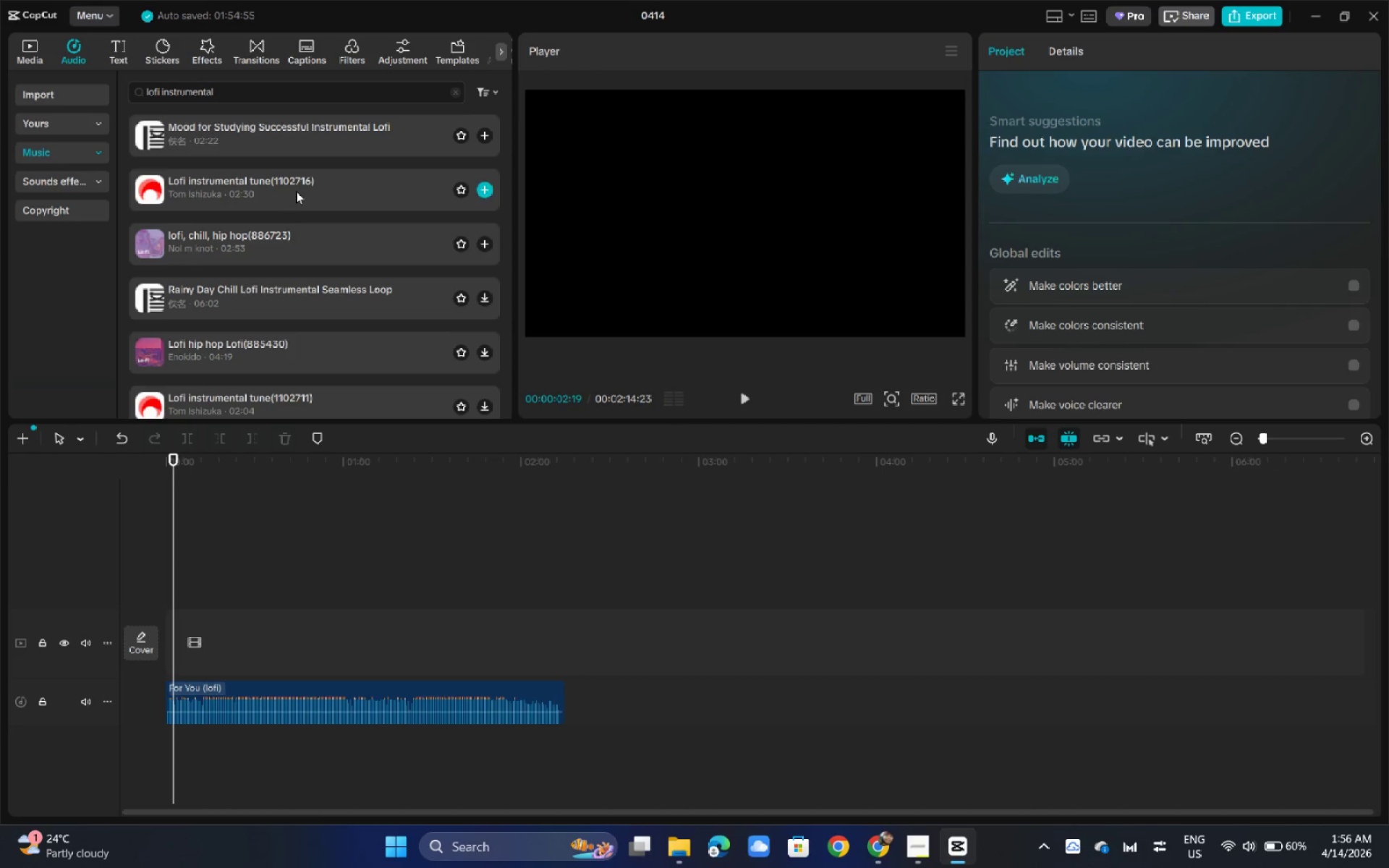 
left_click([296, 191])
 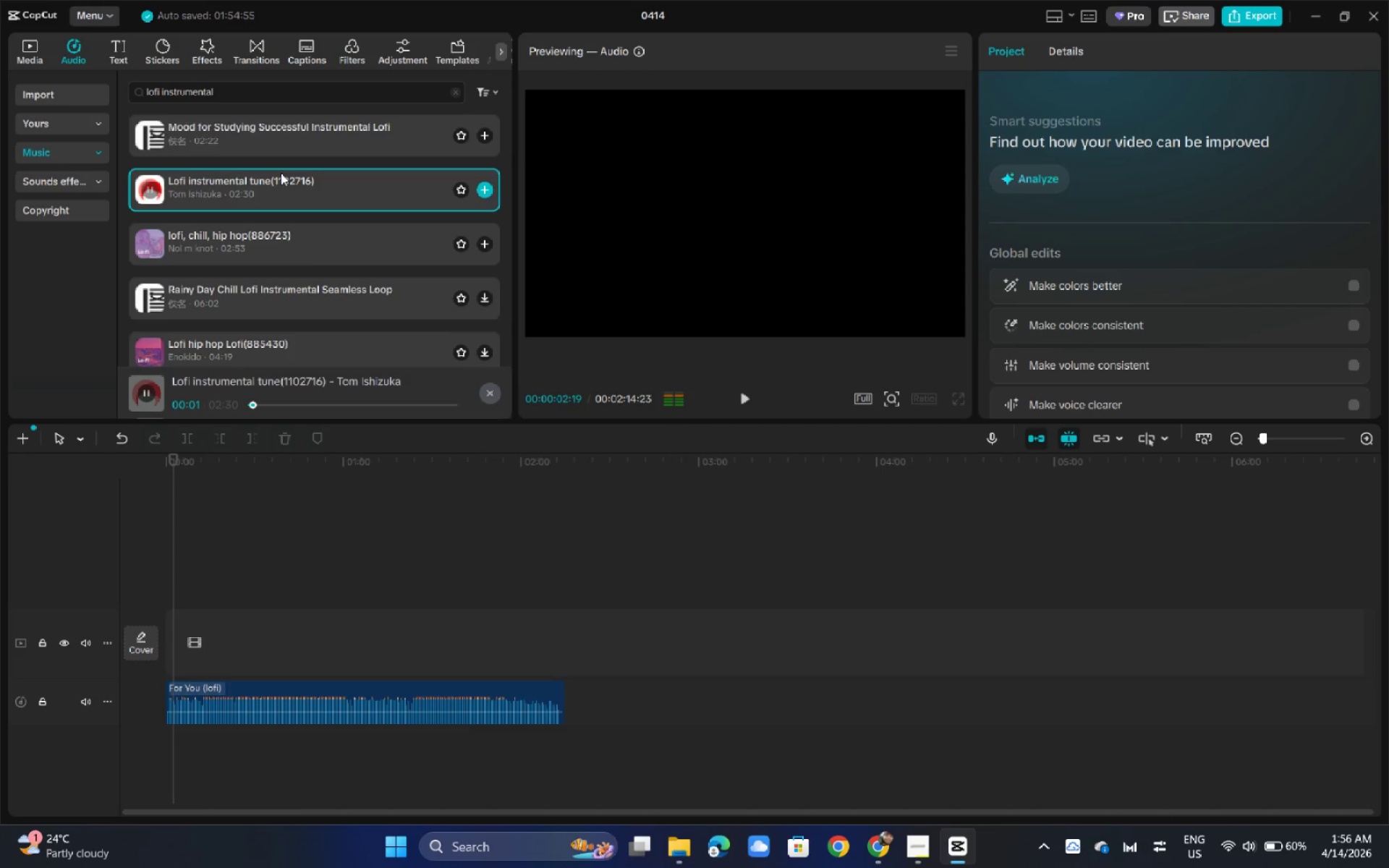 
left_click([258, 86])
 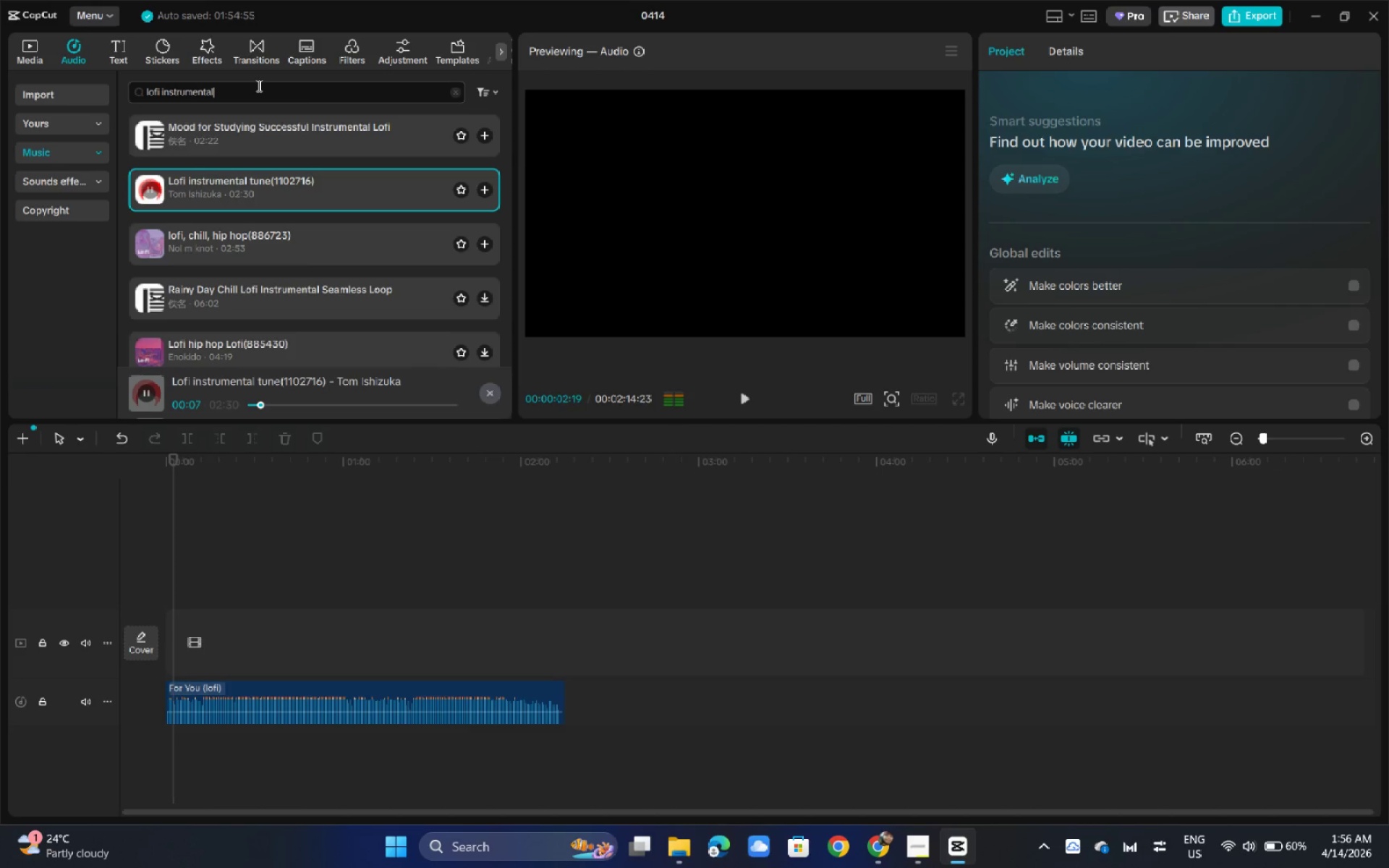 
wait(6.94)
 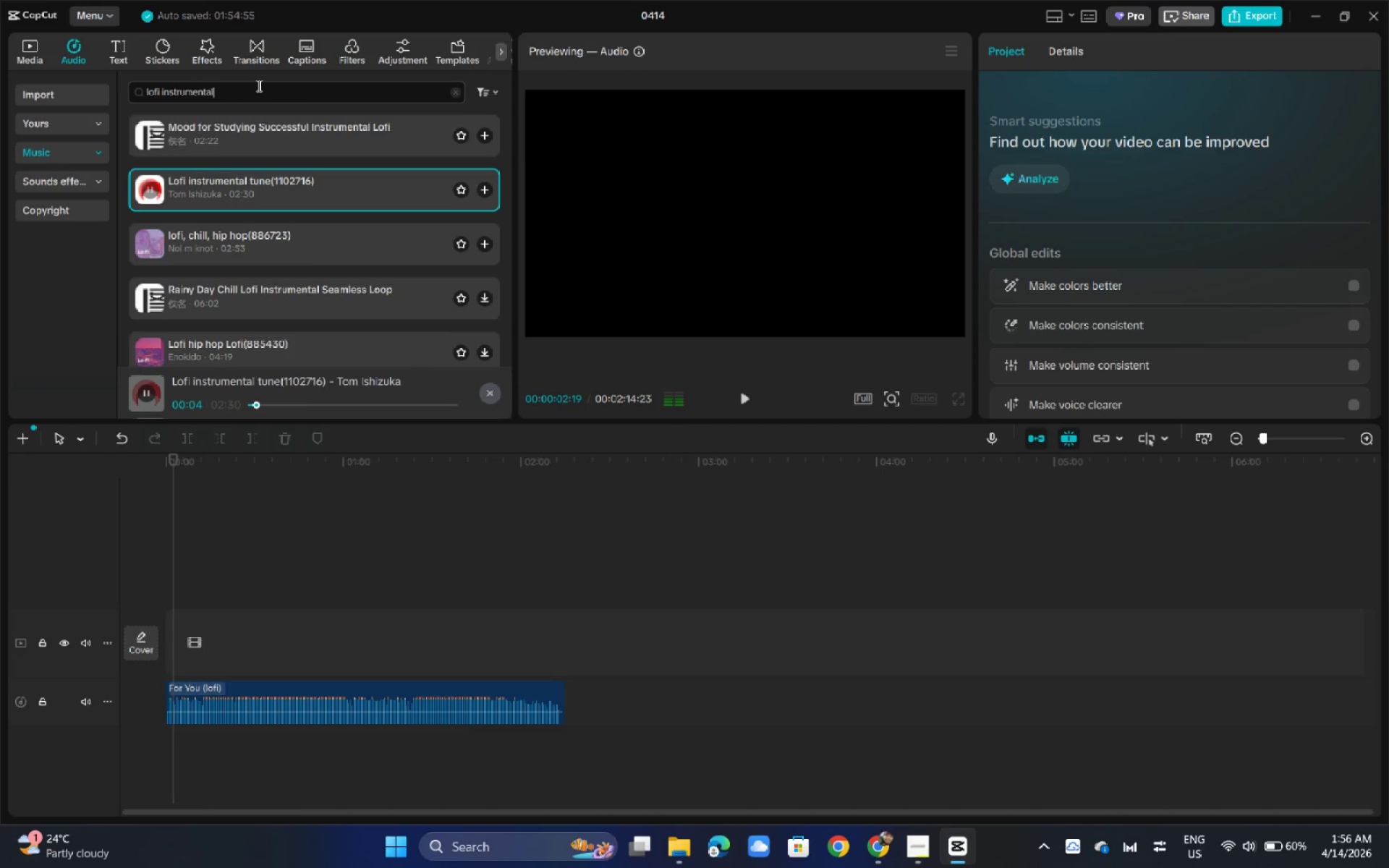 
left_click([271, 141])
 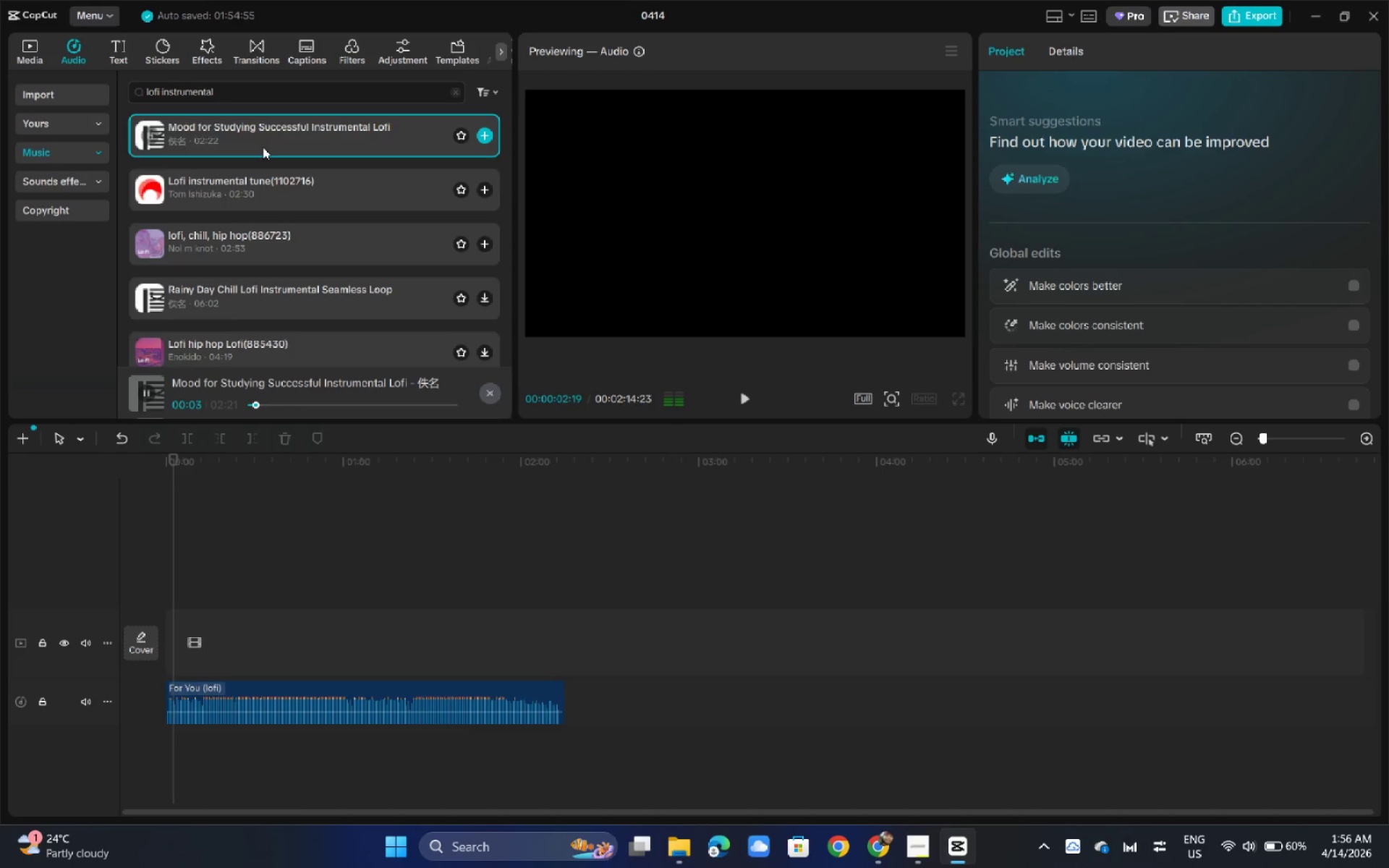 
left_click([242, 237])
 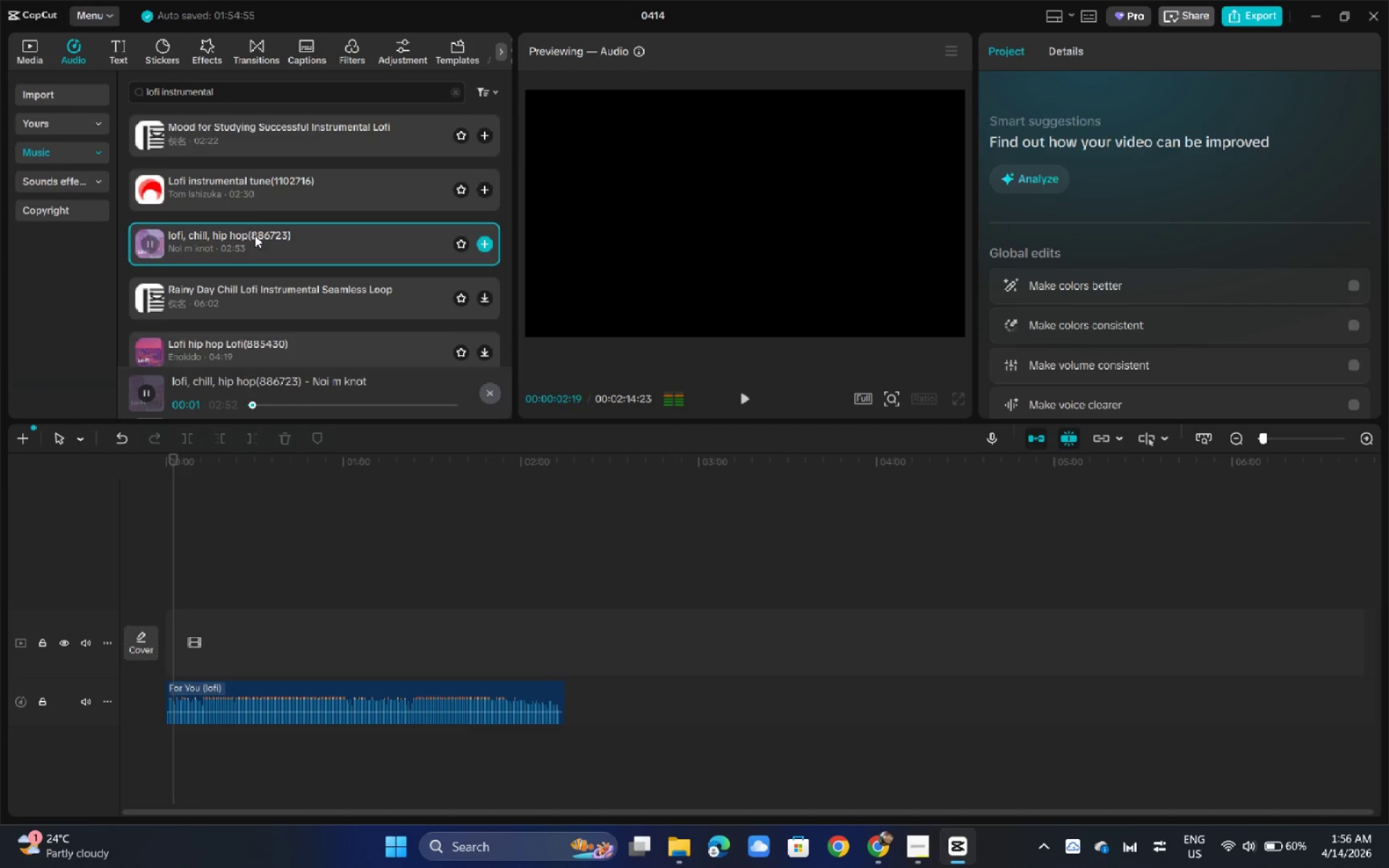 
left_click([251, 194])
 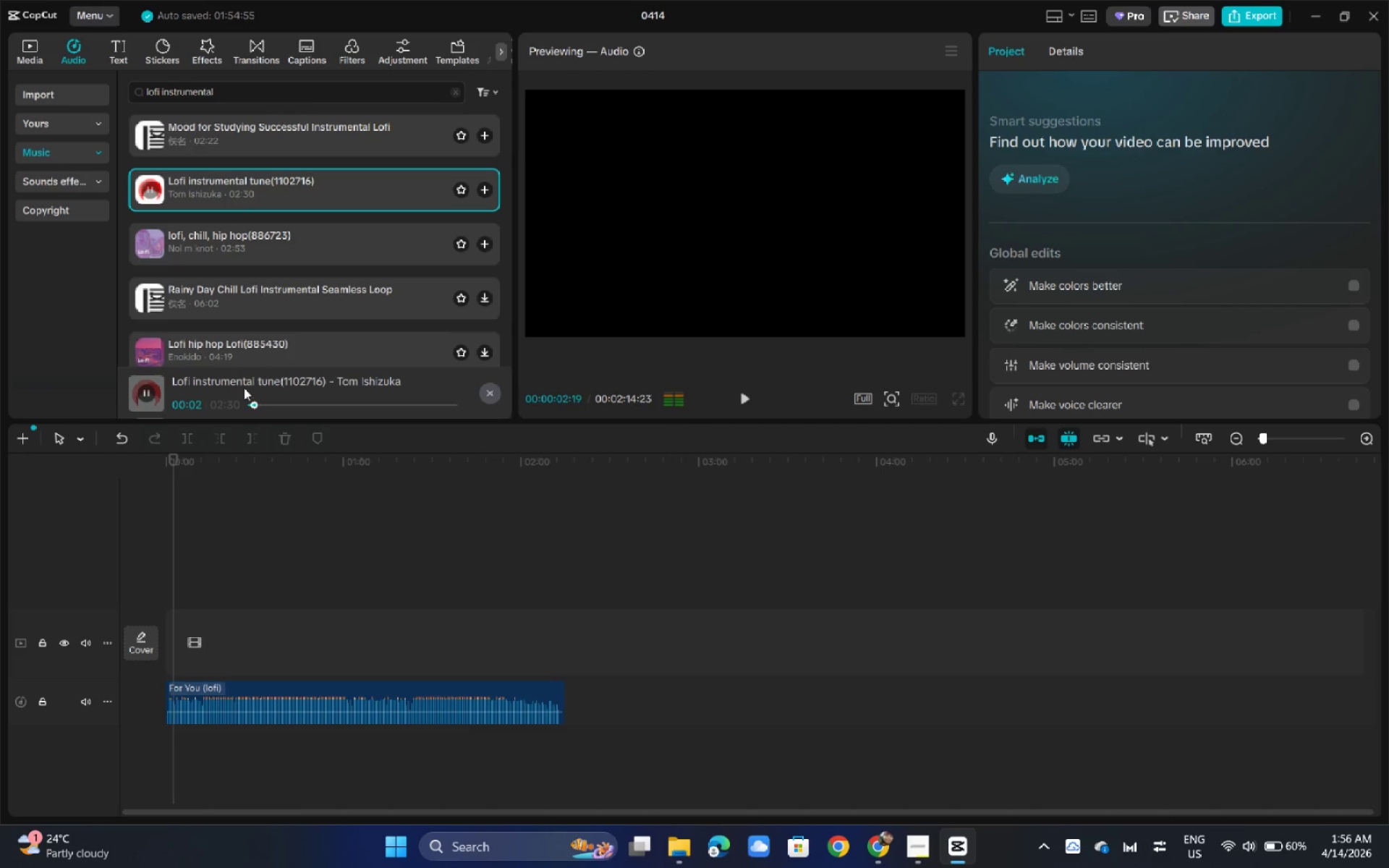 
left_click([283, 401])
 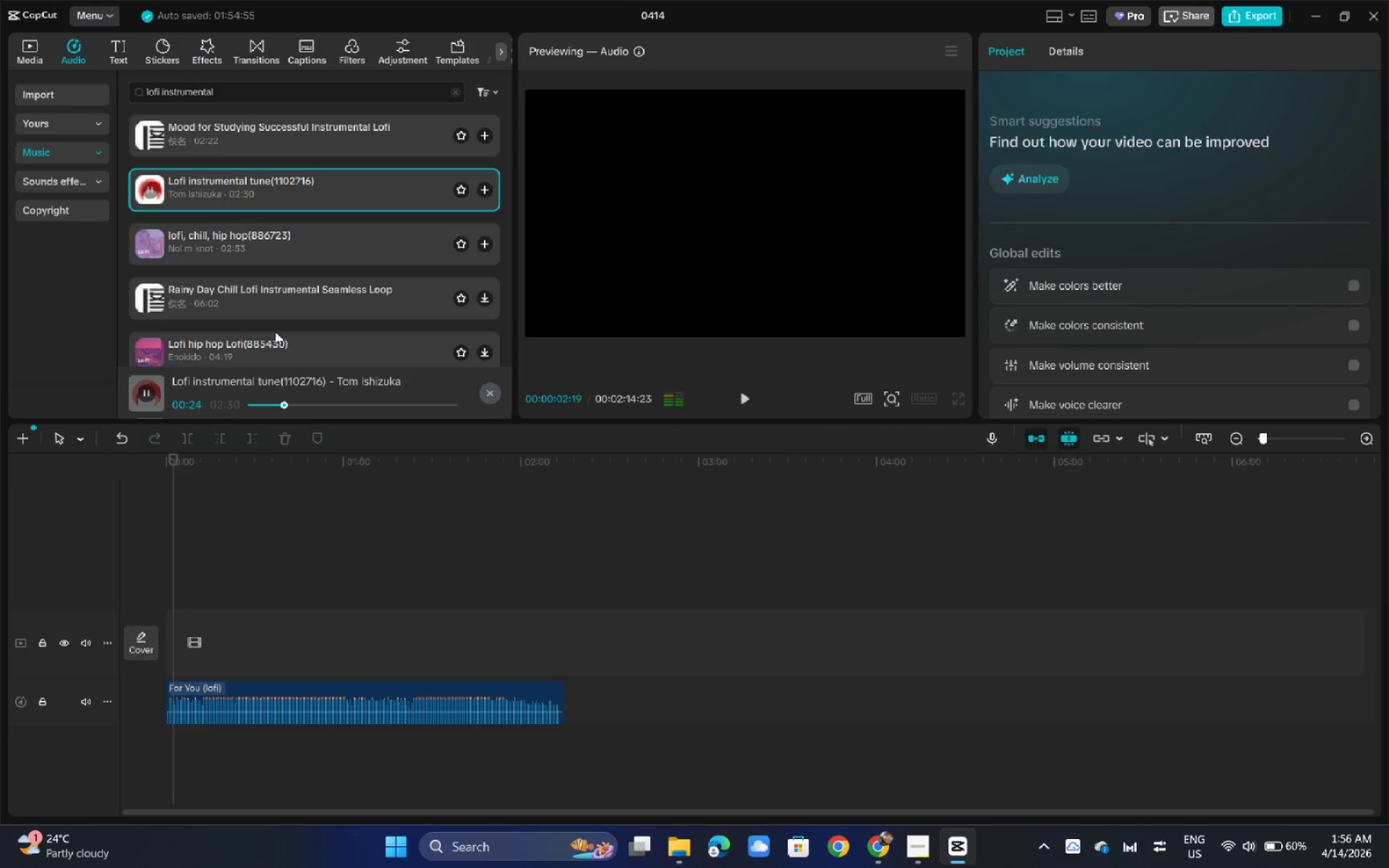 
left_click([226, 250])
 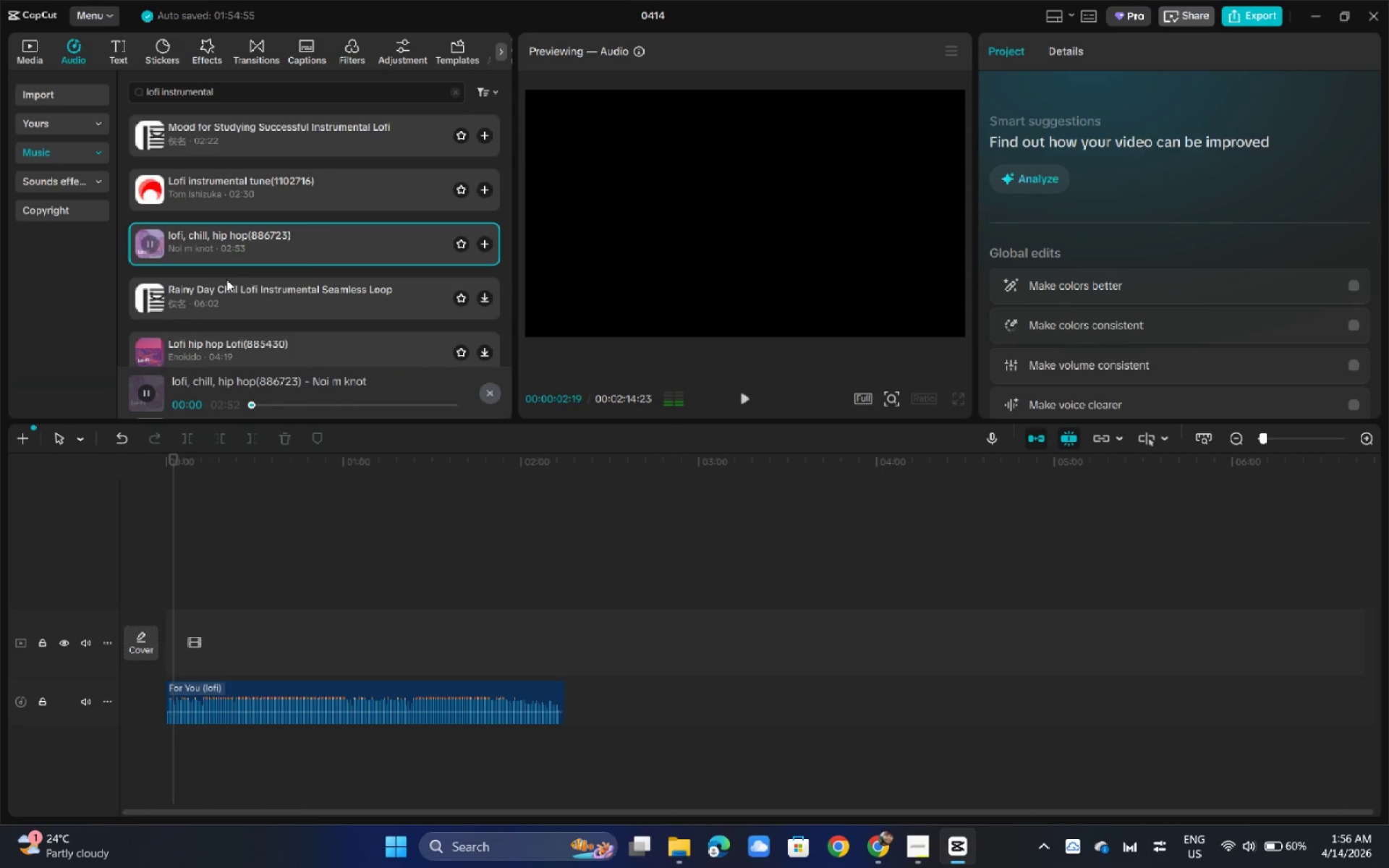 
left_click([232, 300])
 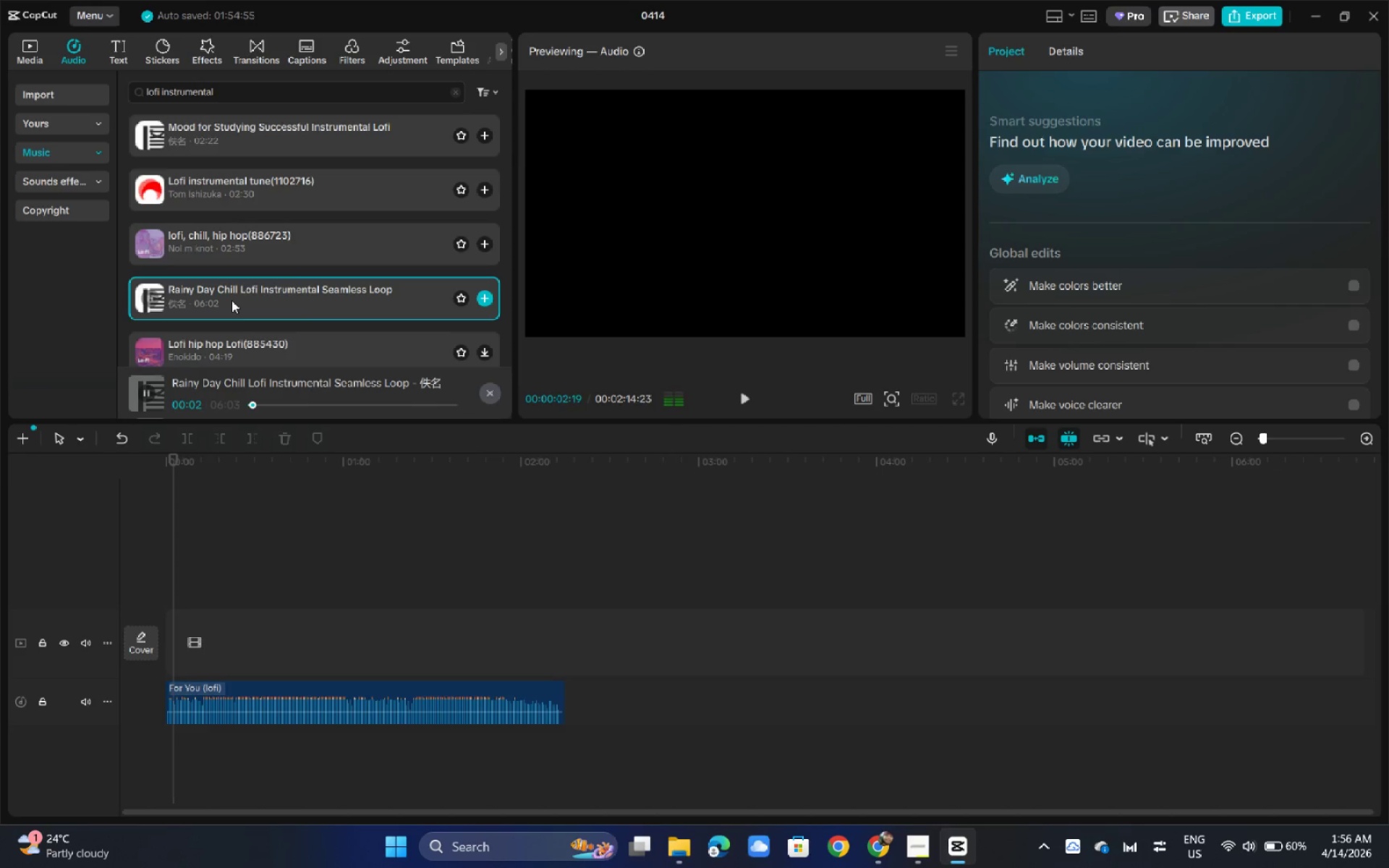 
wait(9.17)
 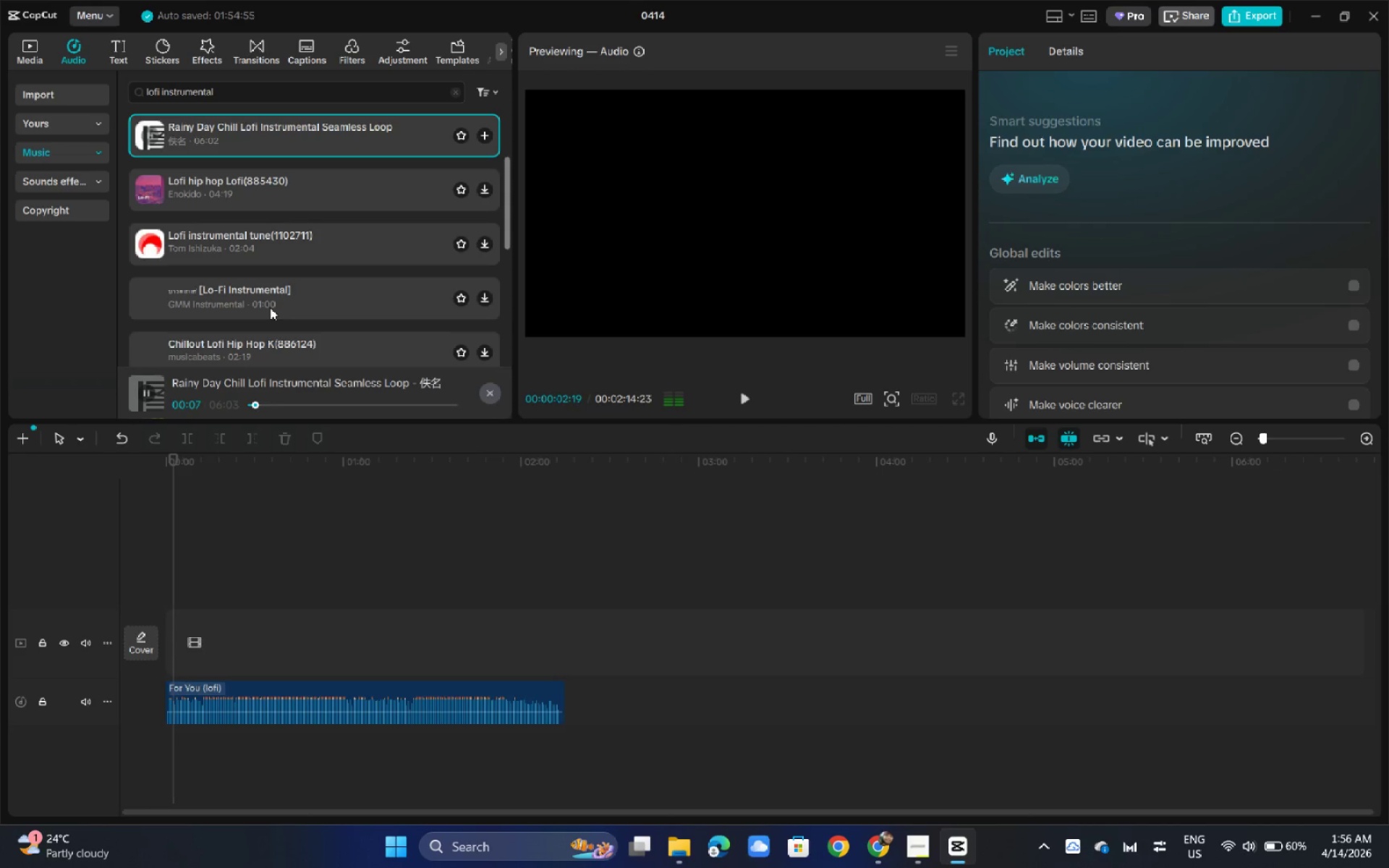 
left_click([258, 210])
 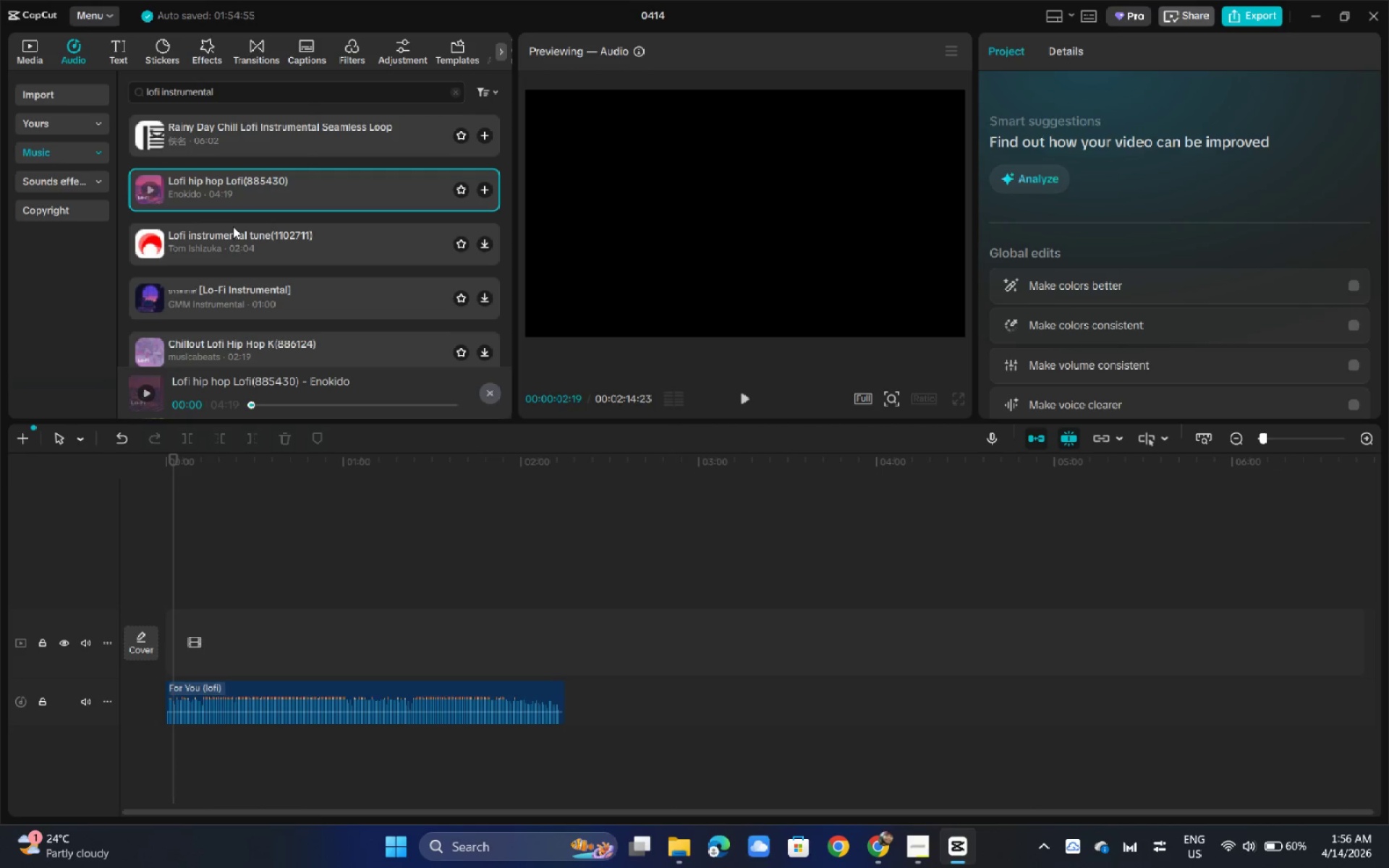 
scroll: coordinate [271, 307], scroll_direction: down, amount: 2.0
 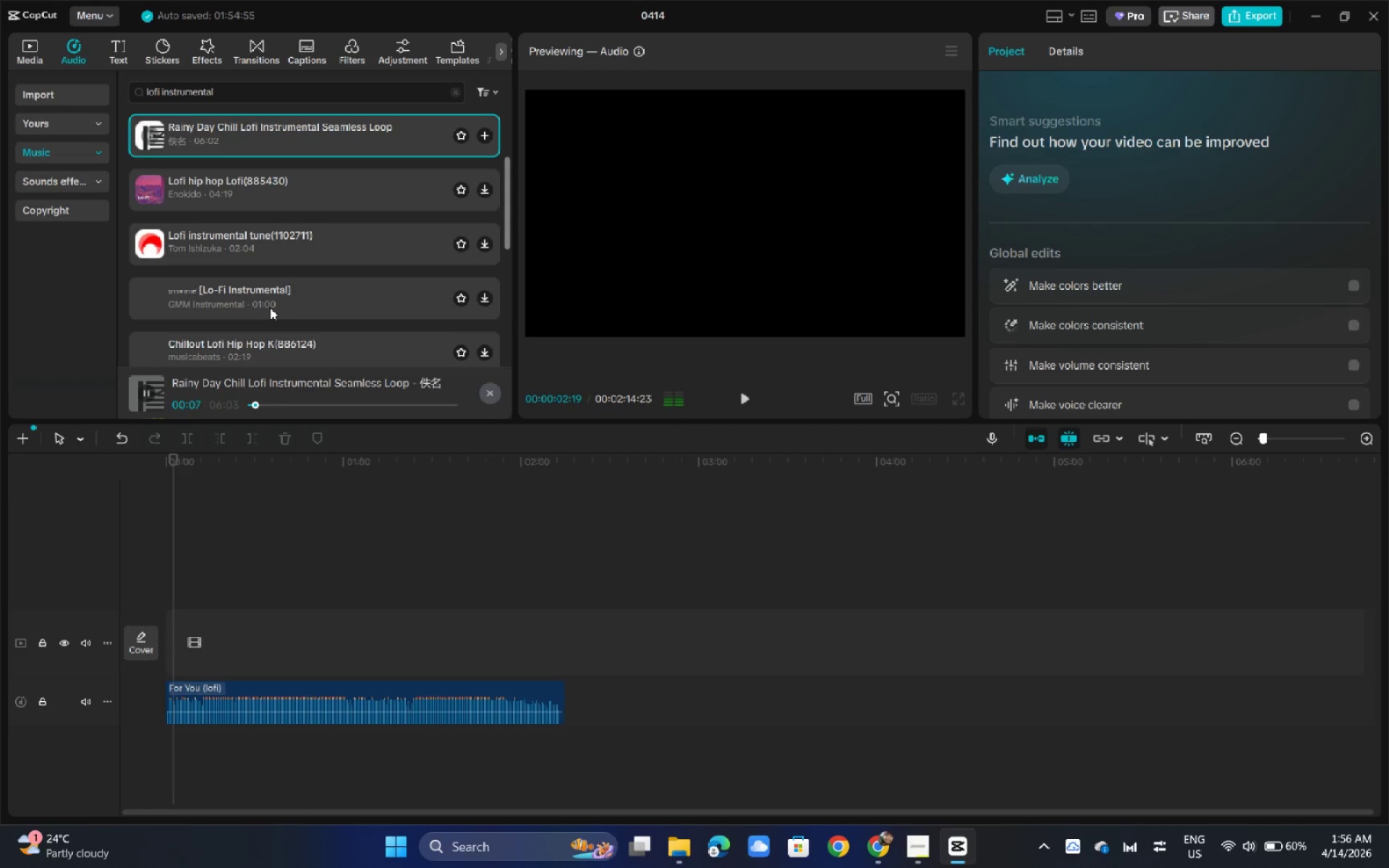 
scroll: coordinate [233, 226], scroll_direction: up, amount: 7.0
 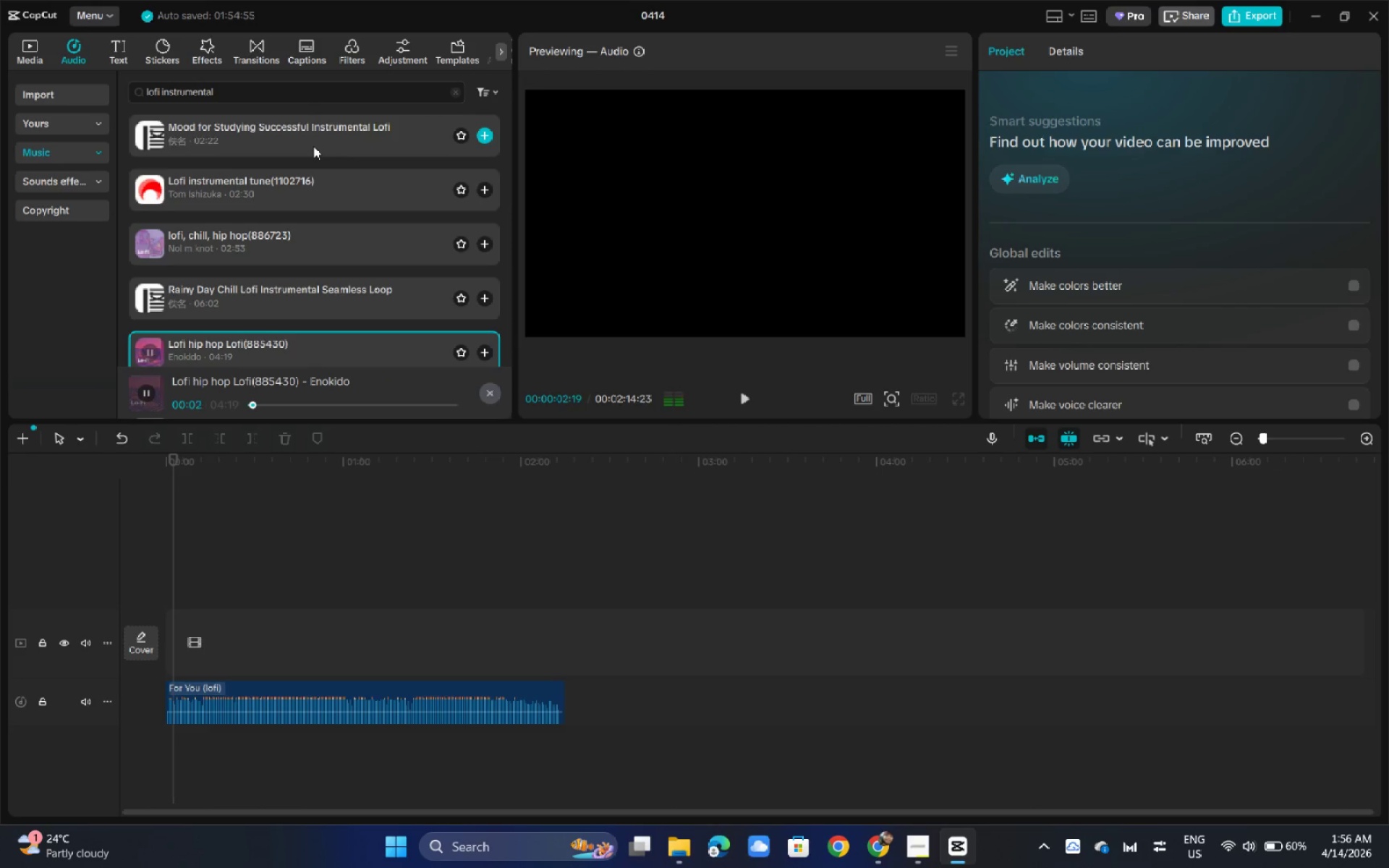 
left_click([313, 146])
 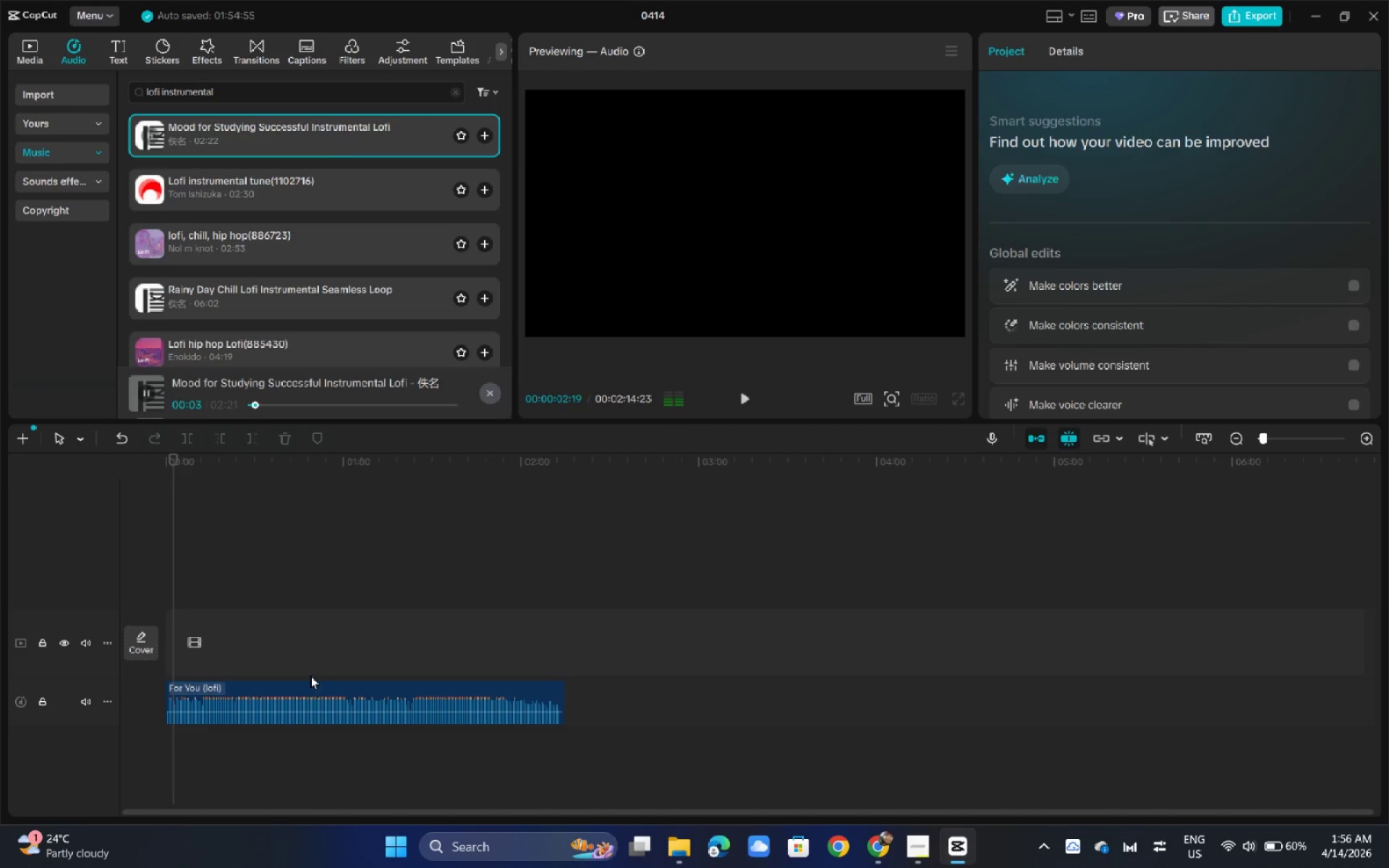 
key(Delete)
 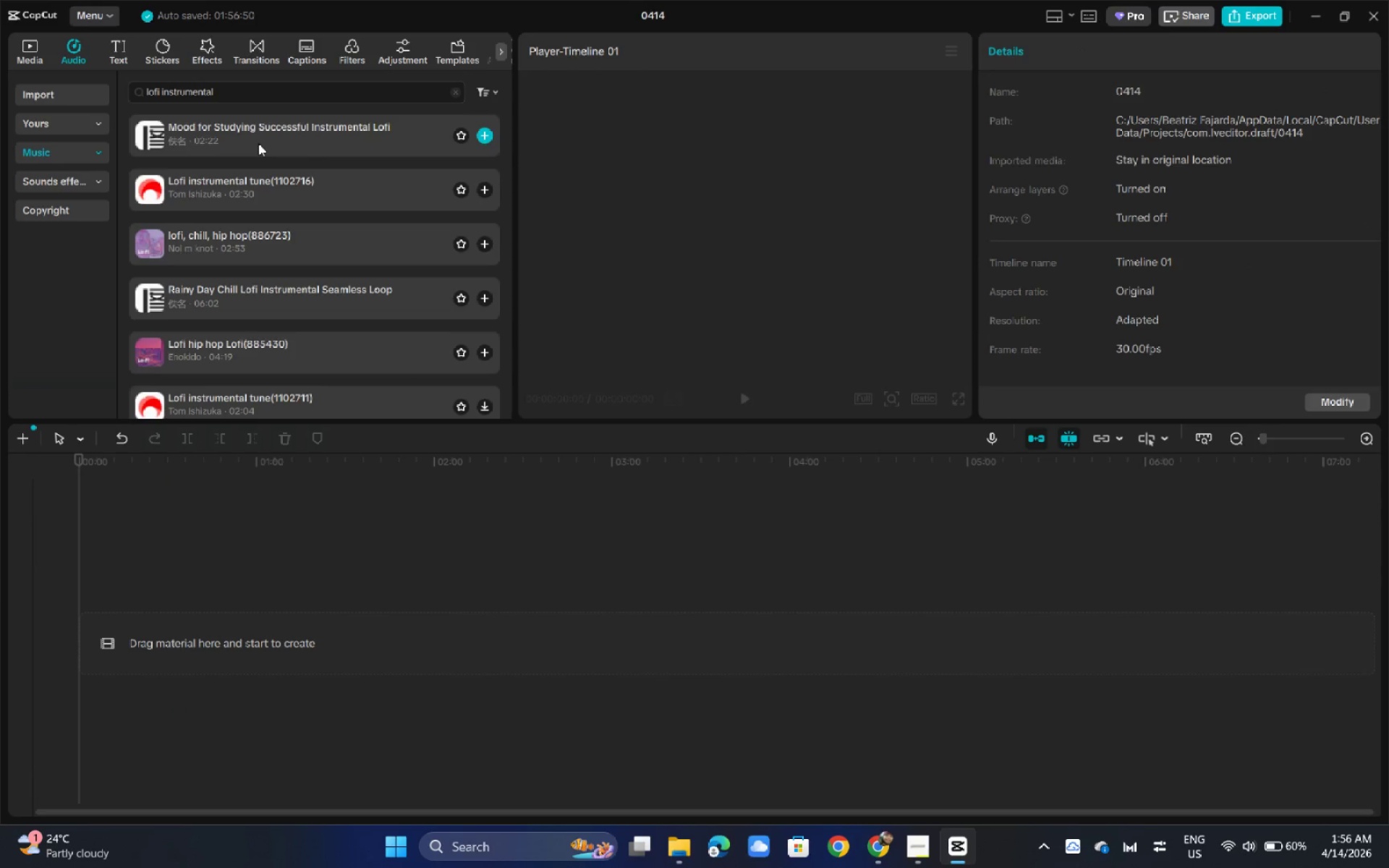 
left_click_drag(start_coordinate=[258, 143], to_coordinate=[252, 688])
 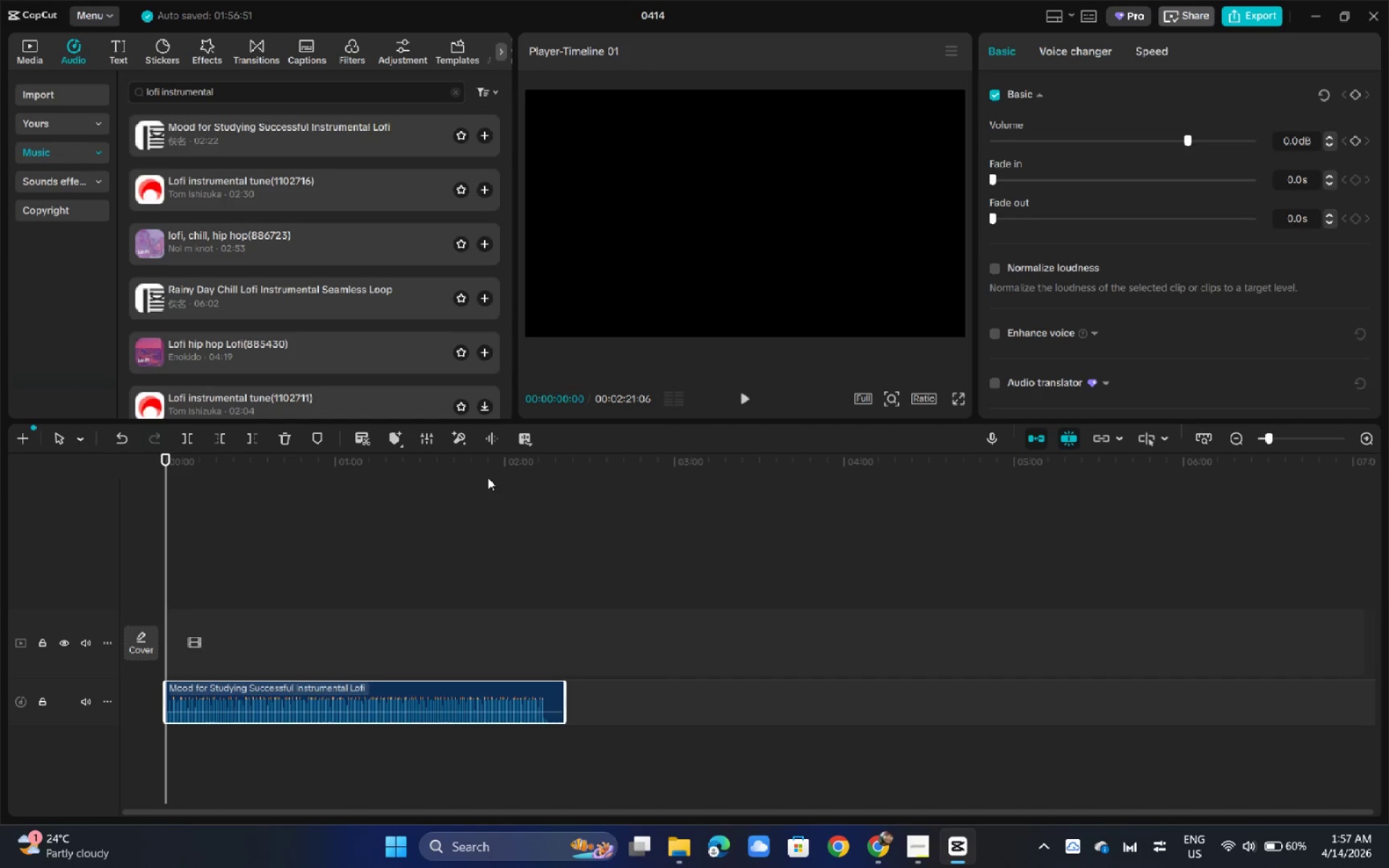 
wait(17.89)
 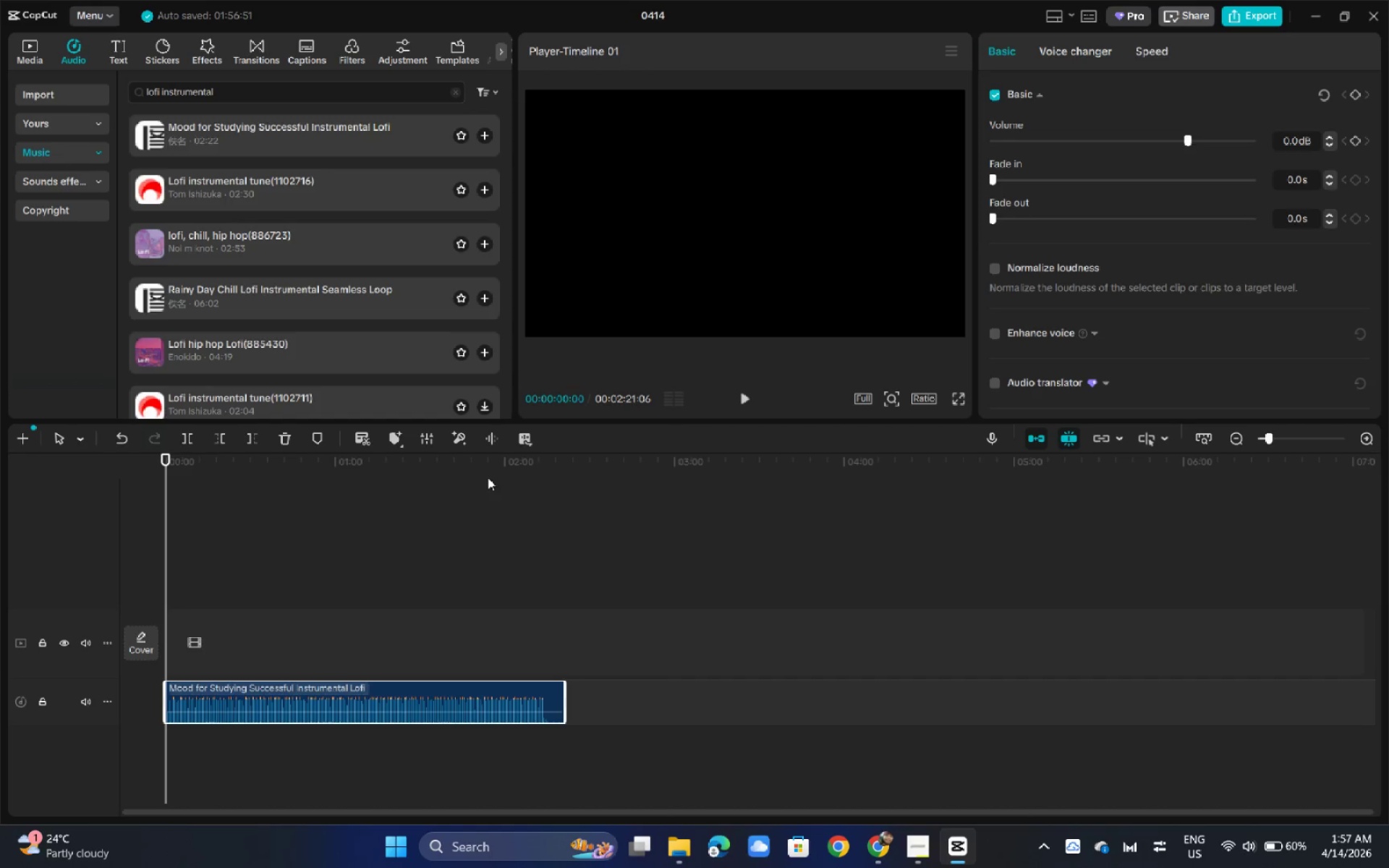 
key(Space)
 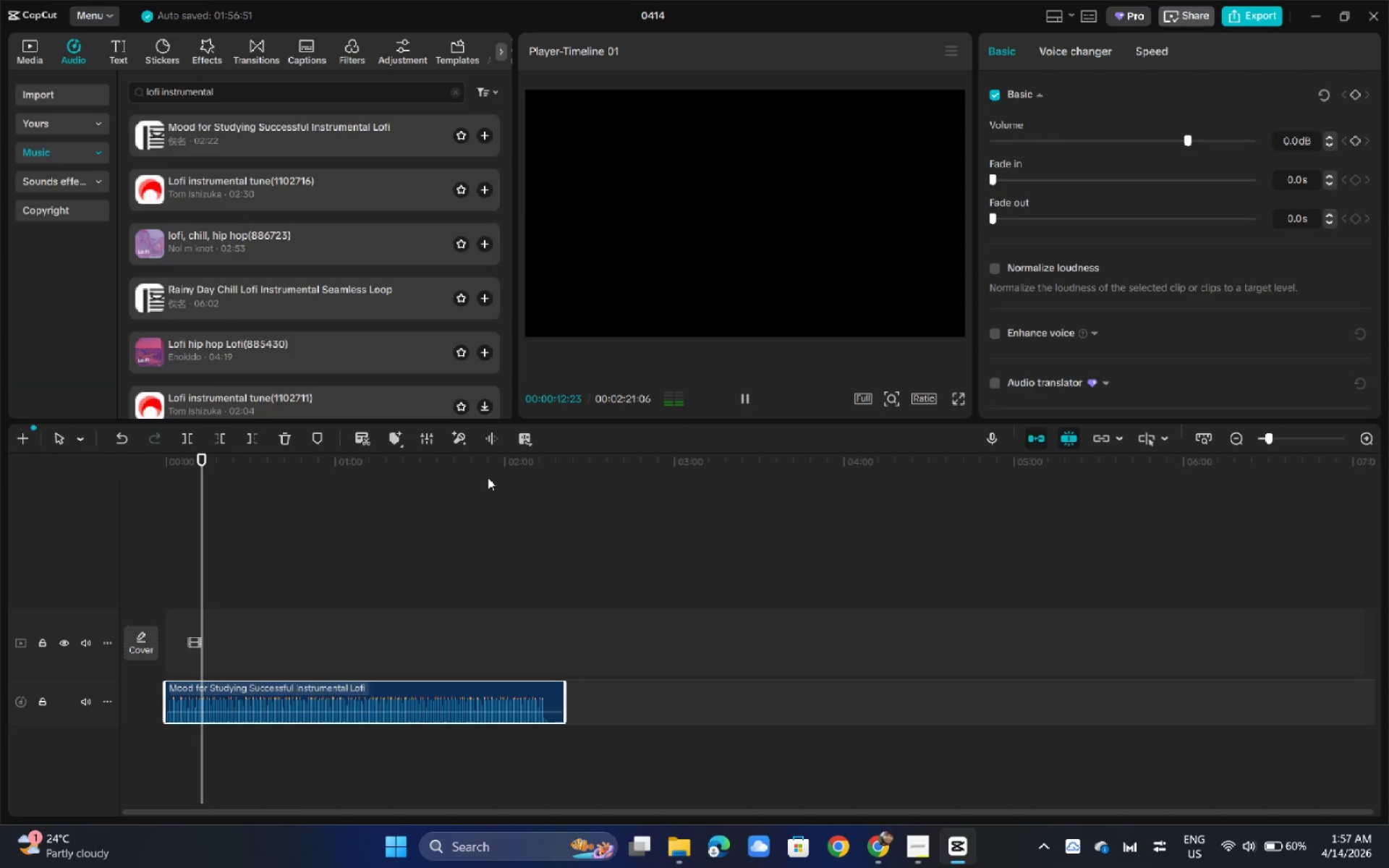 
wait(17.73)
 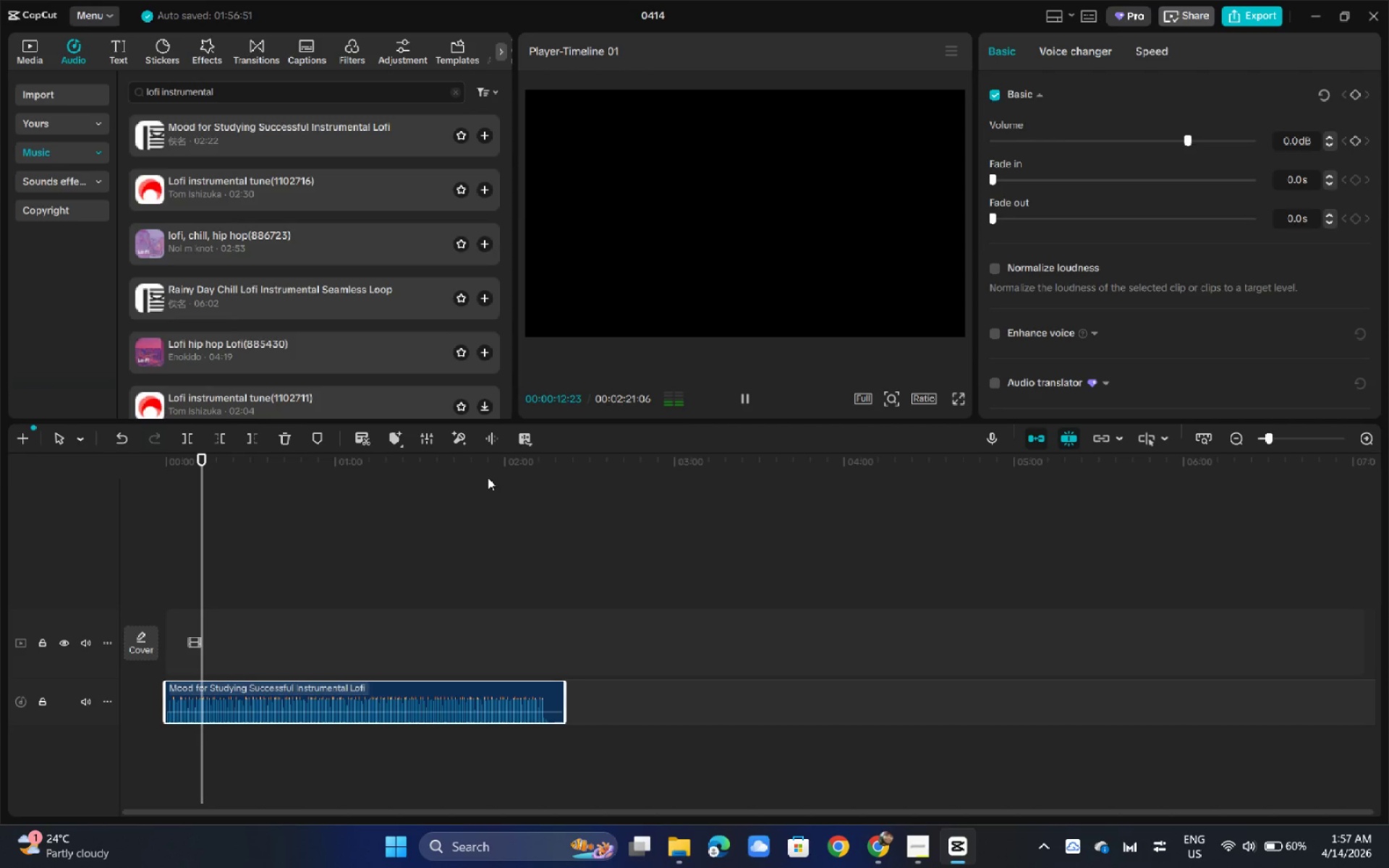 
key(Space)
 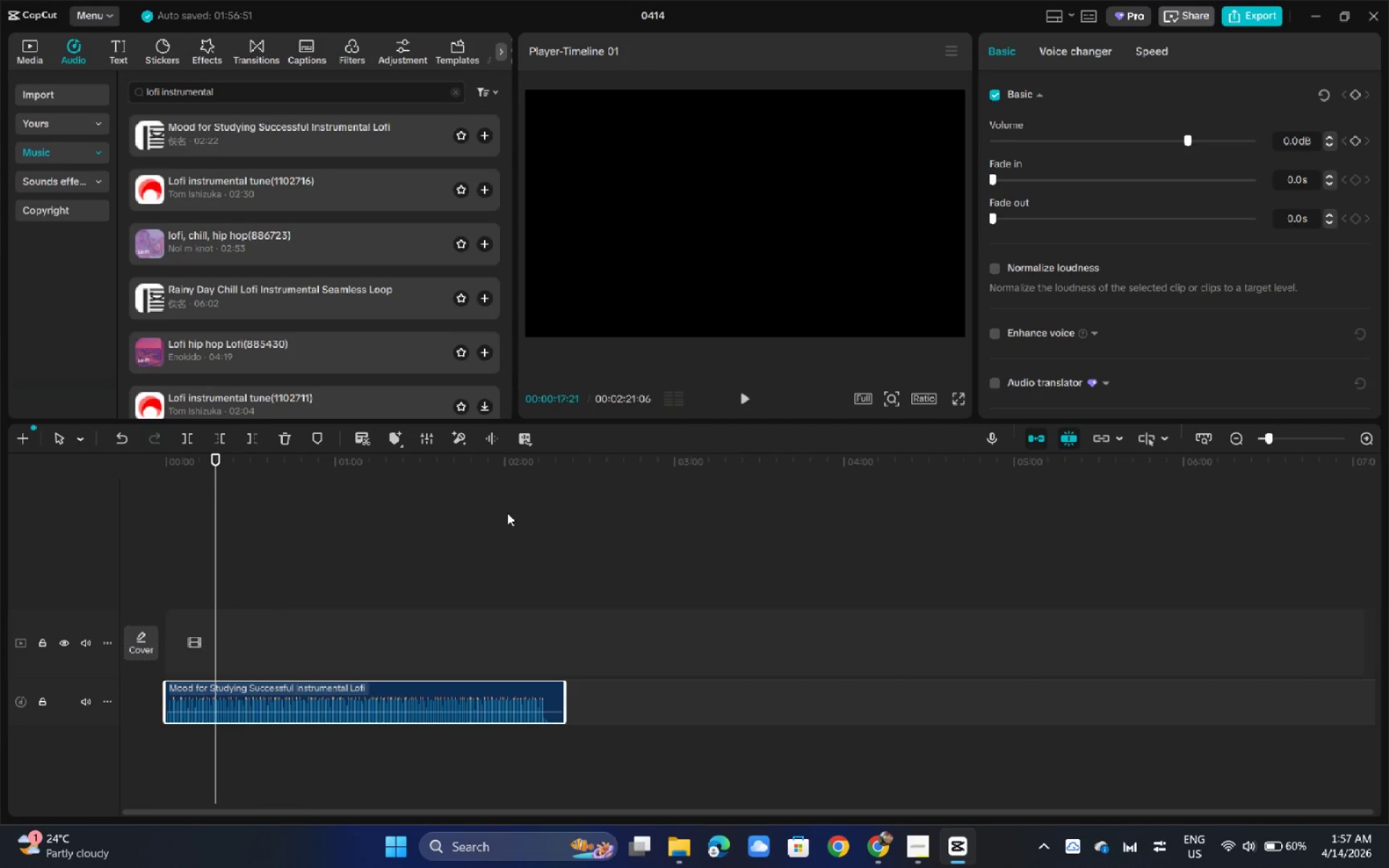 
key(Space)
 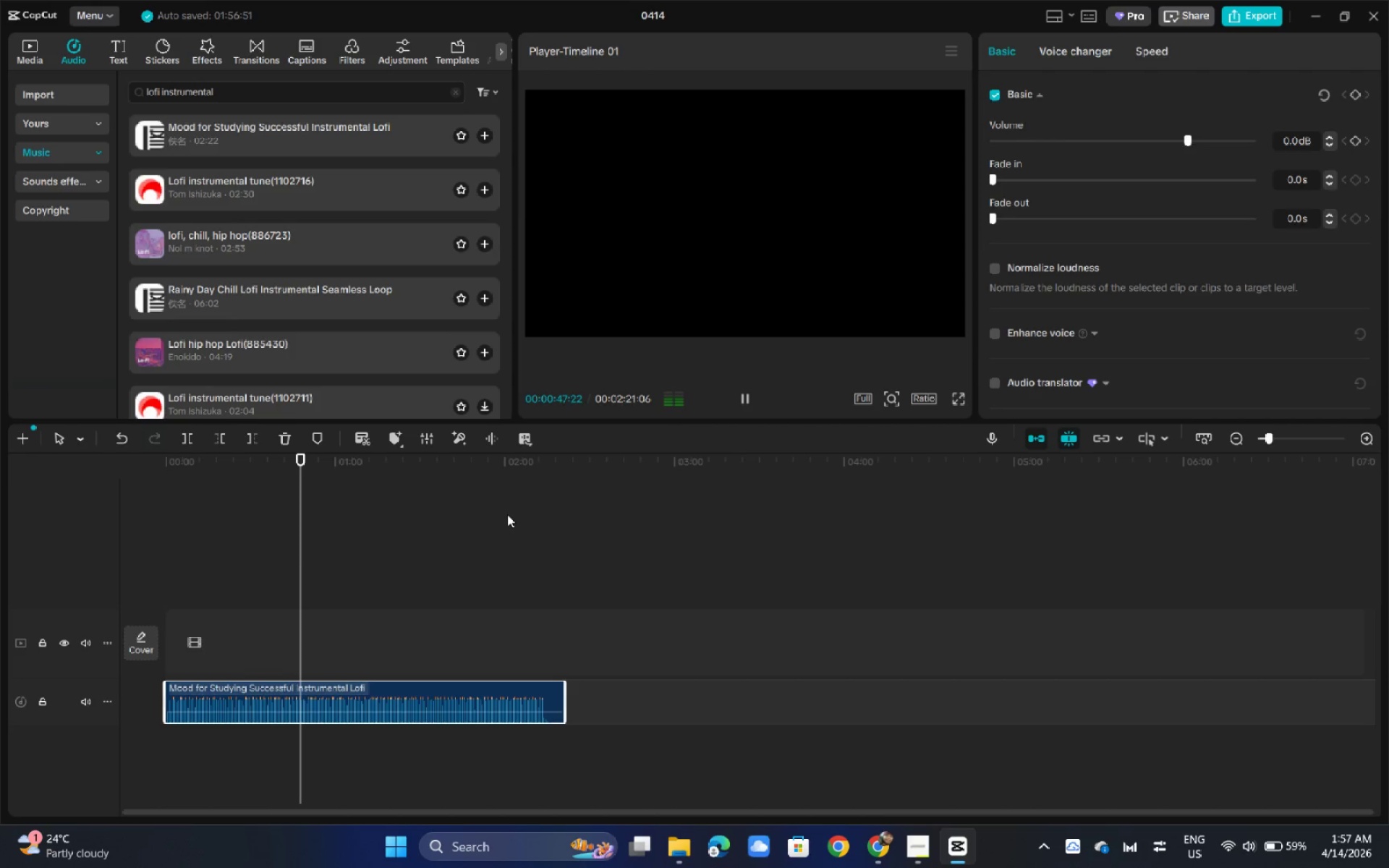 
wait(34.88)
 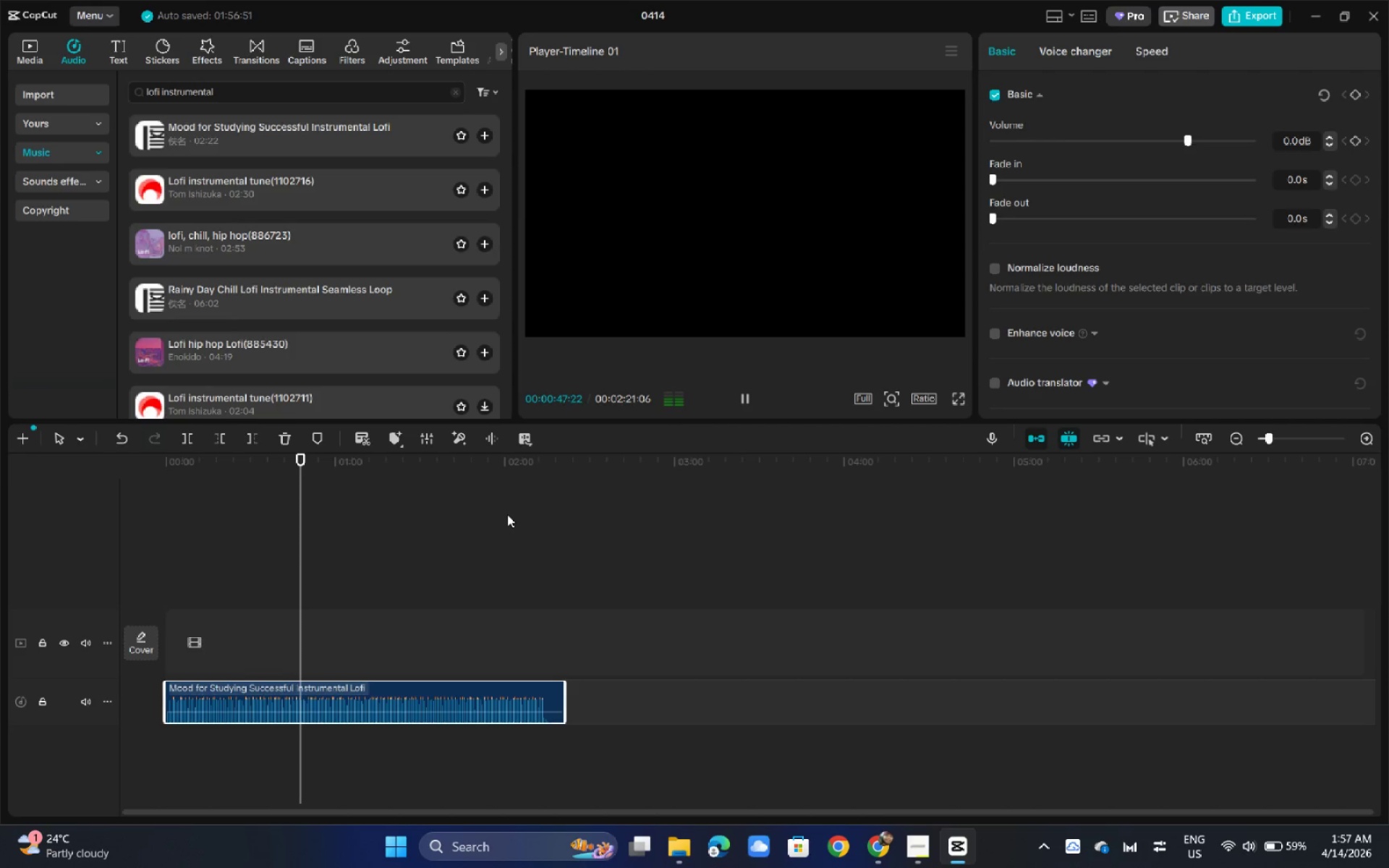 
left_click_drag(start_coordinate=[207, 284], to_coordinate=[313, 615])
 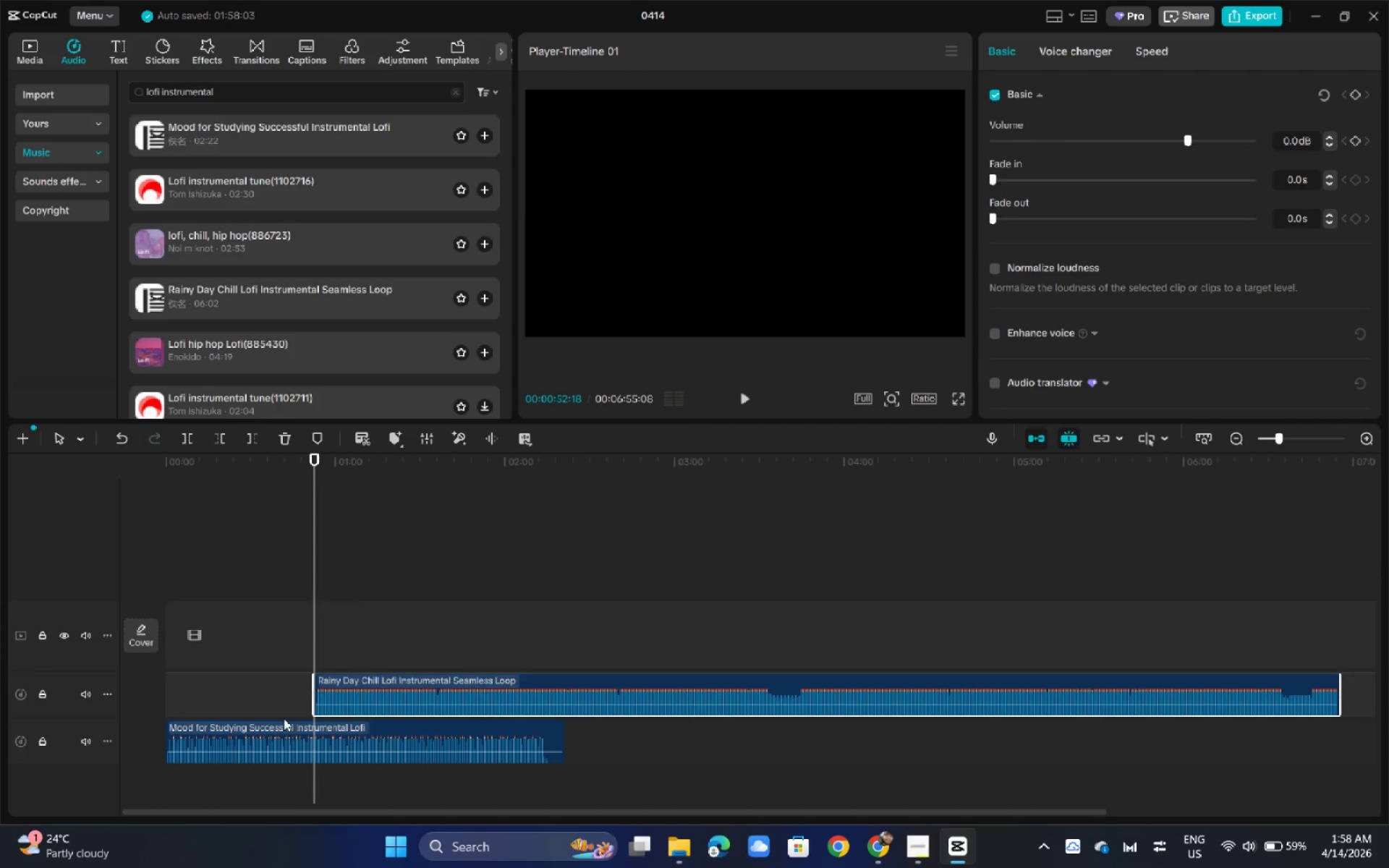 
left_click([281, 731])
 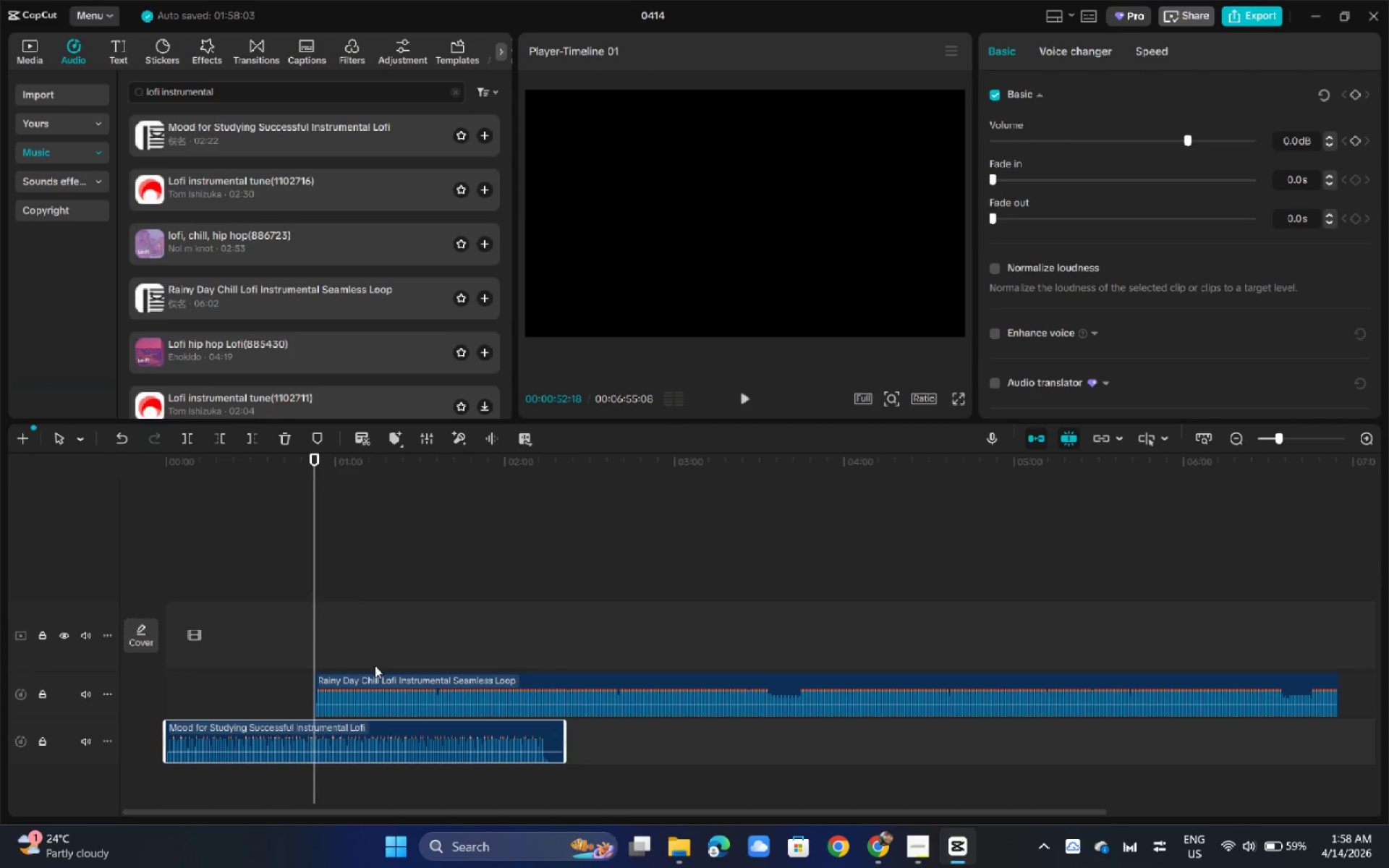 
key(Backspace)
 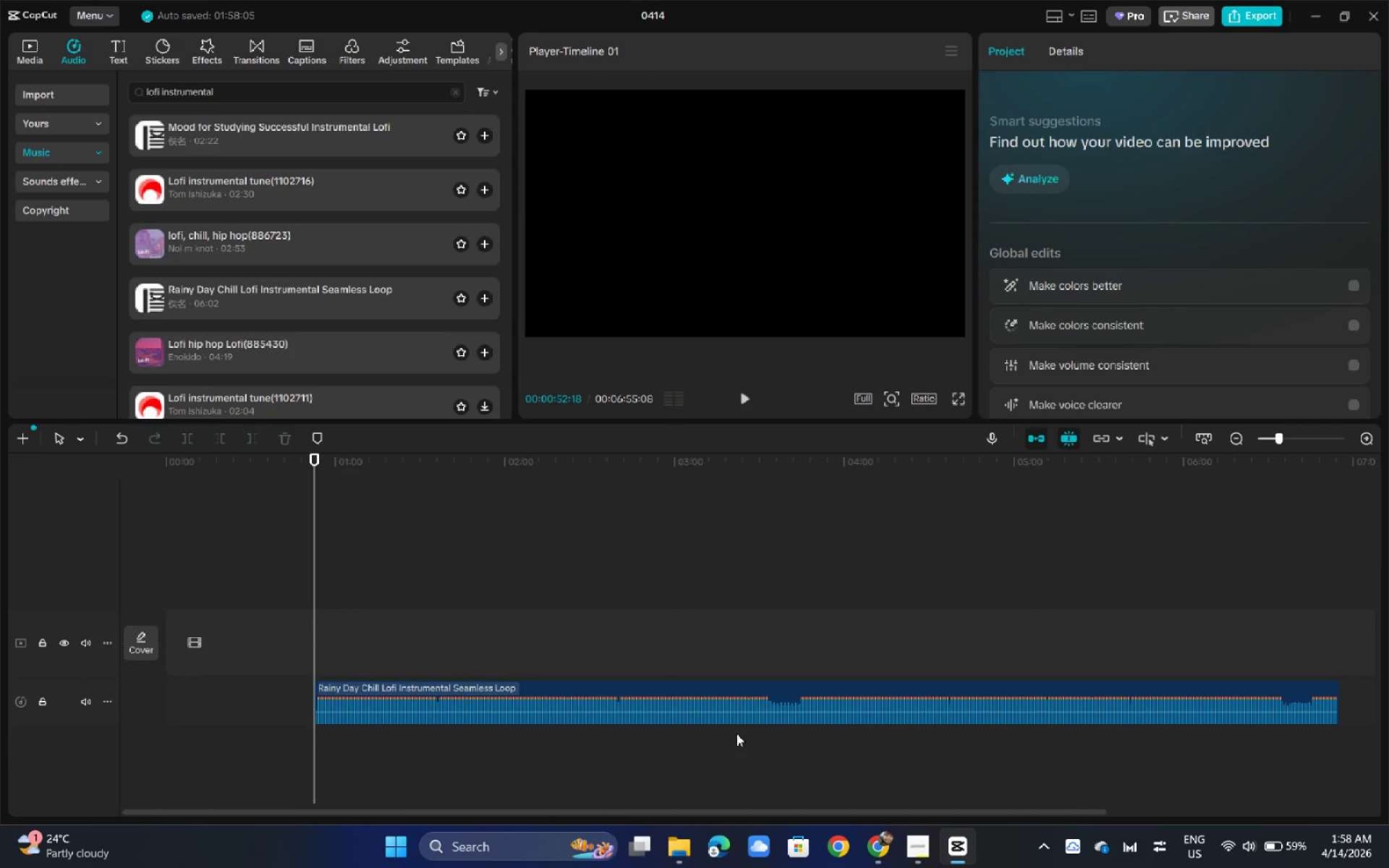 
left_click_drag(start_coordinate=[731, 702], to_coordinate=[600, 716])
 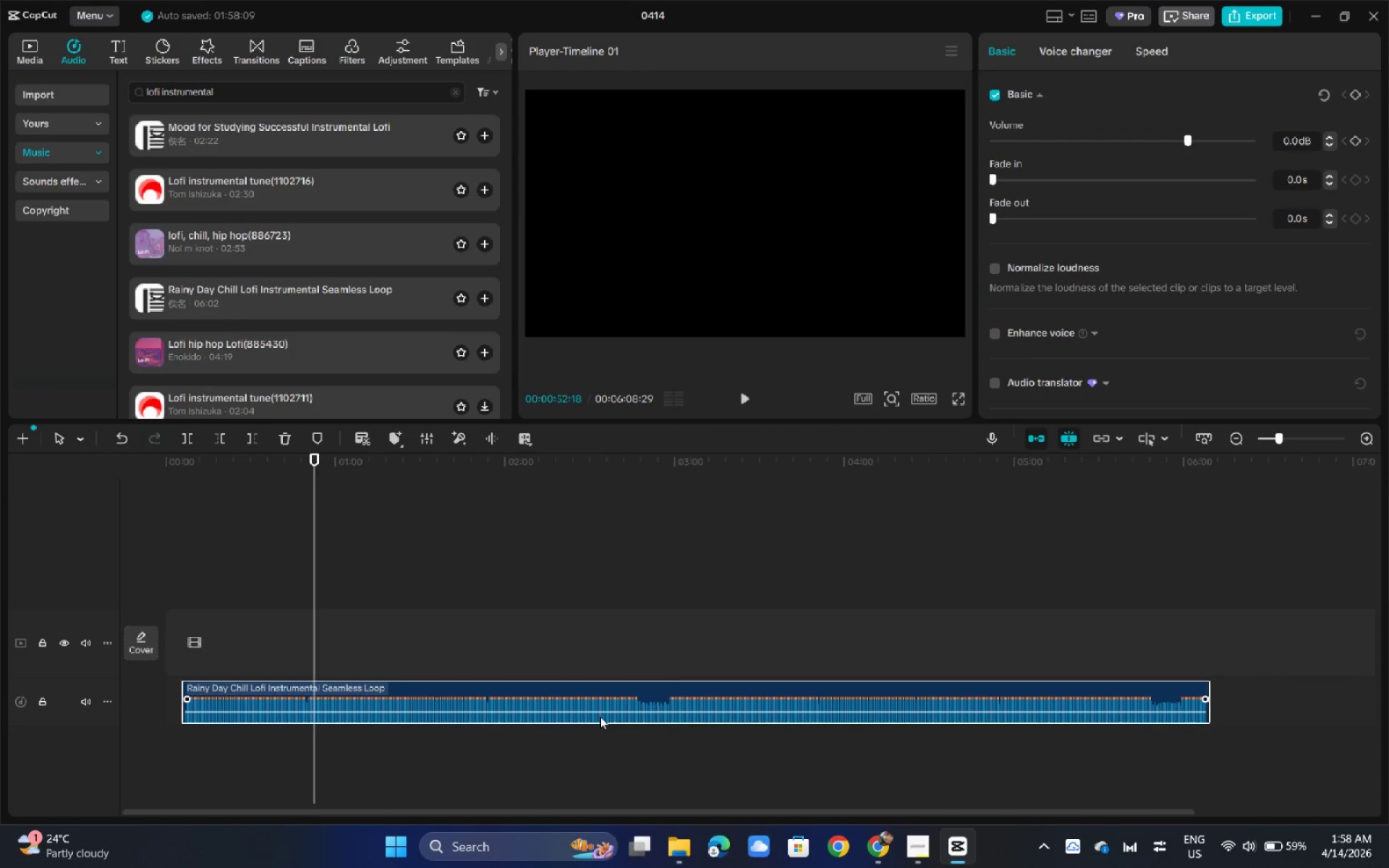 
wait(11.39)
 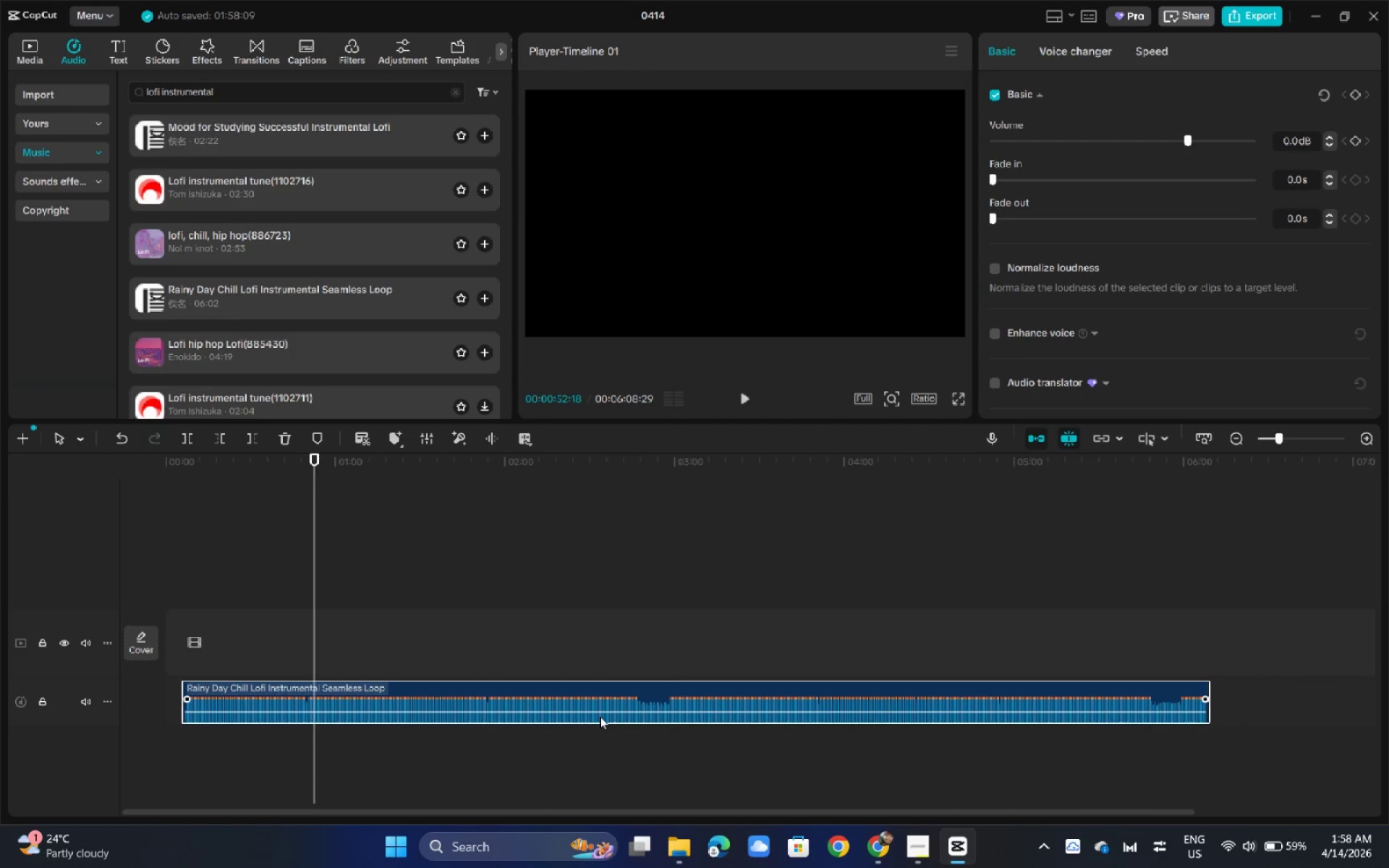 
left_click_drag(start_coordinate=[213, 466], to_coordinate=[124, 454])
 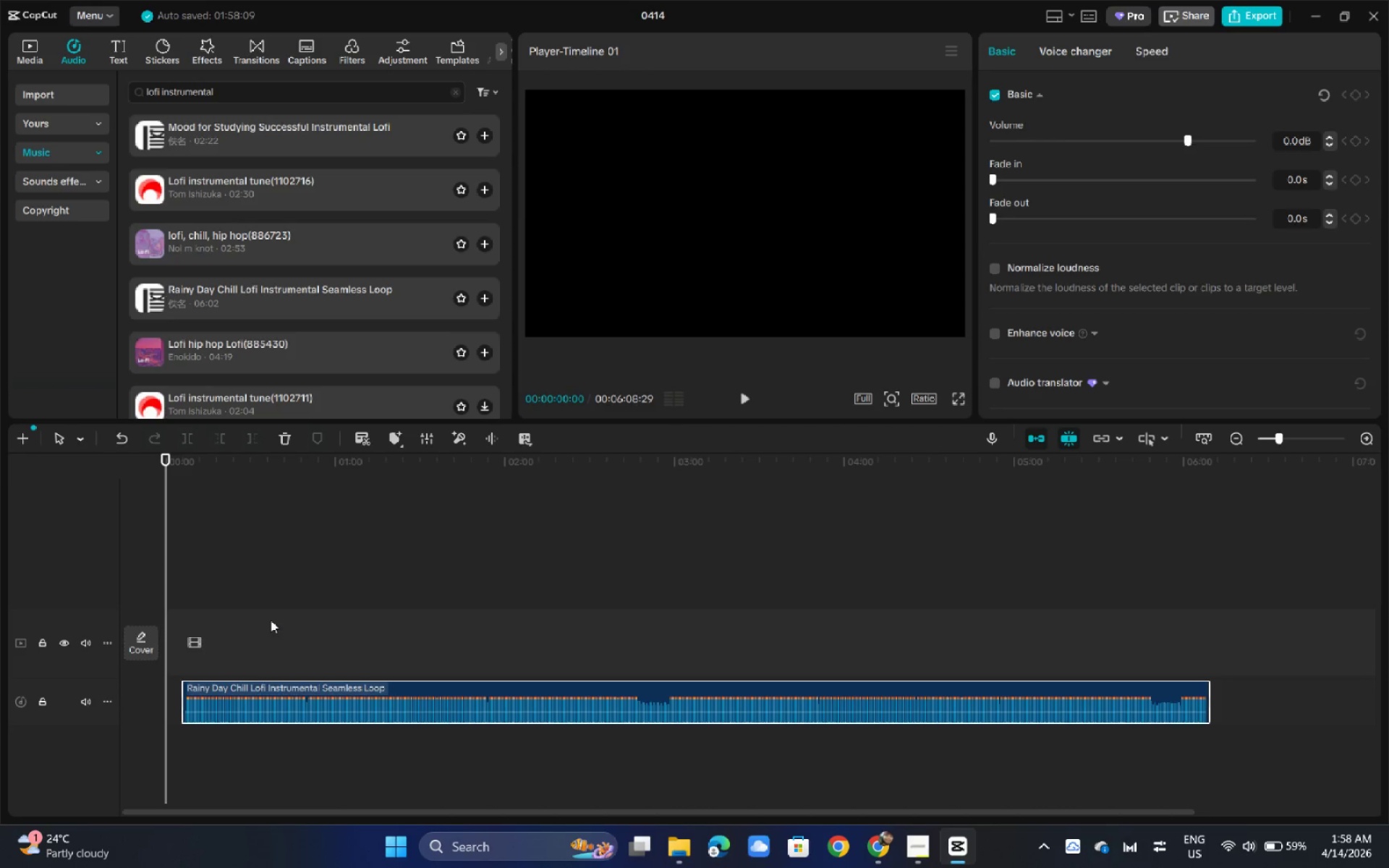 
left_click_drag(start_coordinate=[259, 681], to_coordinate=[205, 686])
 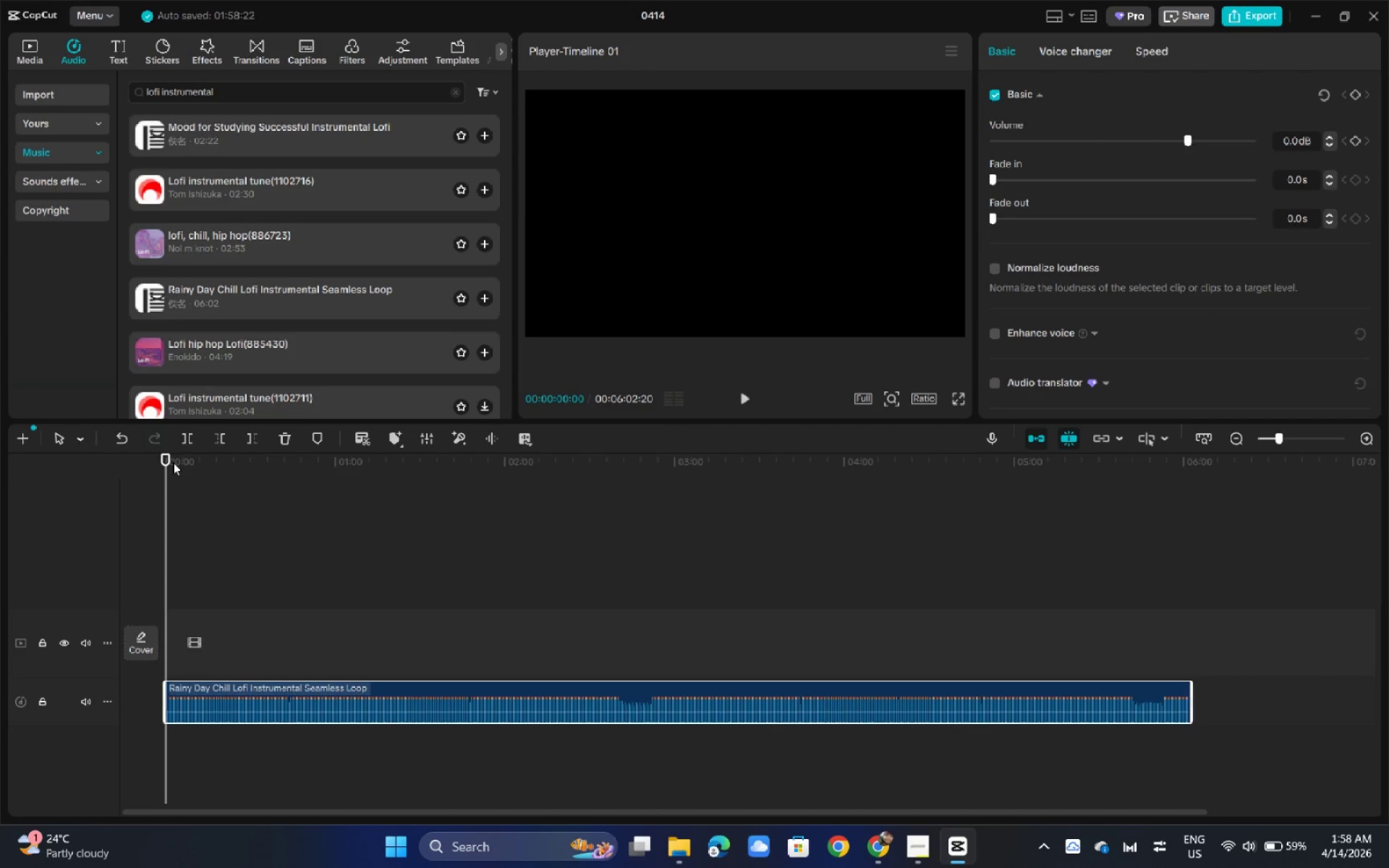 
key(Space)
 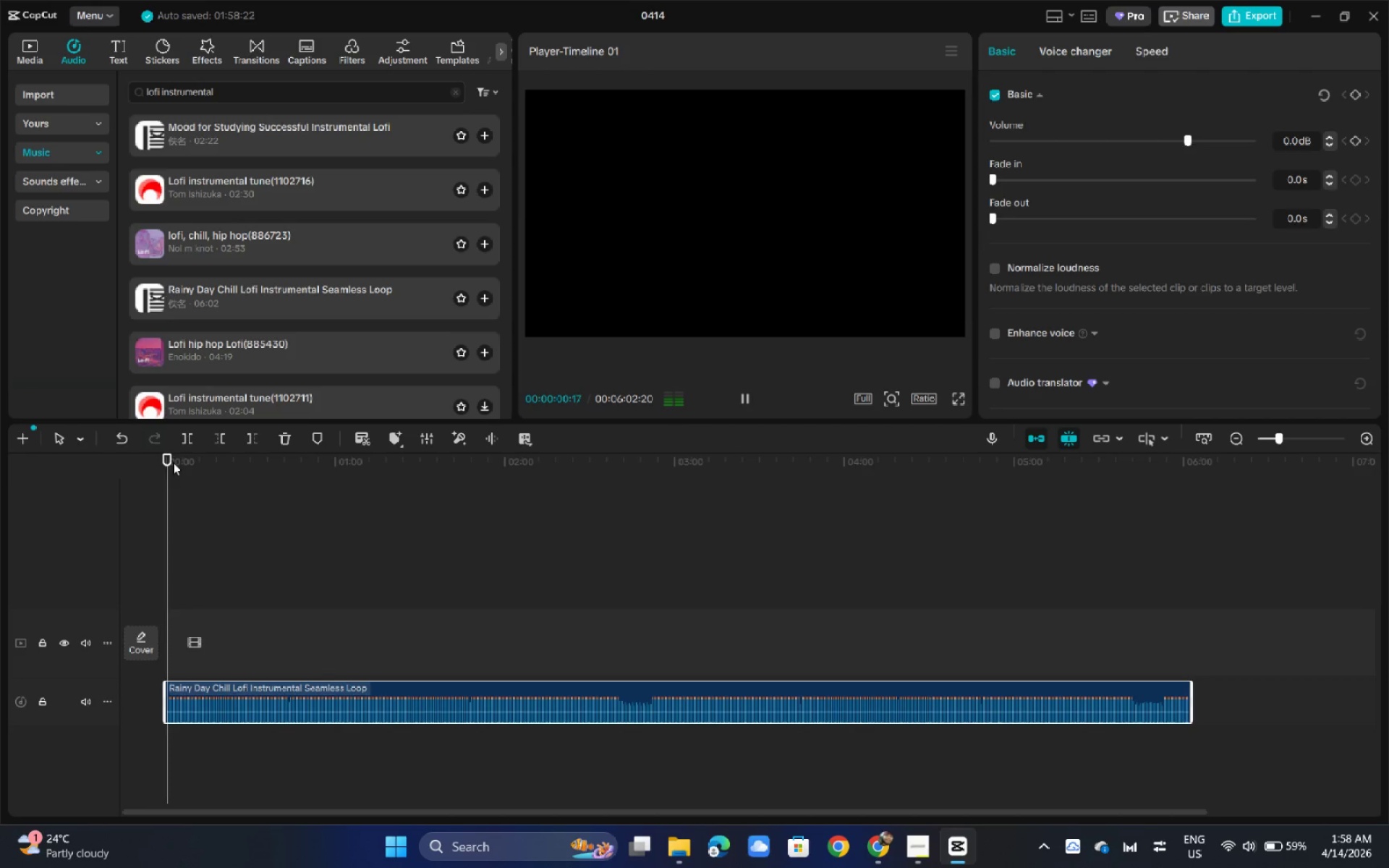 
key(Space)
 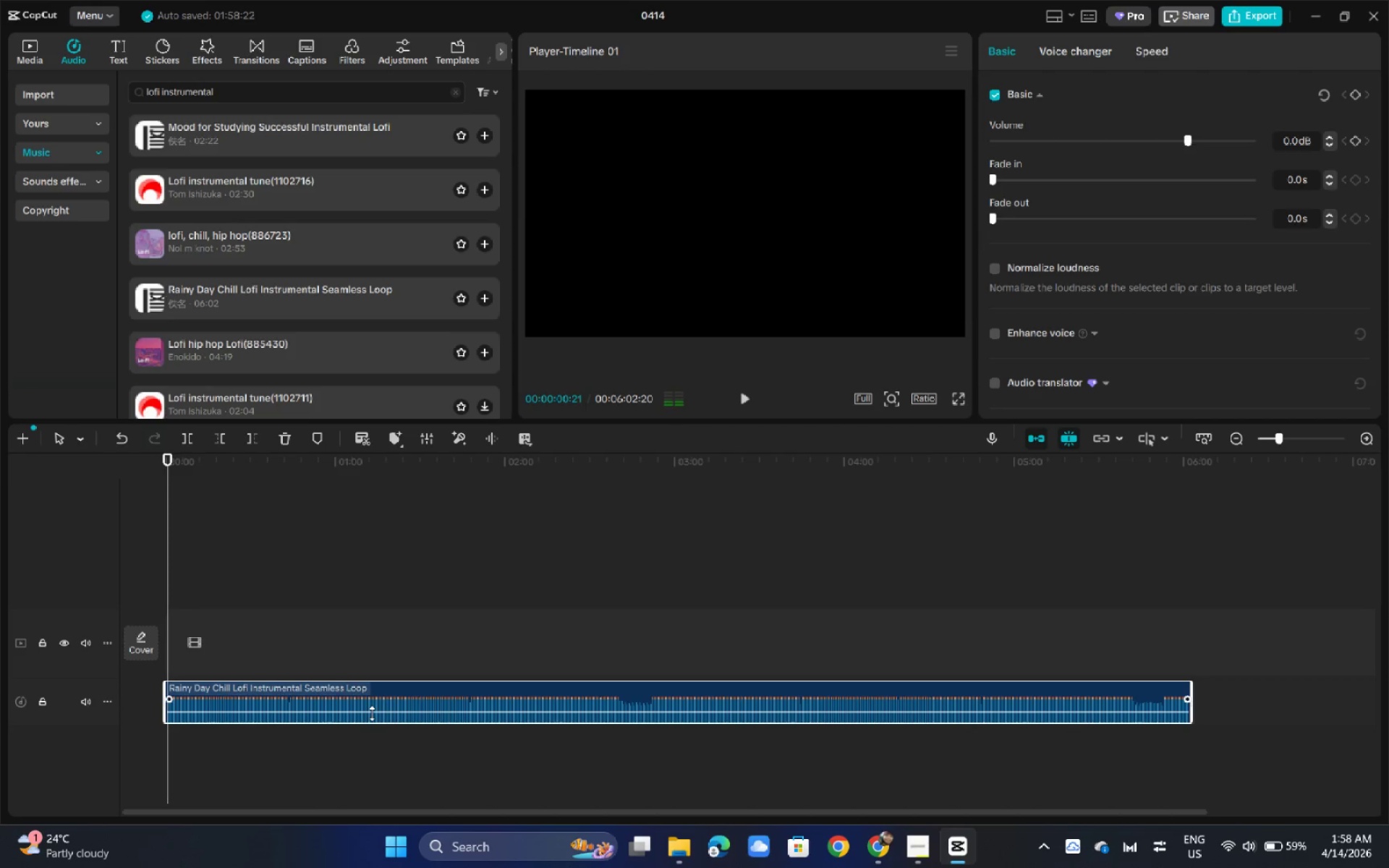 
left_click([372, 713])
 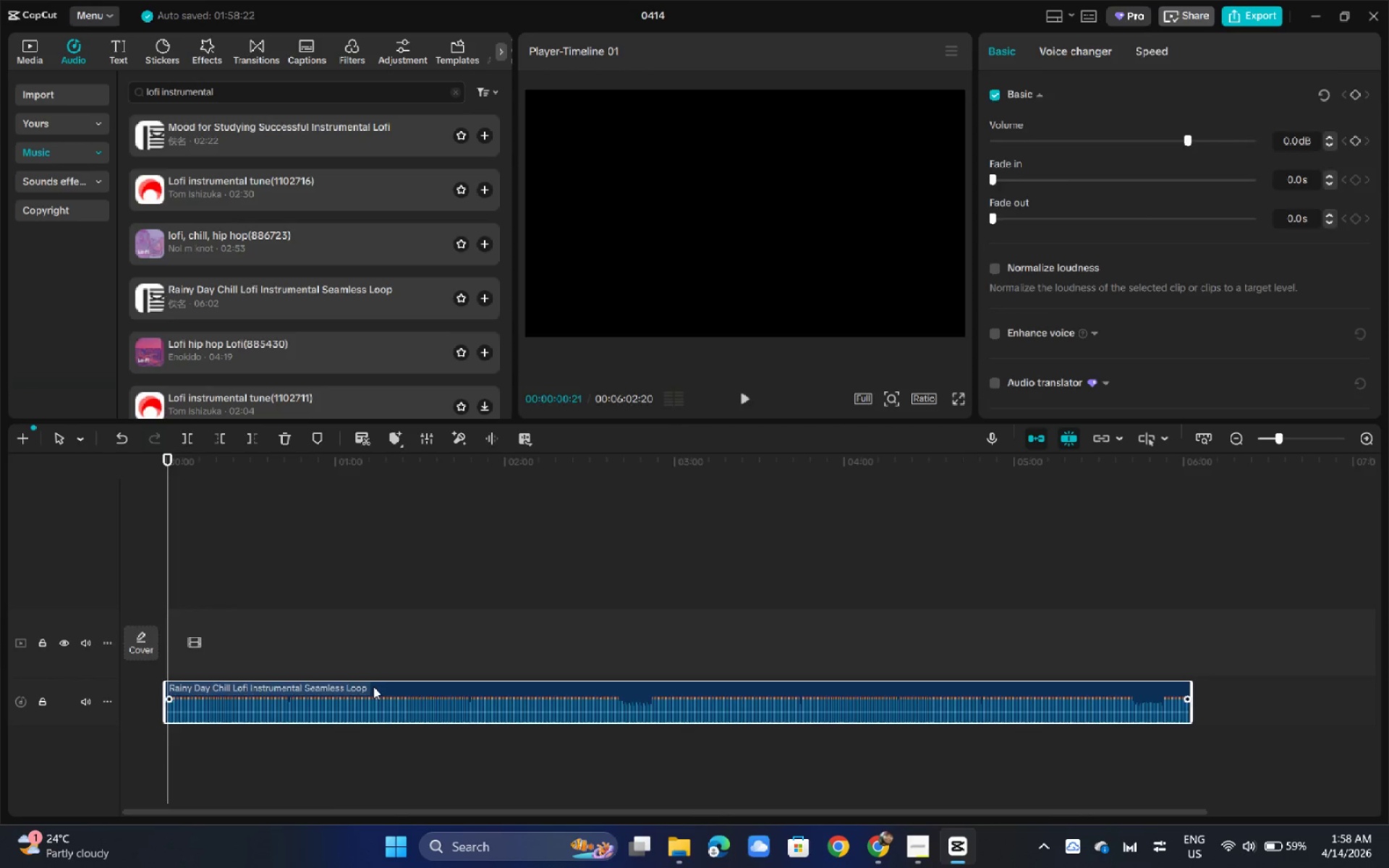 
key(Backspace)
 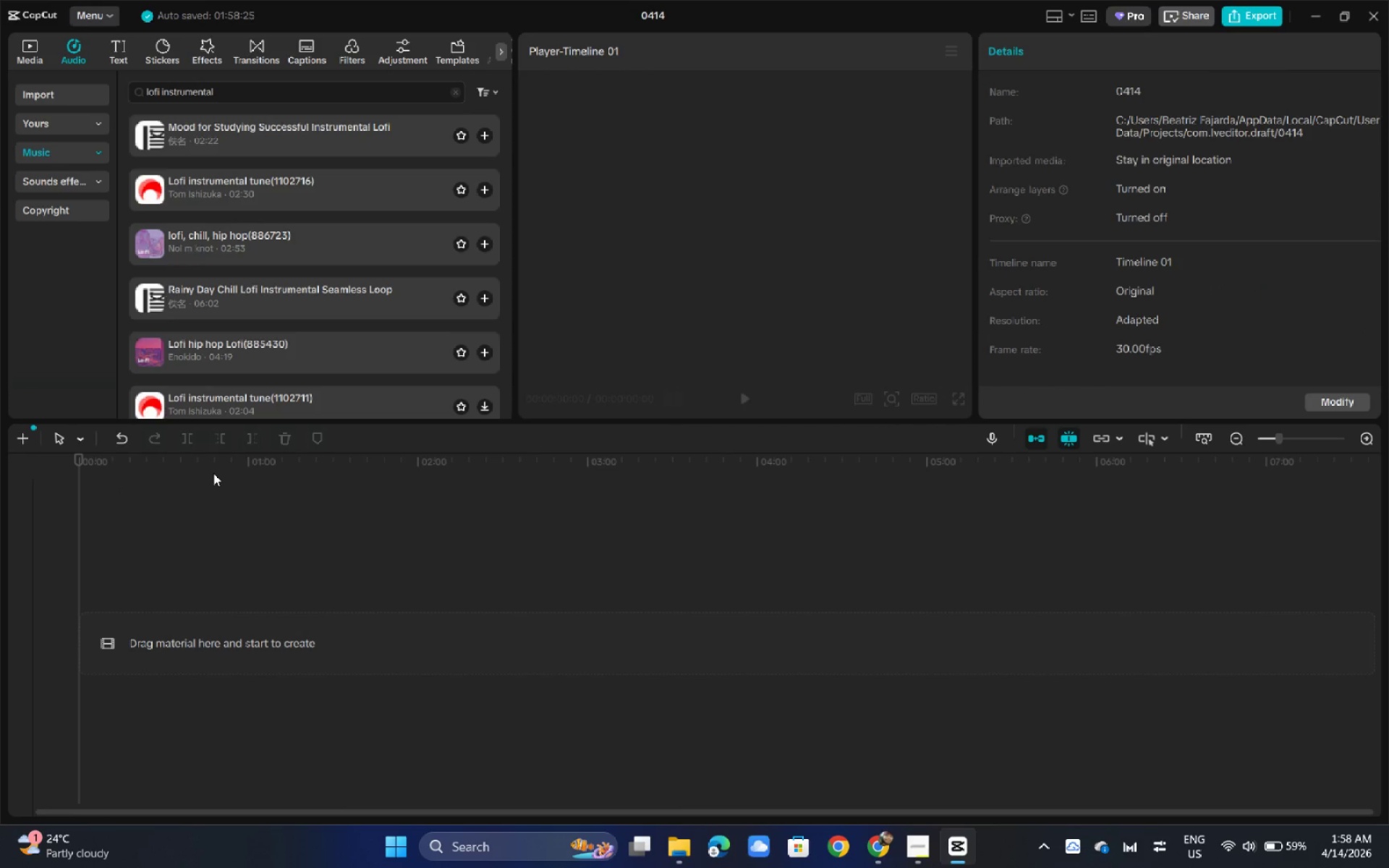 
key(F12)
 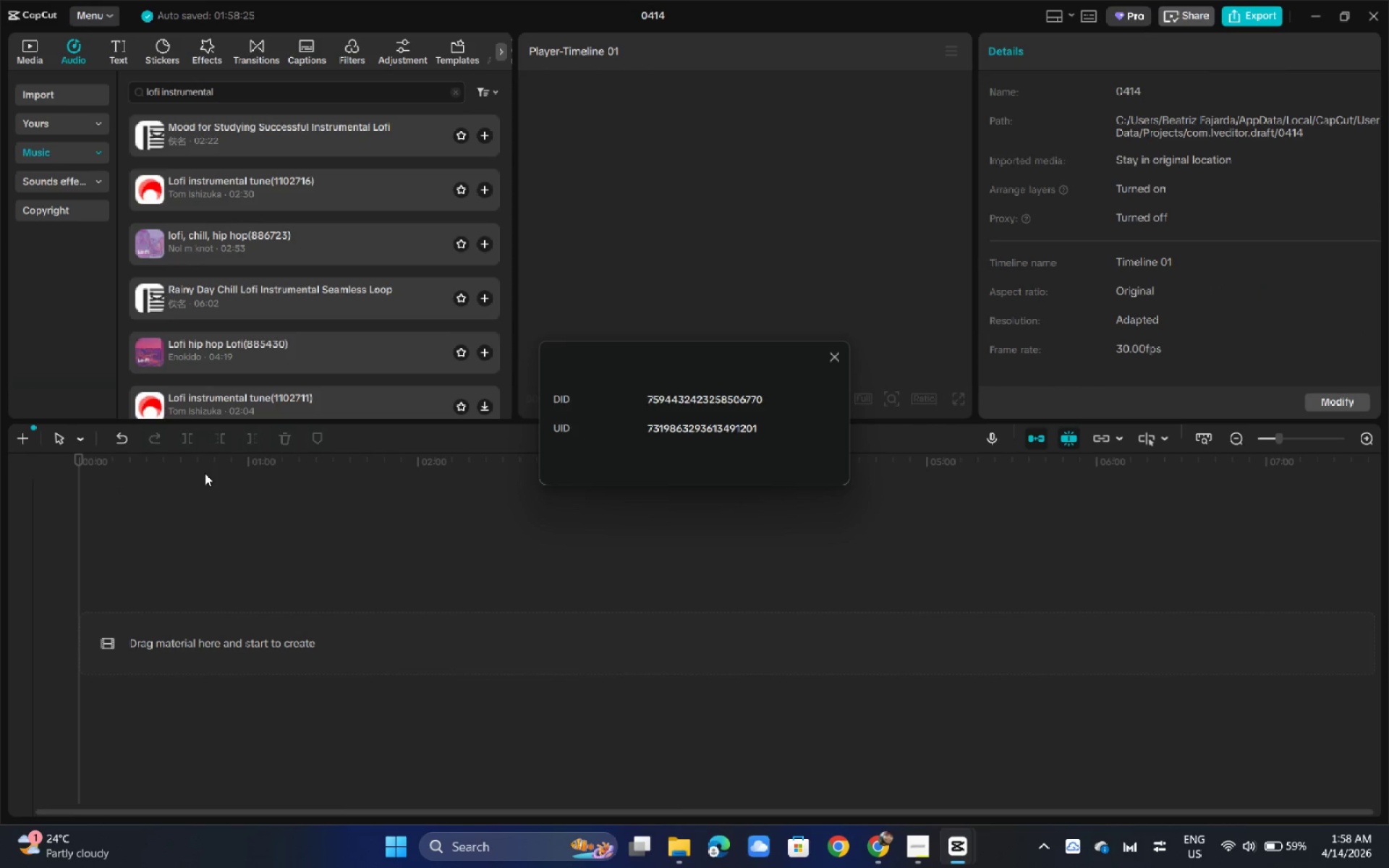 
key(F12)
 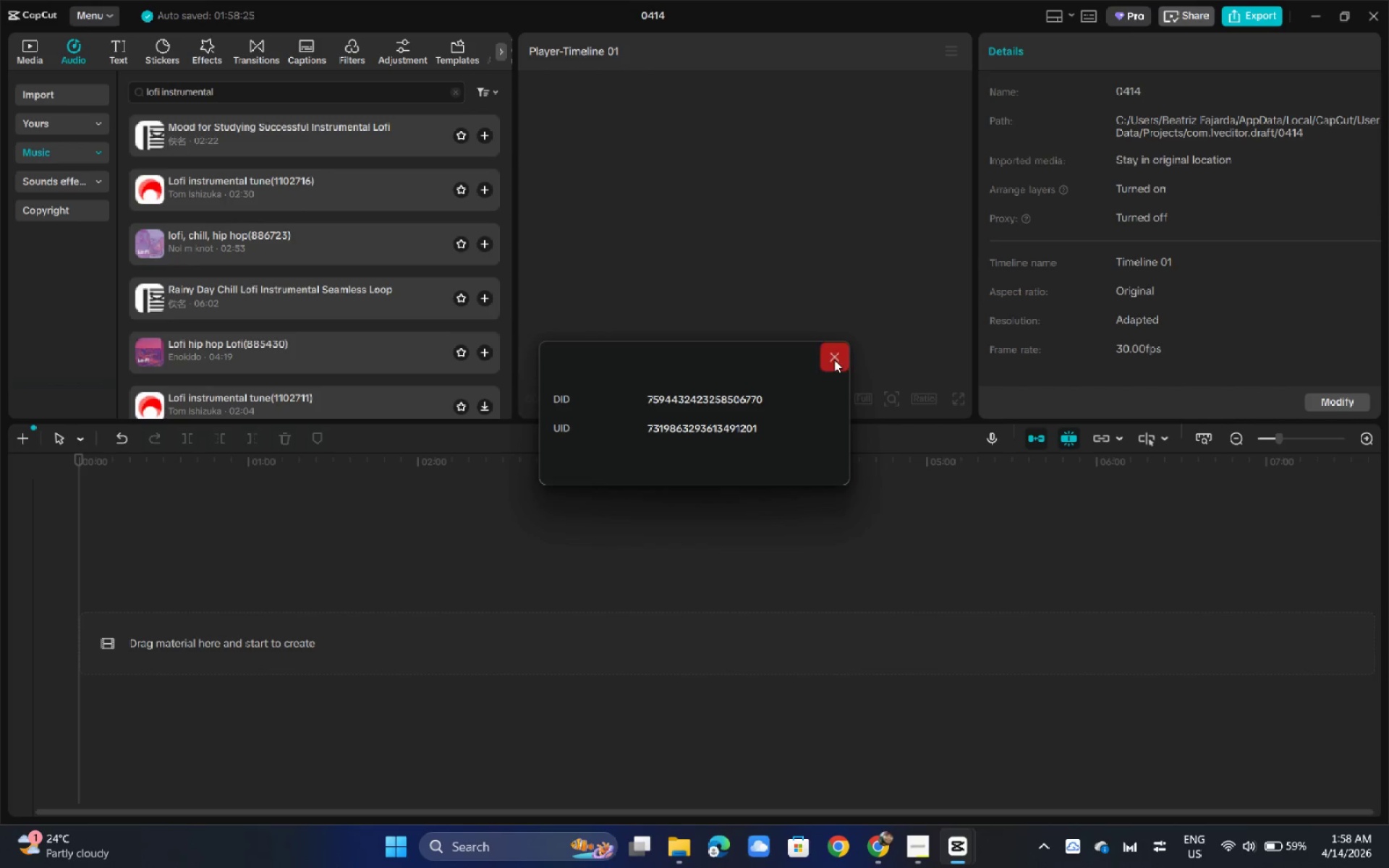 
left_click([834, 359])
 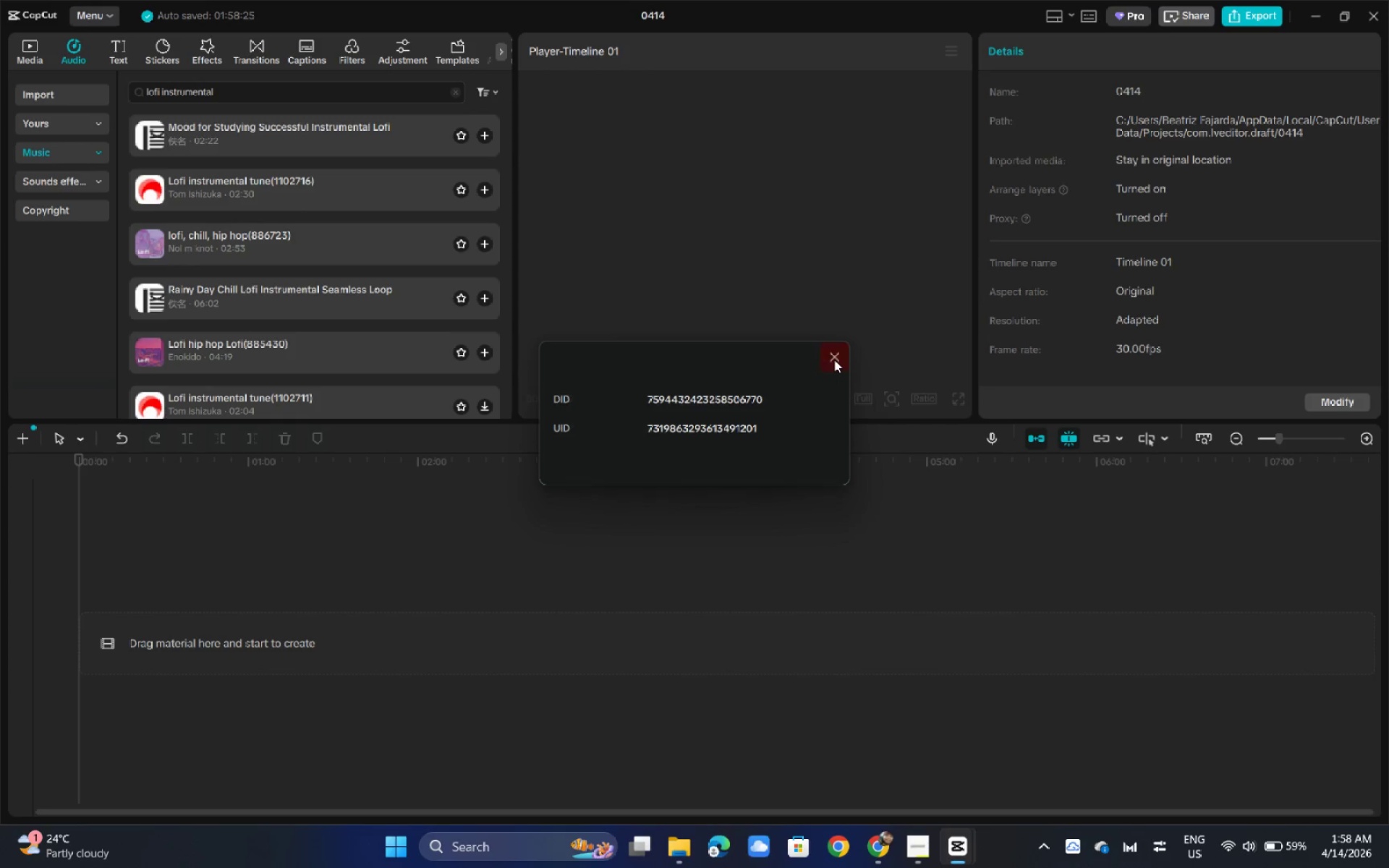 
left_click([834, 359])
 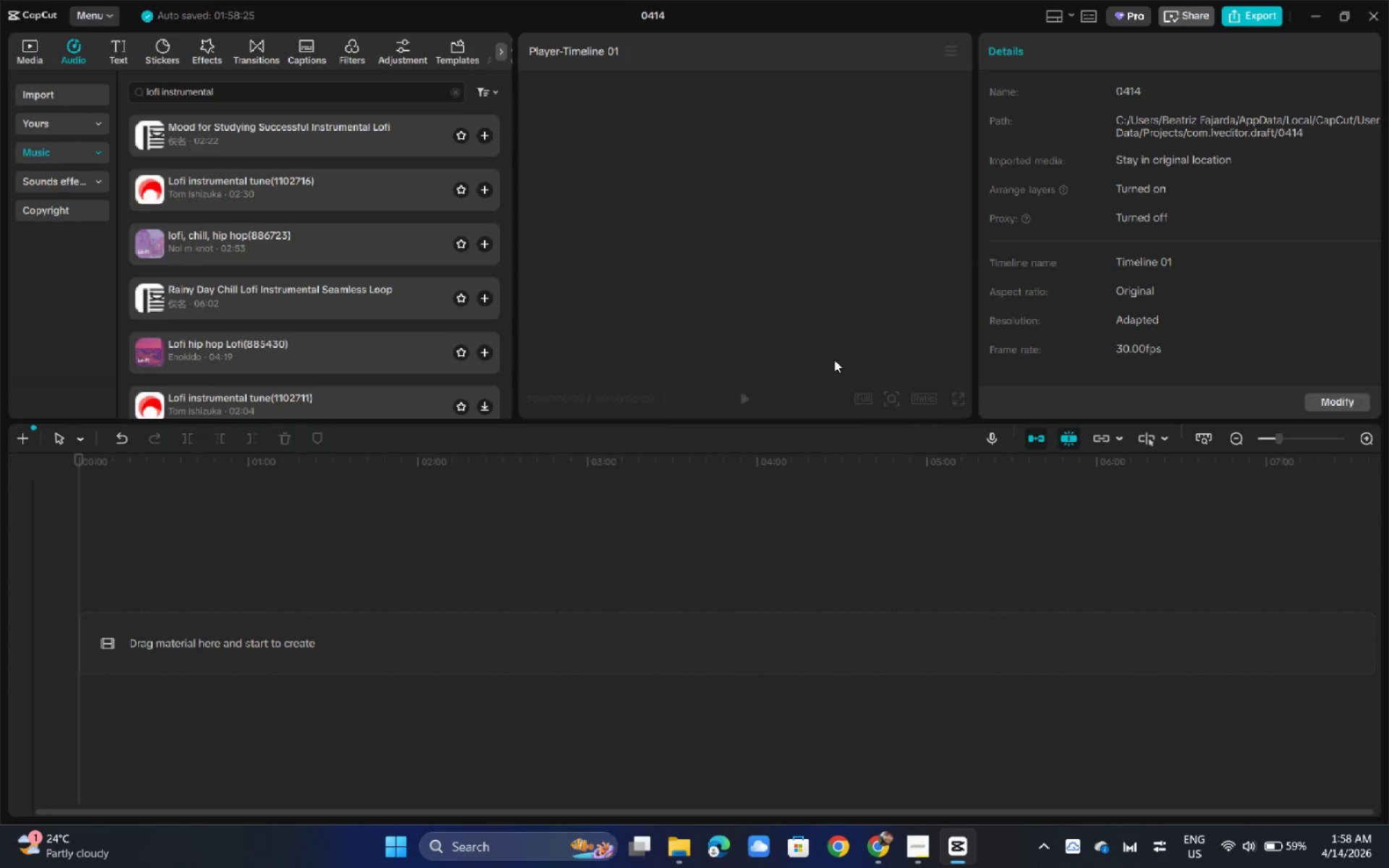 
key(Delete)
 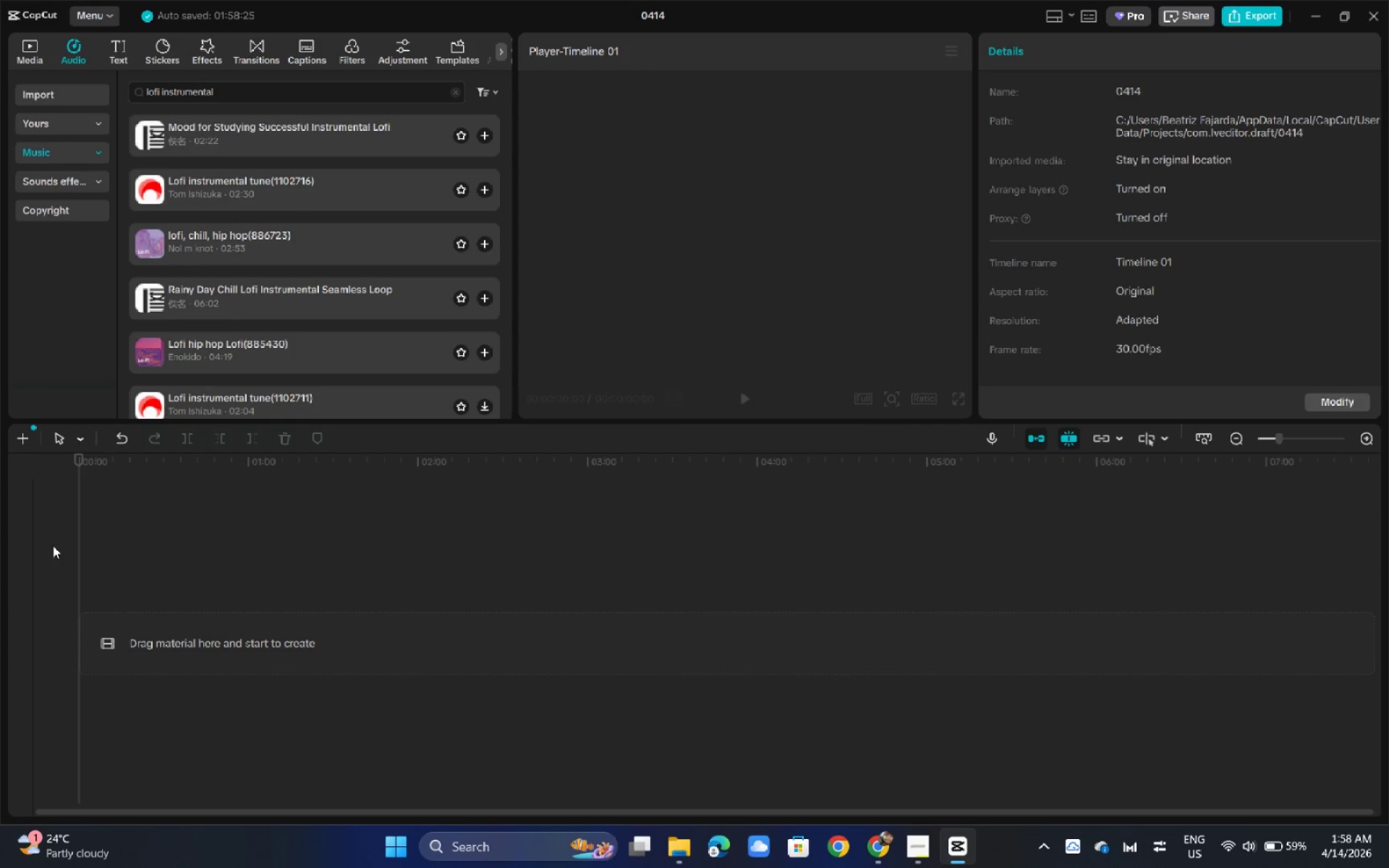 
double_click([28, 535])
 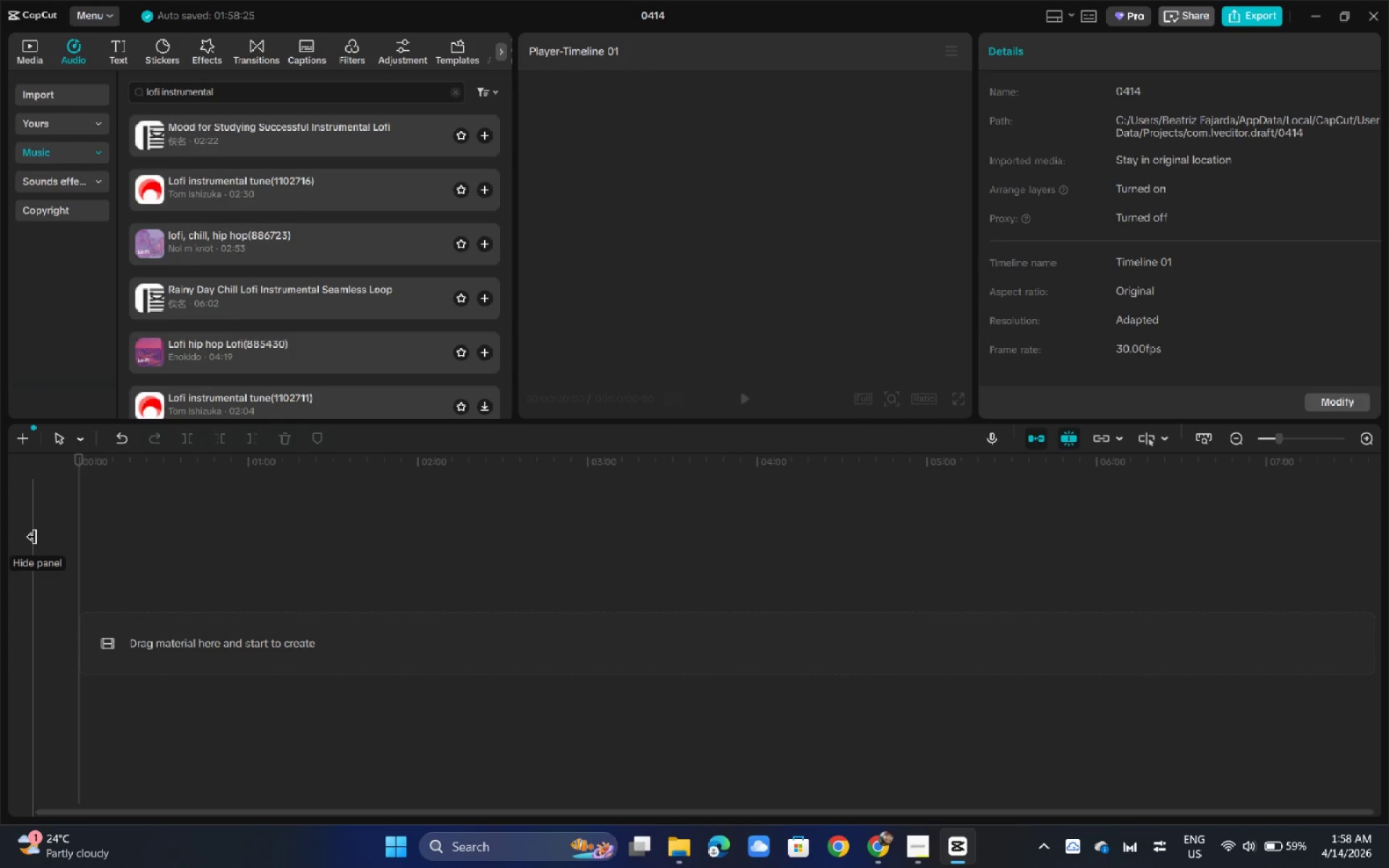 
left_click_drag(start_coordinate=[31, 537], to_coordinate=[64, 545])
 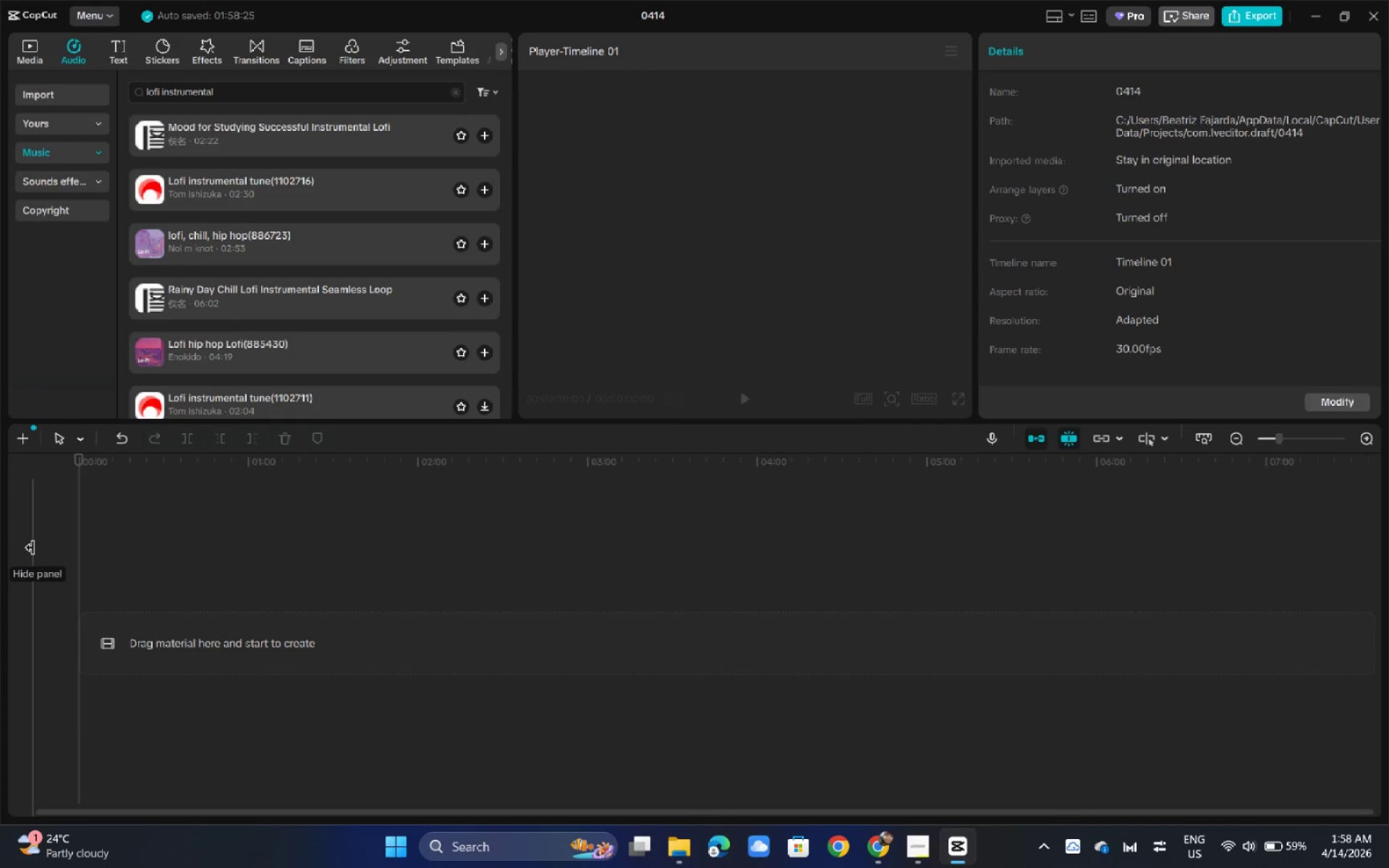 
double_click([30, 548])
 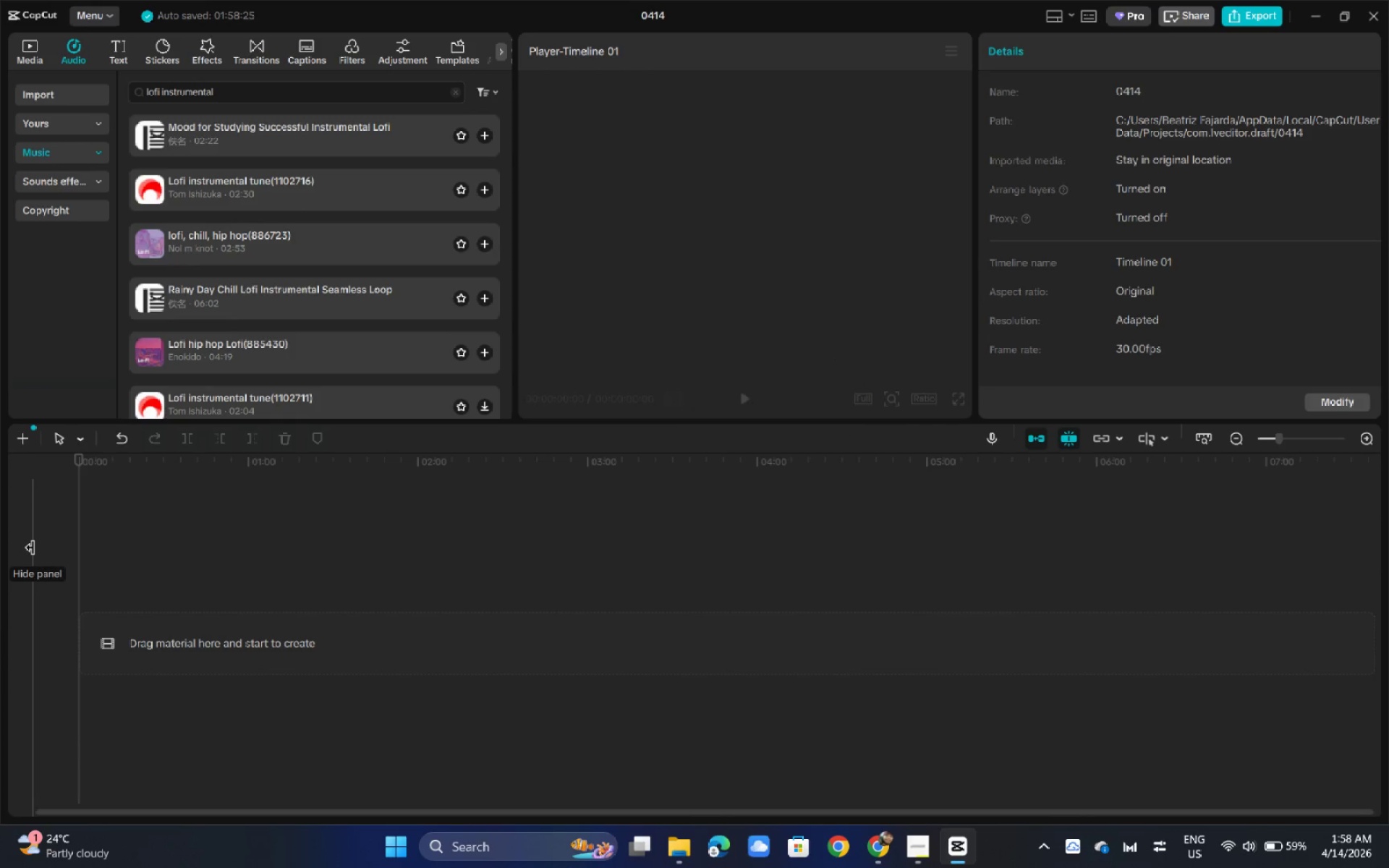 
triple_click([30, 548])
 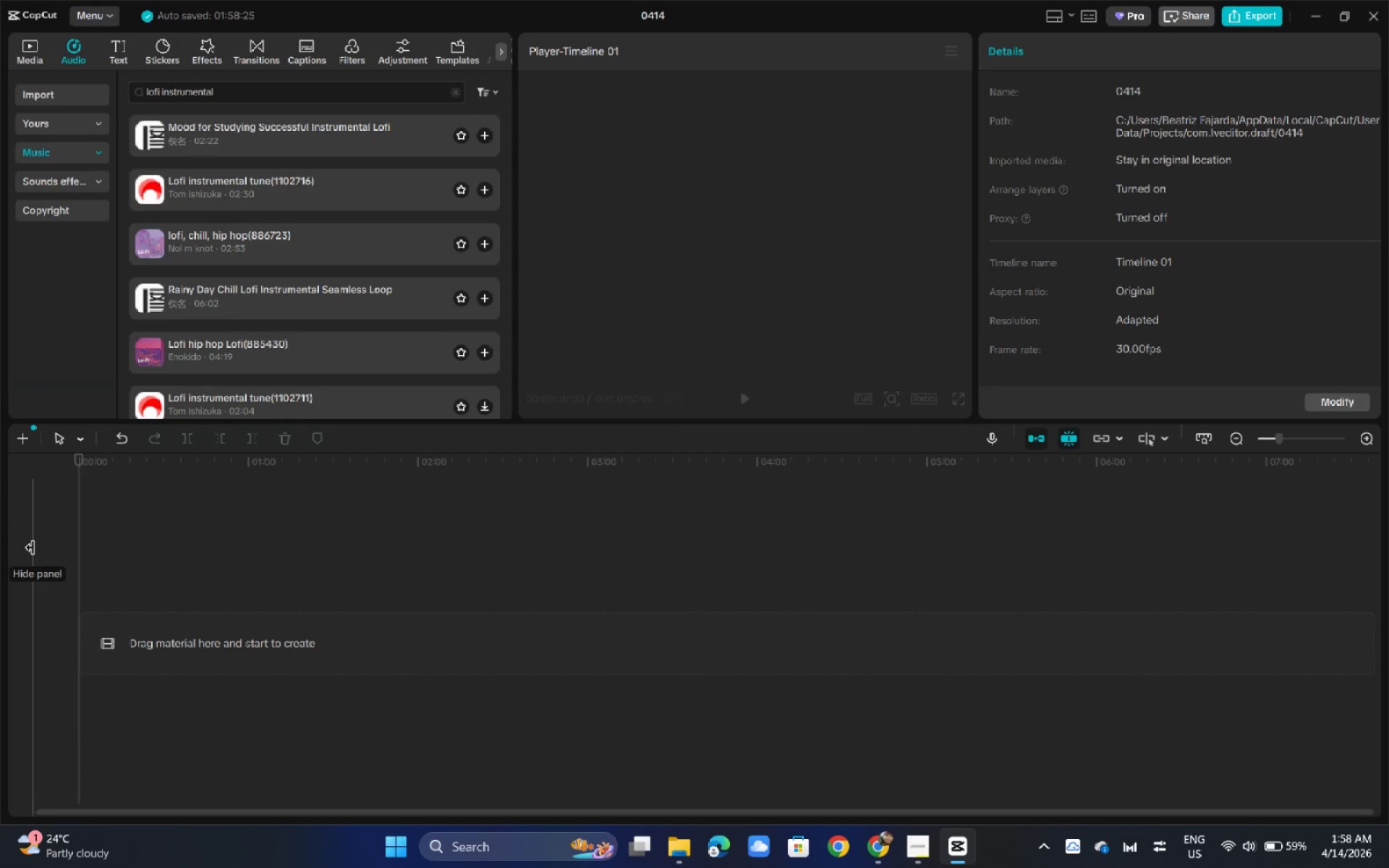 
triple_click([30, 548])
 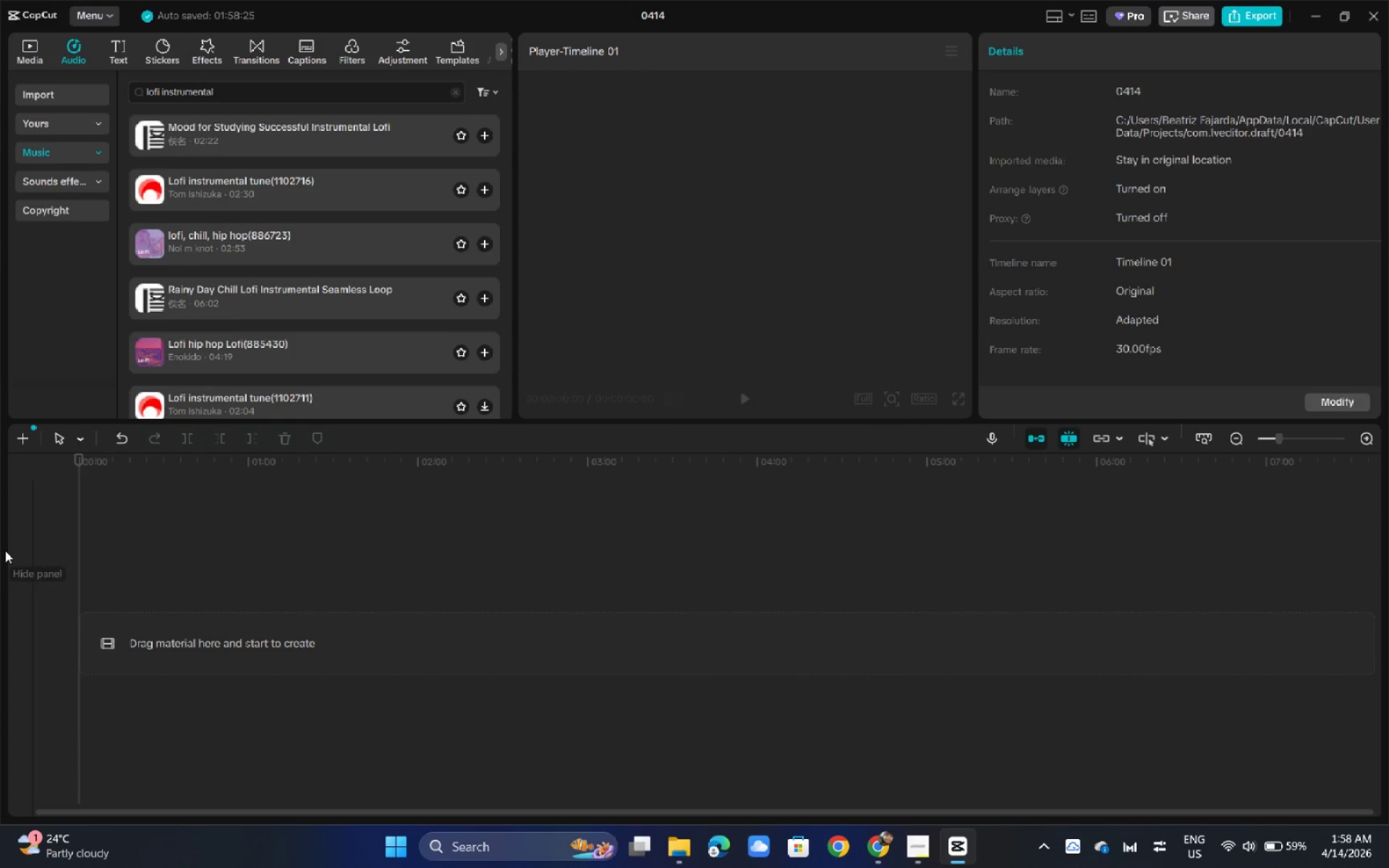 
triple_click([5, 550])
 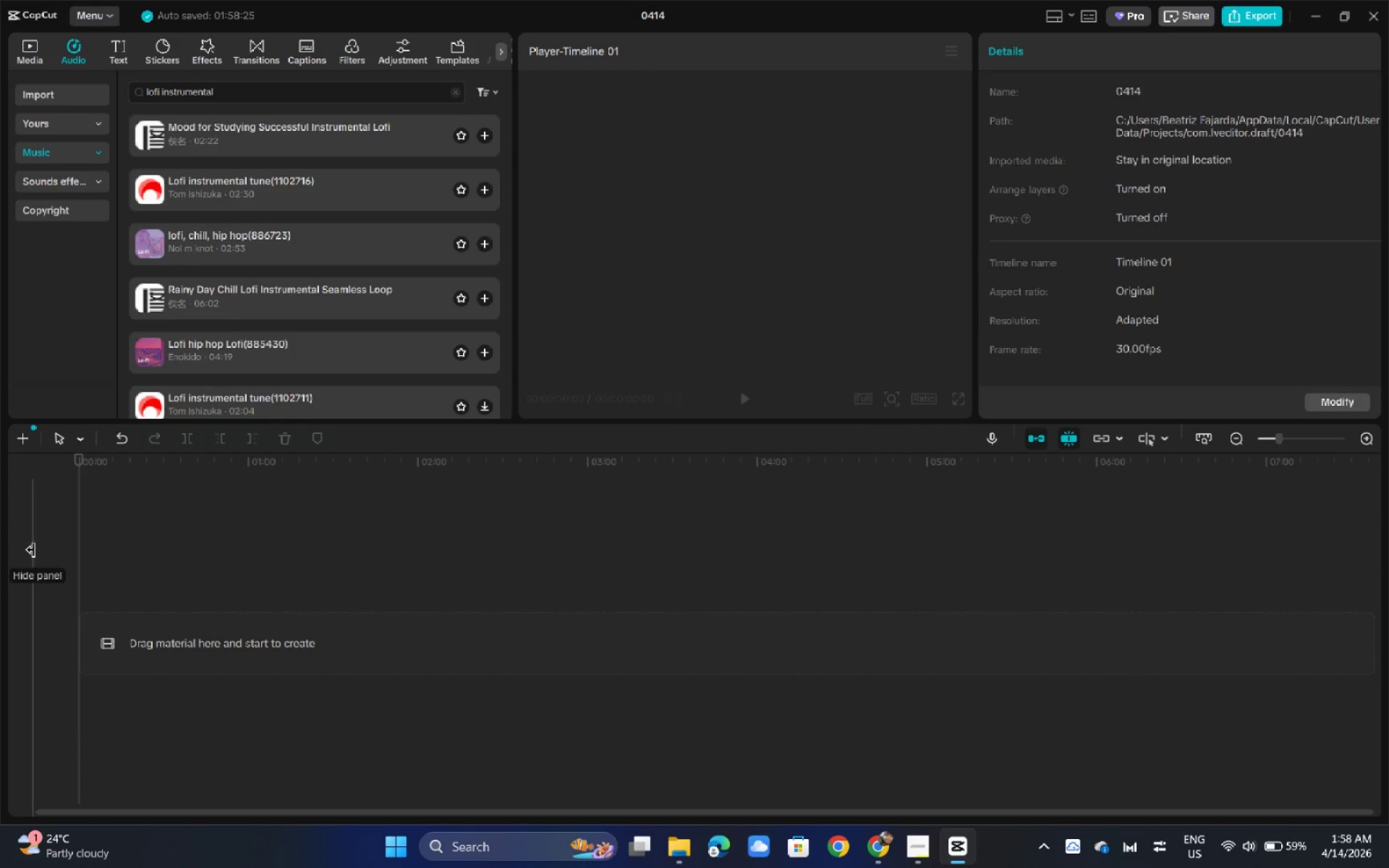 
left_click_drag(start_coordinate=[30, 550], to_coordinate=[61, 547])
 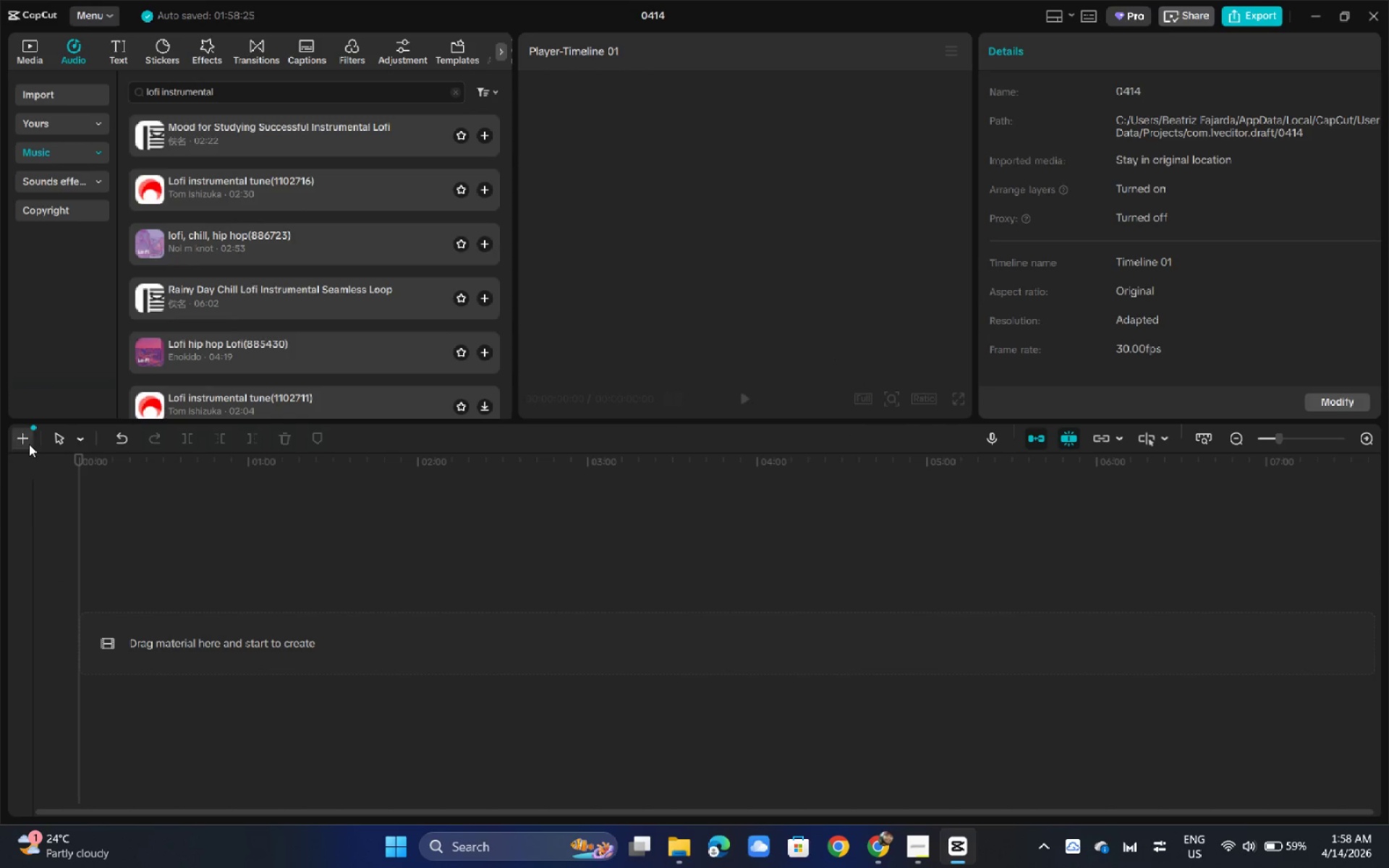 
left_click([29, 444])
 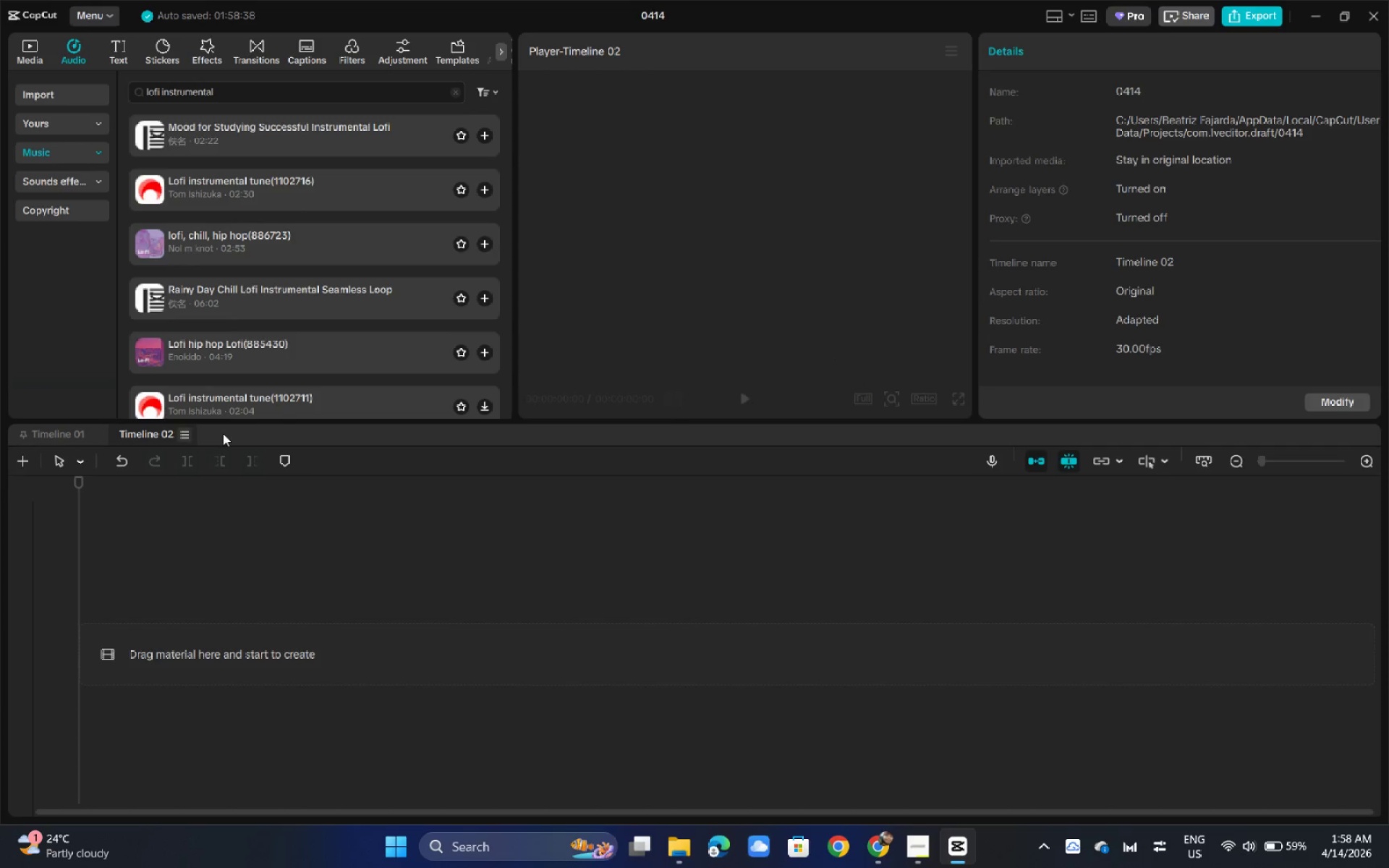 
left_click([180, 432])
 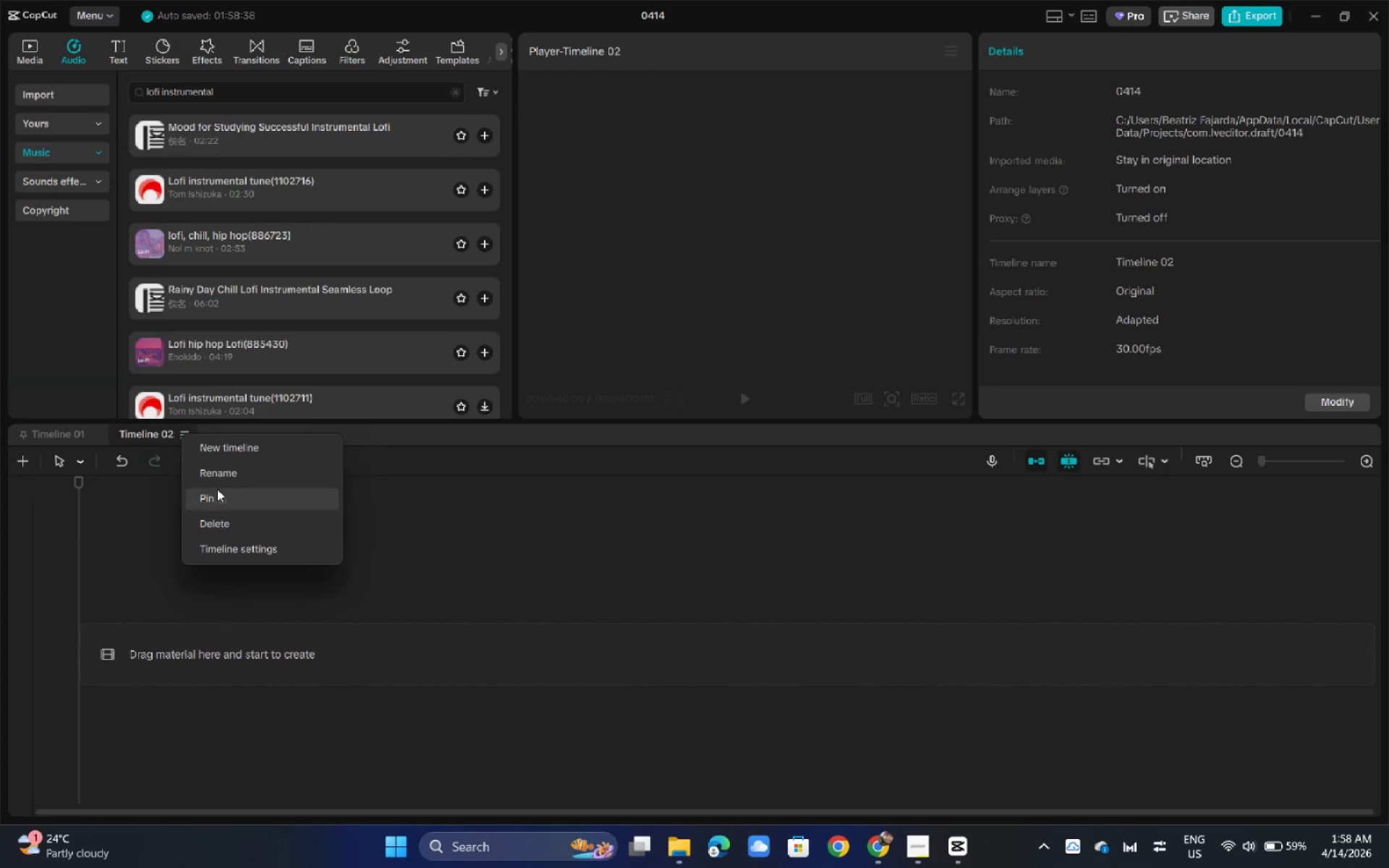 
left_click([220, 512])
 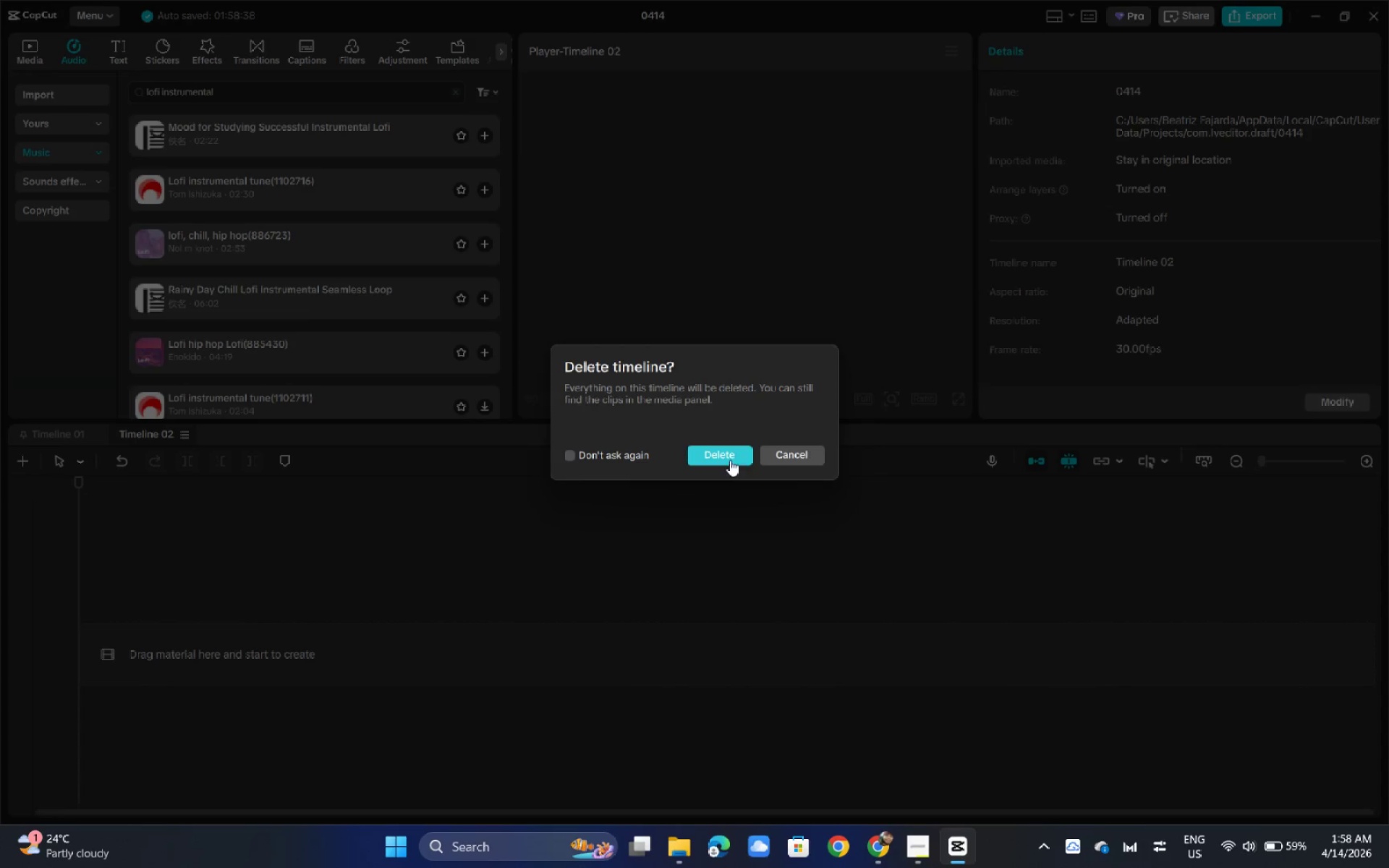 
left_click([720, 461])
 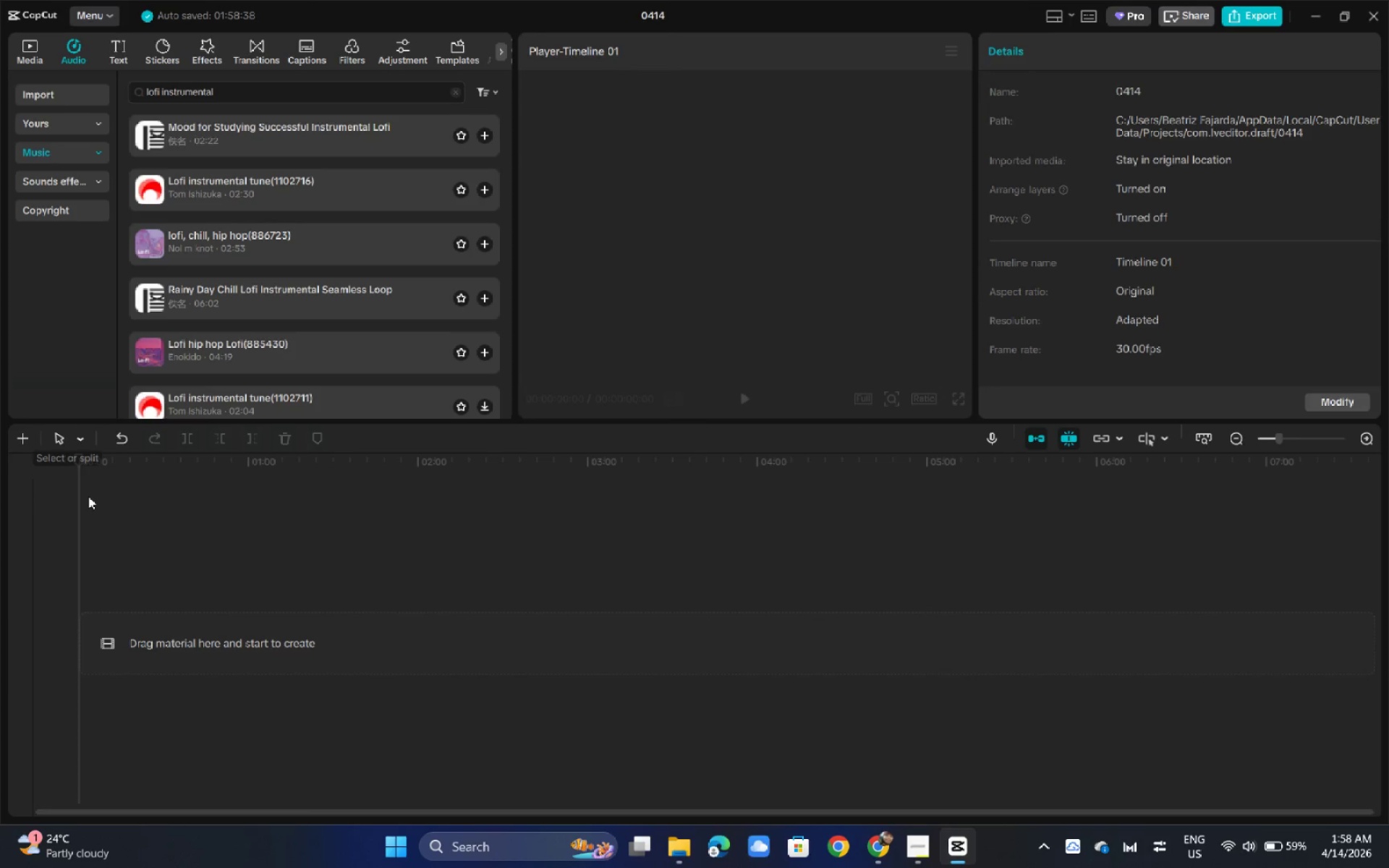 
left_click_drag(start_coordinate=[78, 509], to_coordinate=[83, 510])
 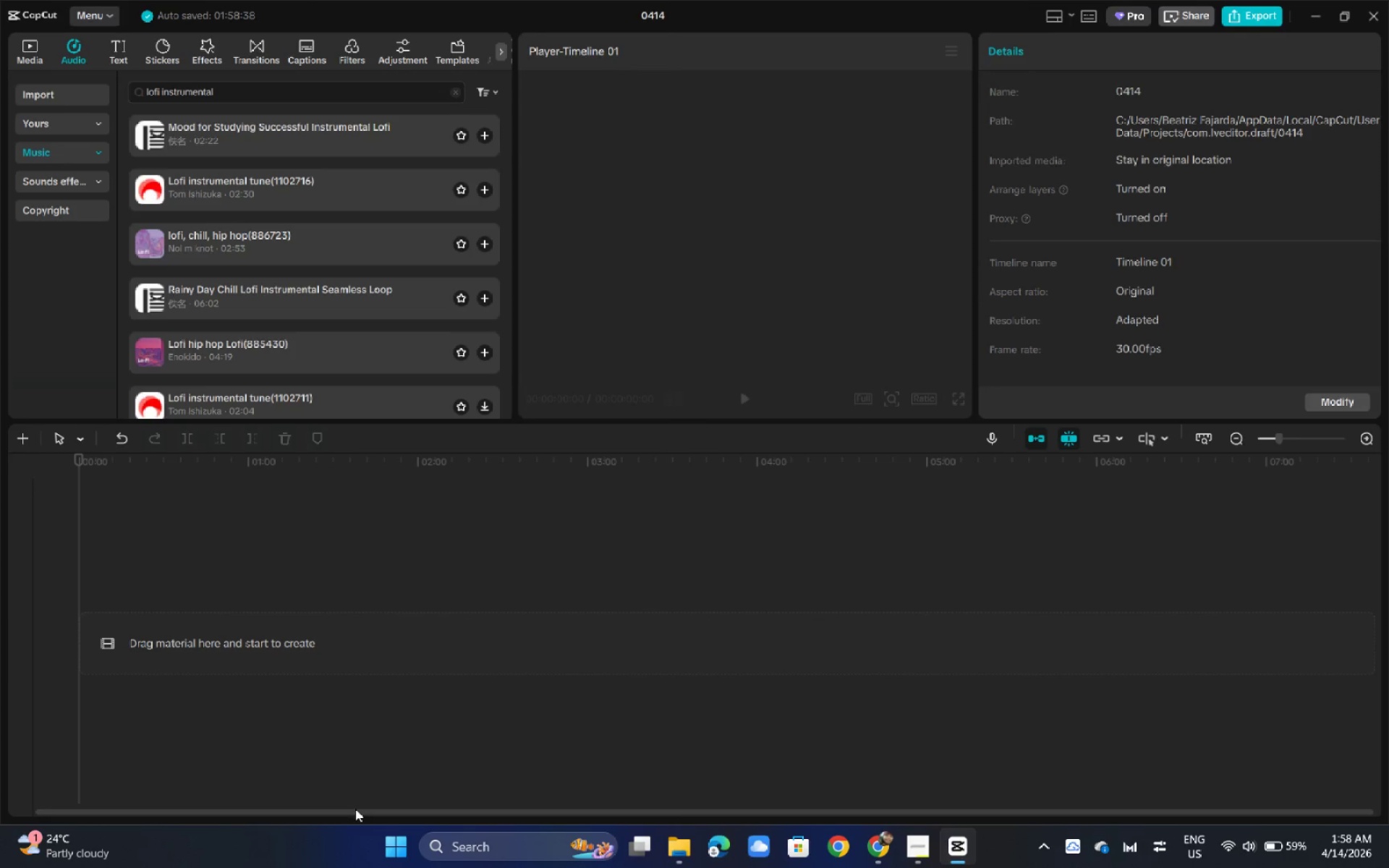 
left_click_drag(start_coordinate=[346, 811], to_coordinate=[527, 800])
 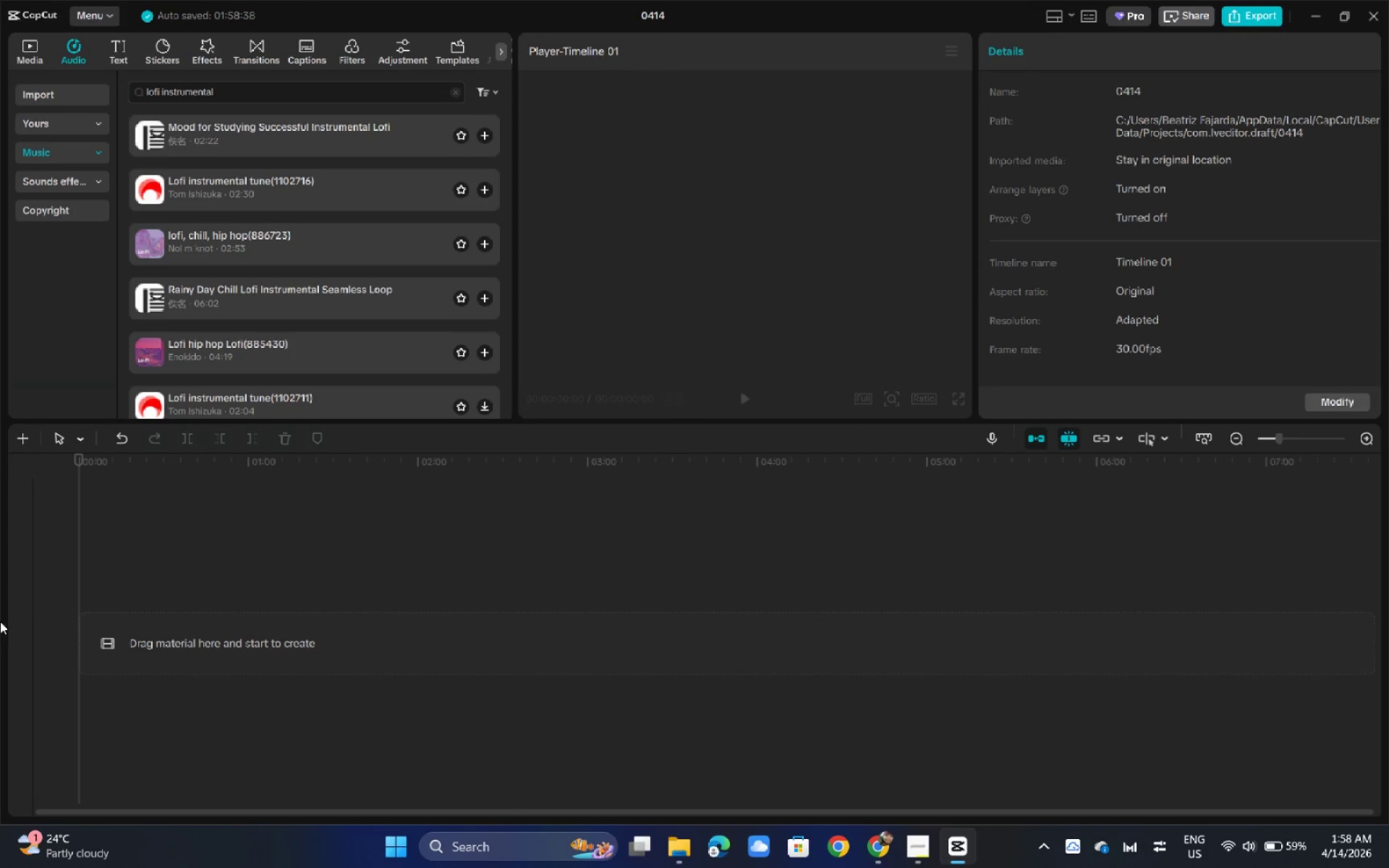 
left_click([22, 602])
 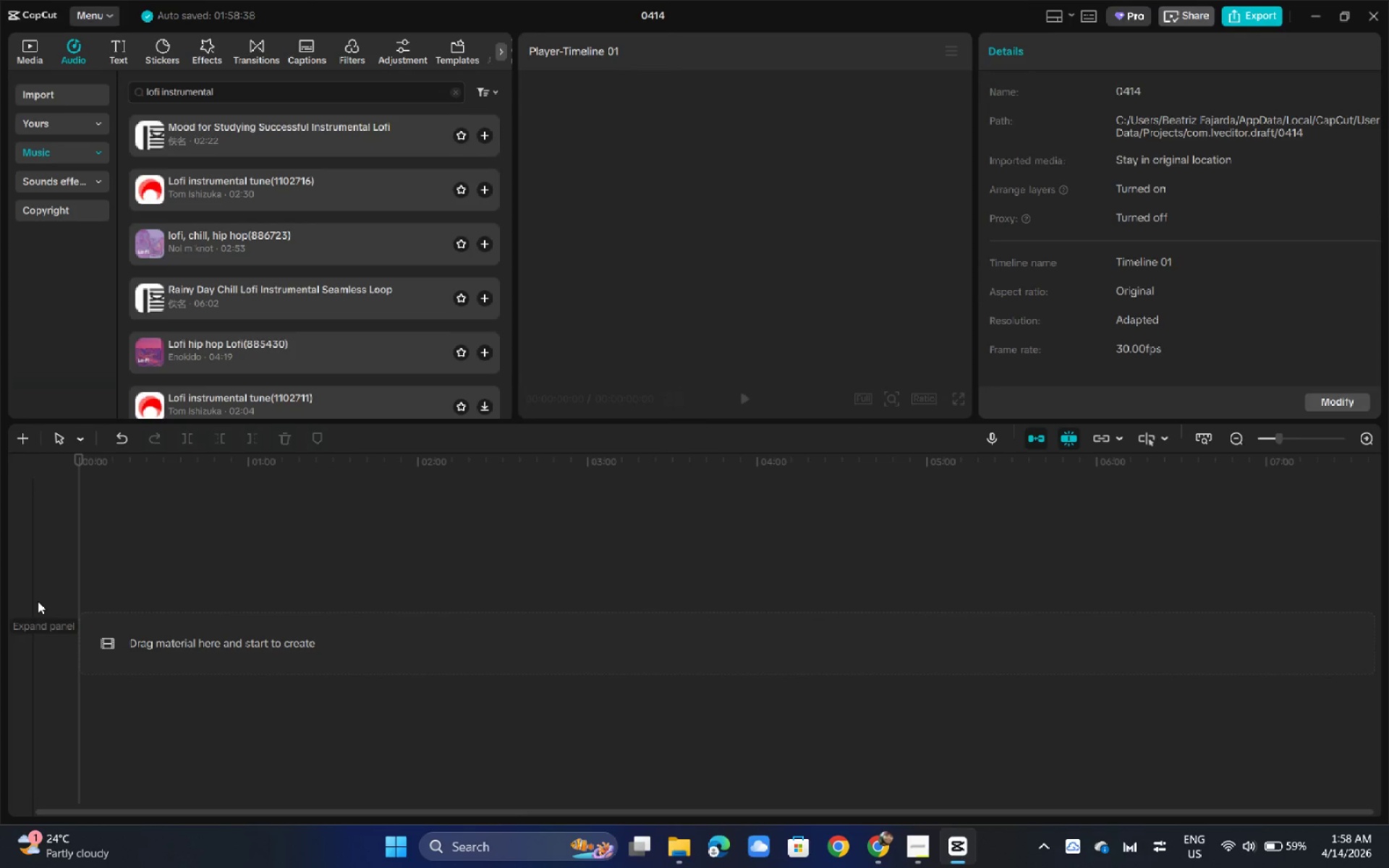 
left_click([38, 601])
 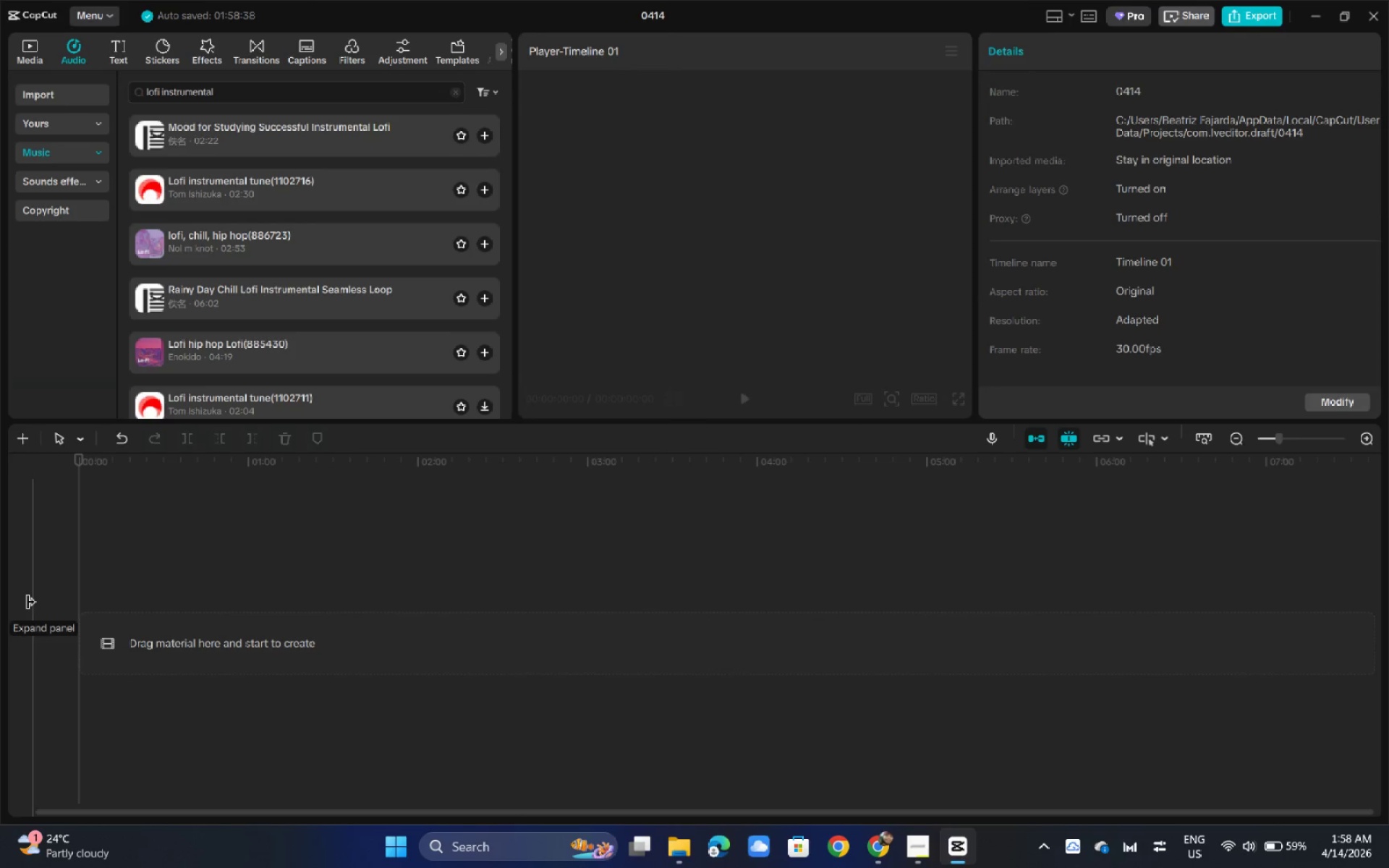 
left_click_drag(start_coordinate=[31, 602], to_coordinate=[64, 605])
 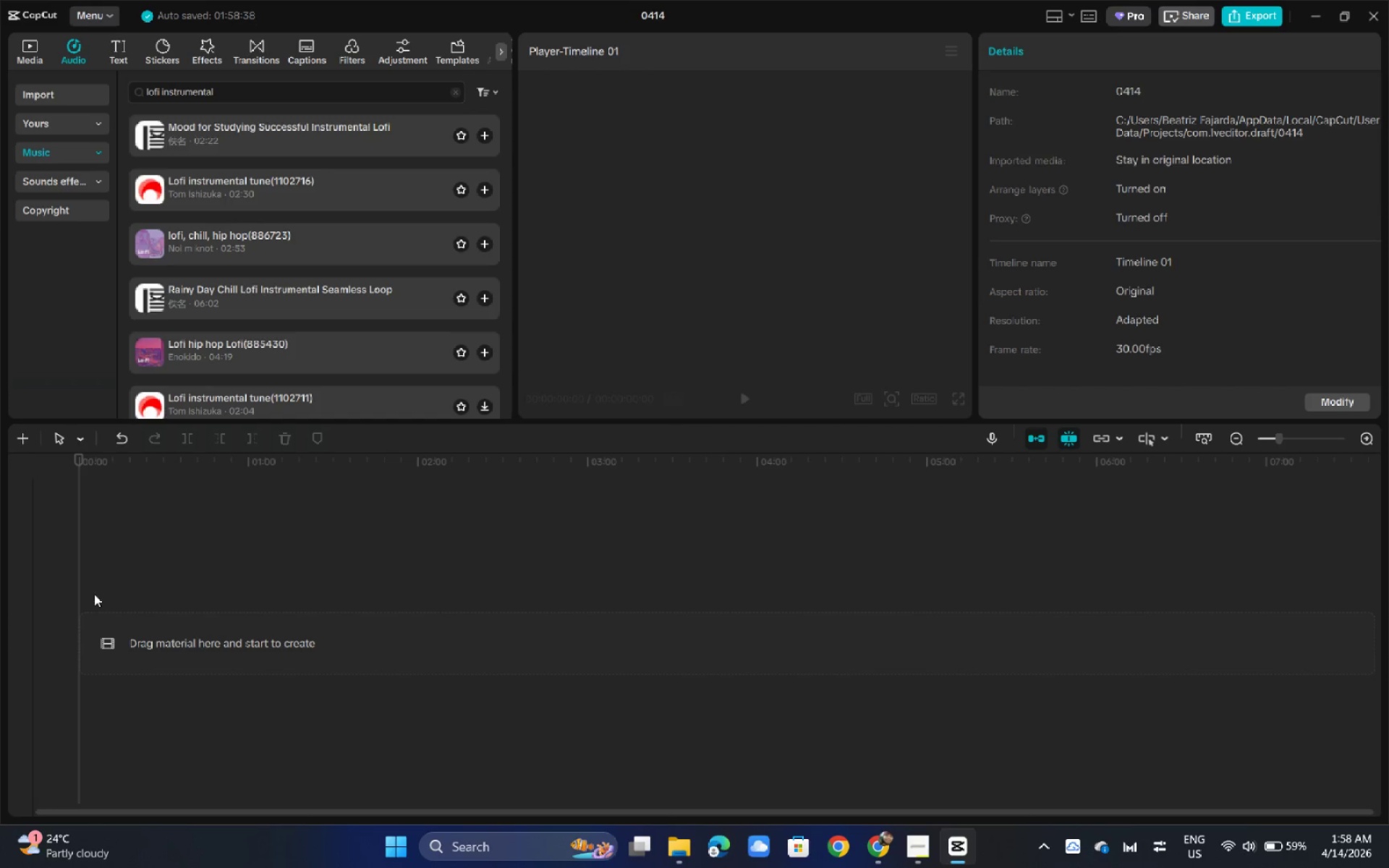 
left_click([28, 610])
 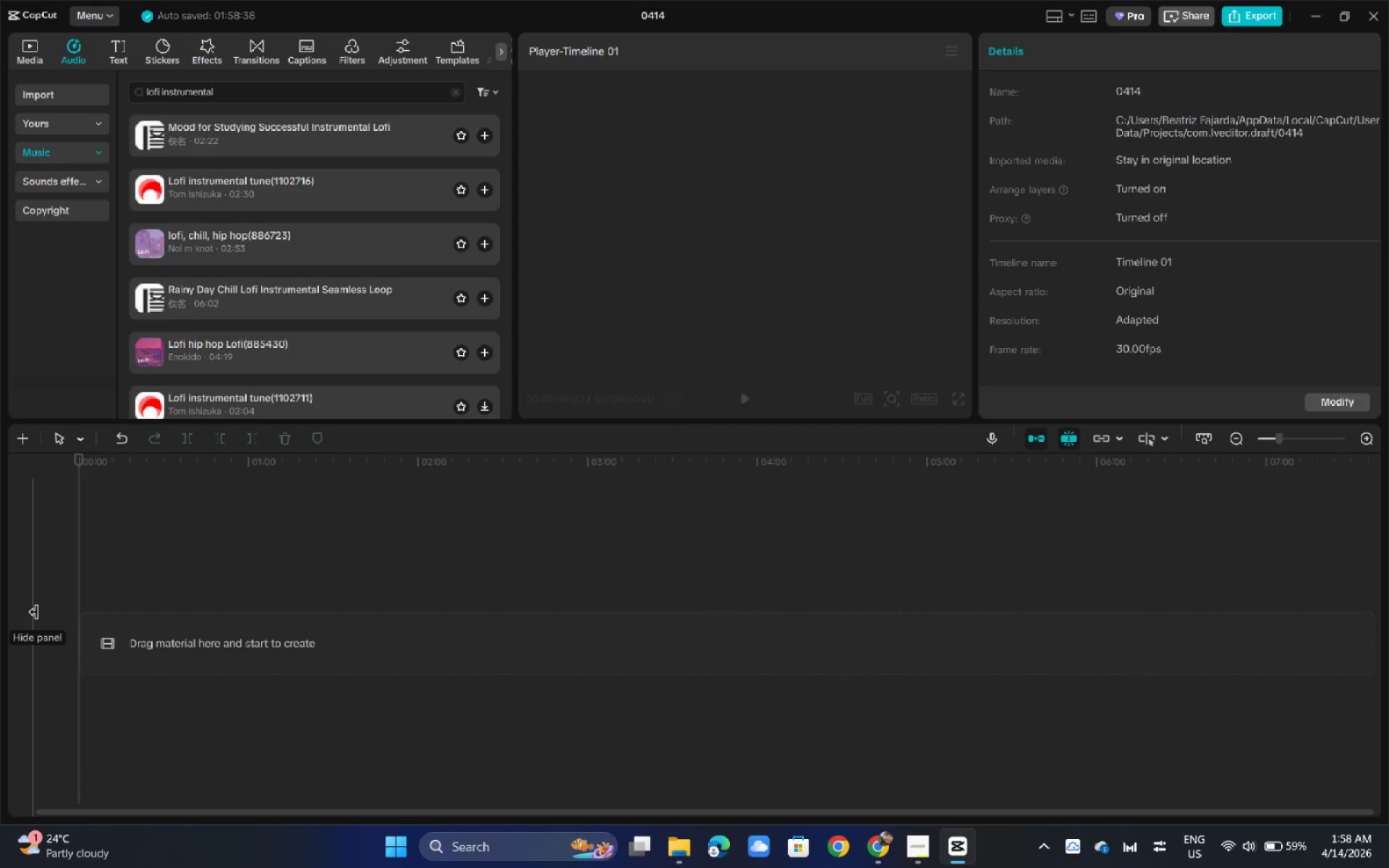 
left_click([33, 612])
 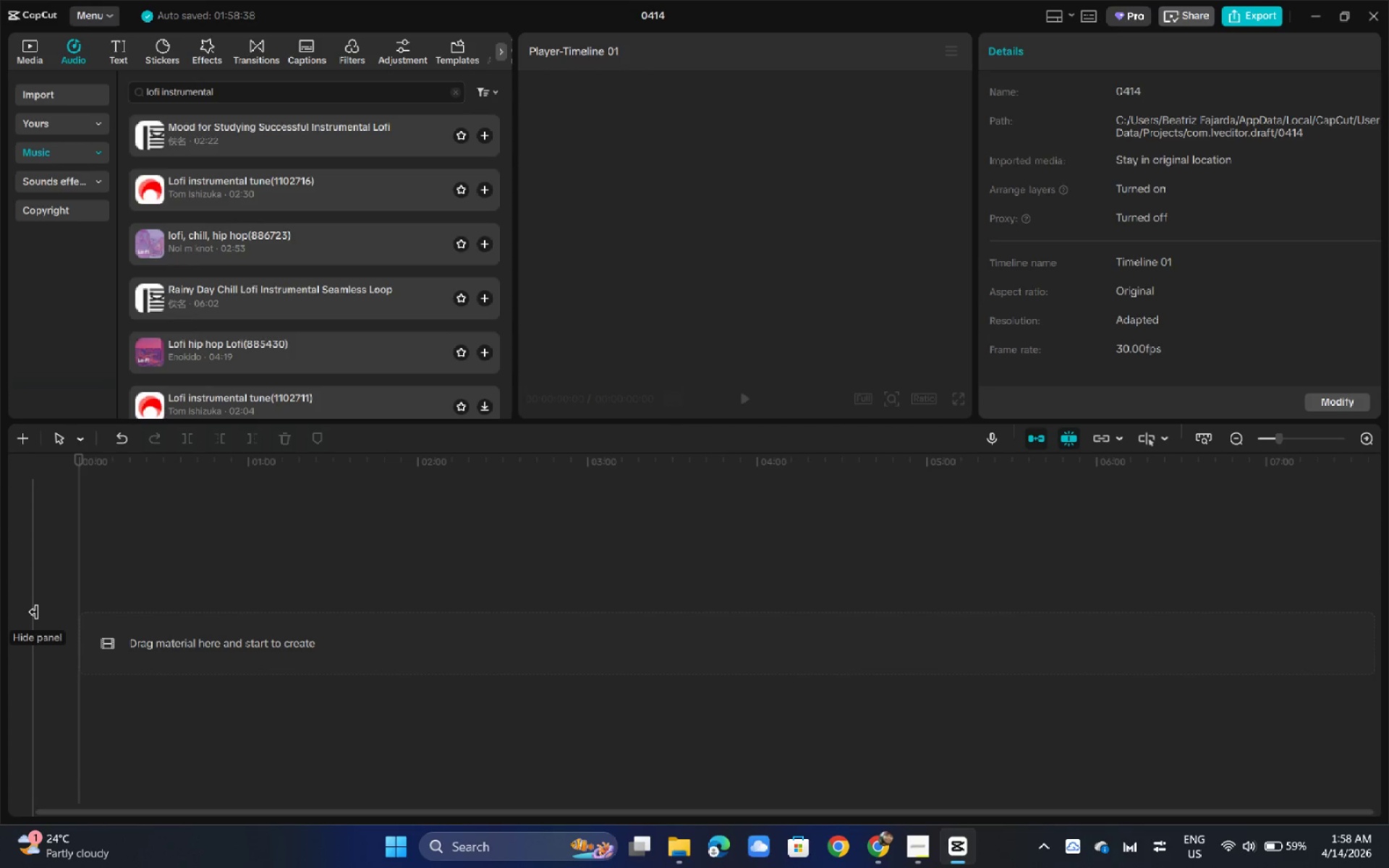 
left_click_drag(start_coordinate=[33, 612], to_coordinate=[63, 612])
 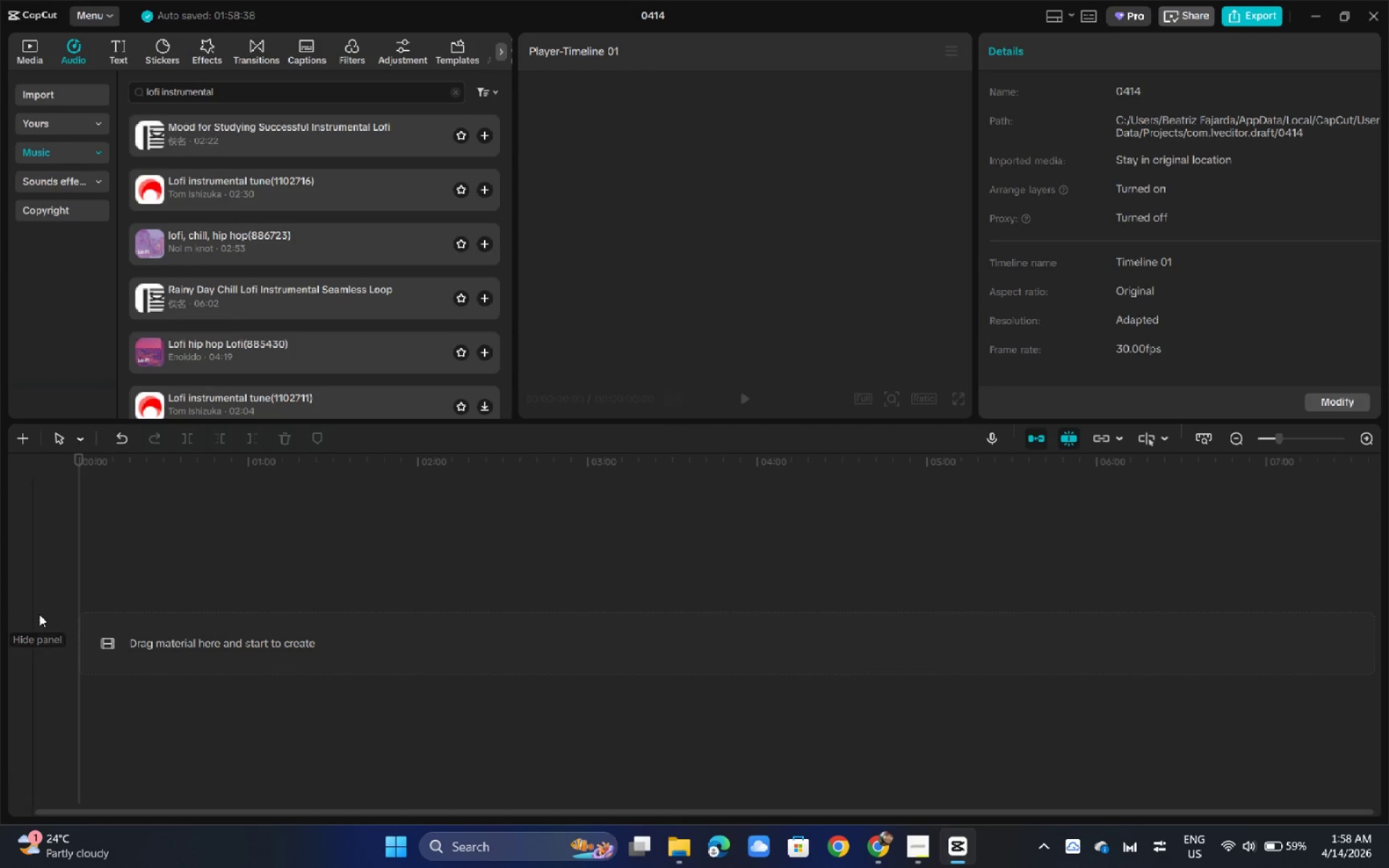 
left_click_drag(start_coordinate=[30, 613], to_coordinate=[12, 610])
 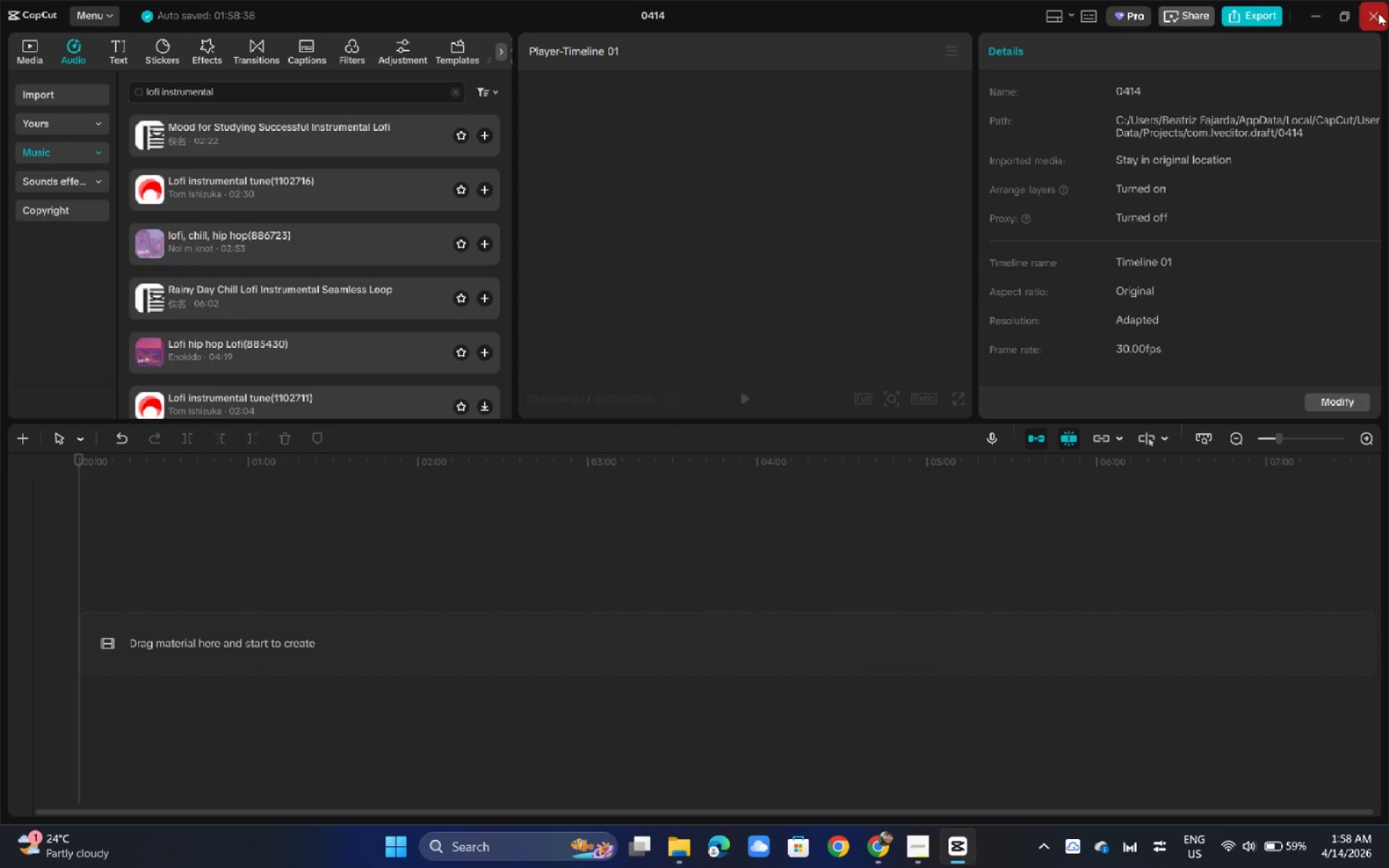 
left_click([1378, 13])
 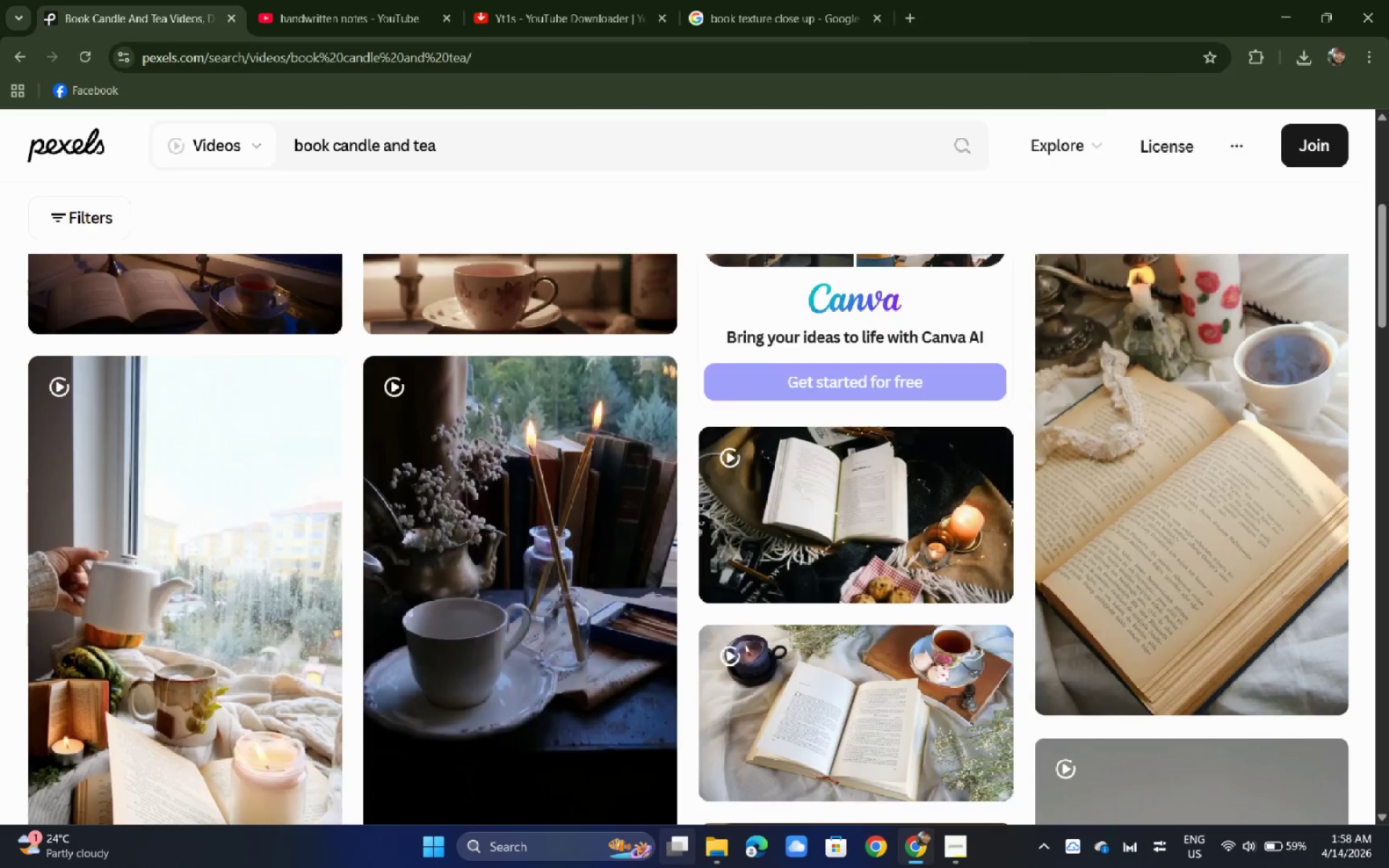 
left_click([579, 856])
 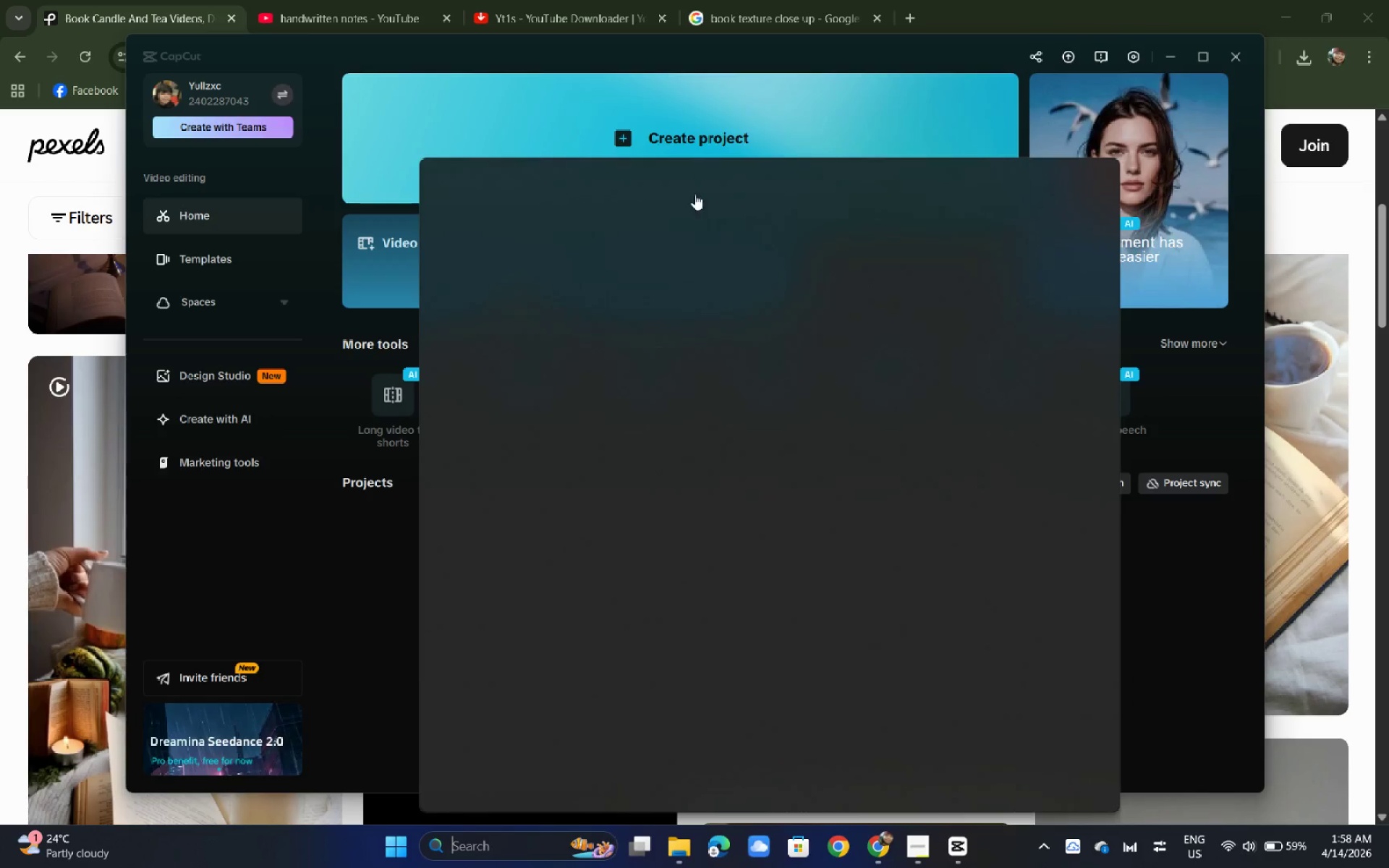 
left_click([710, 154])
 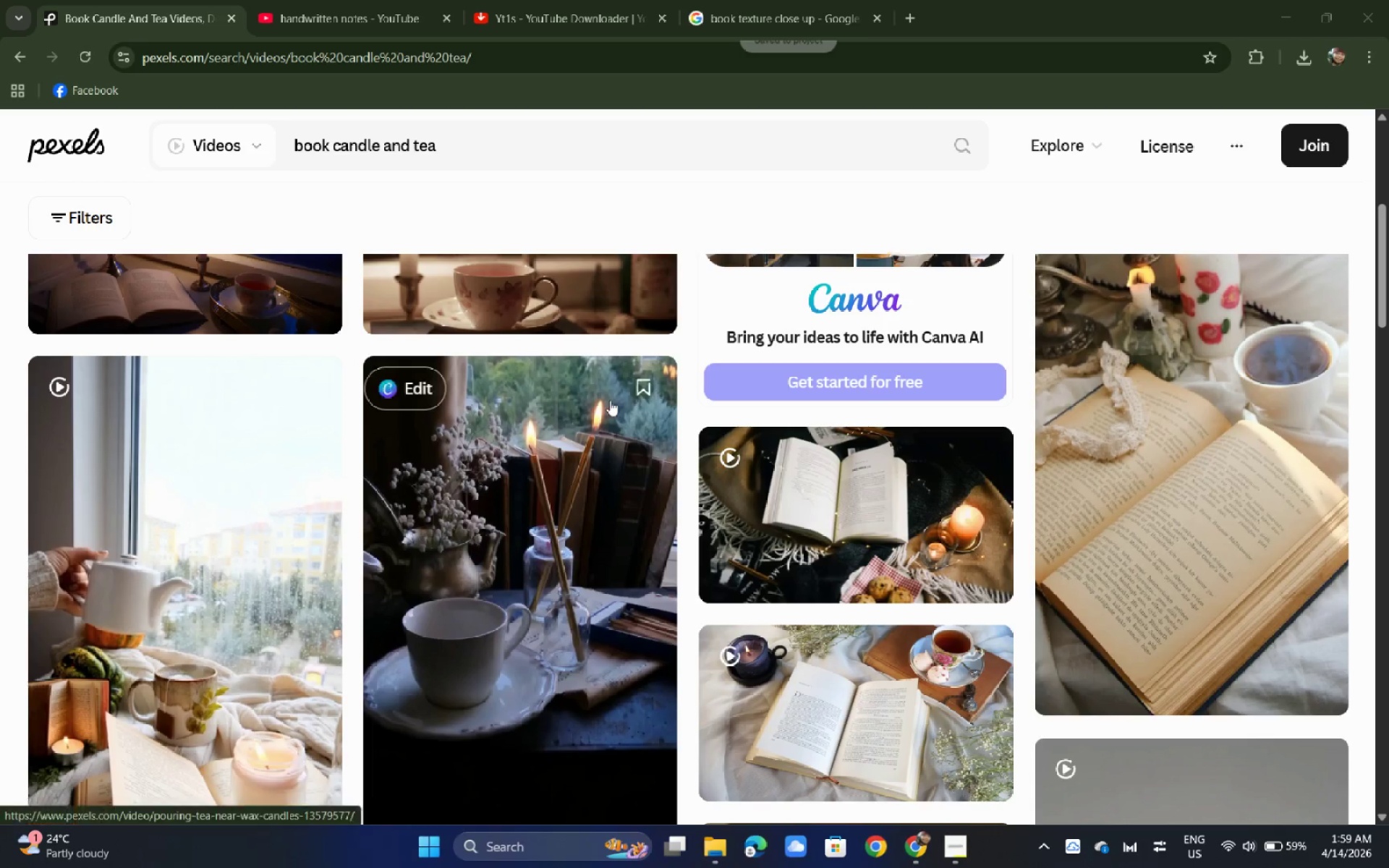 
key(Alt+Tab)
 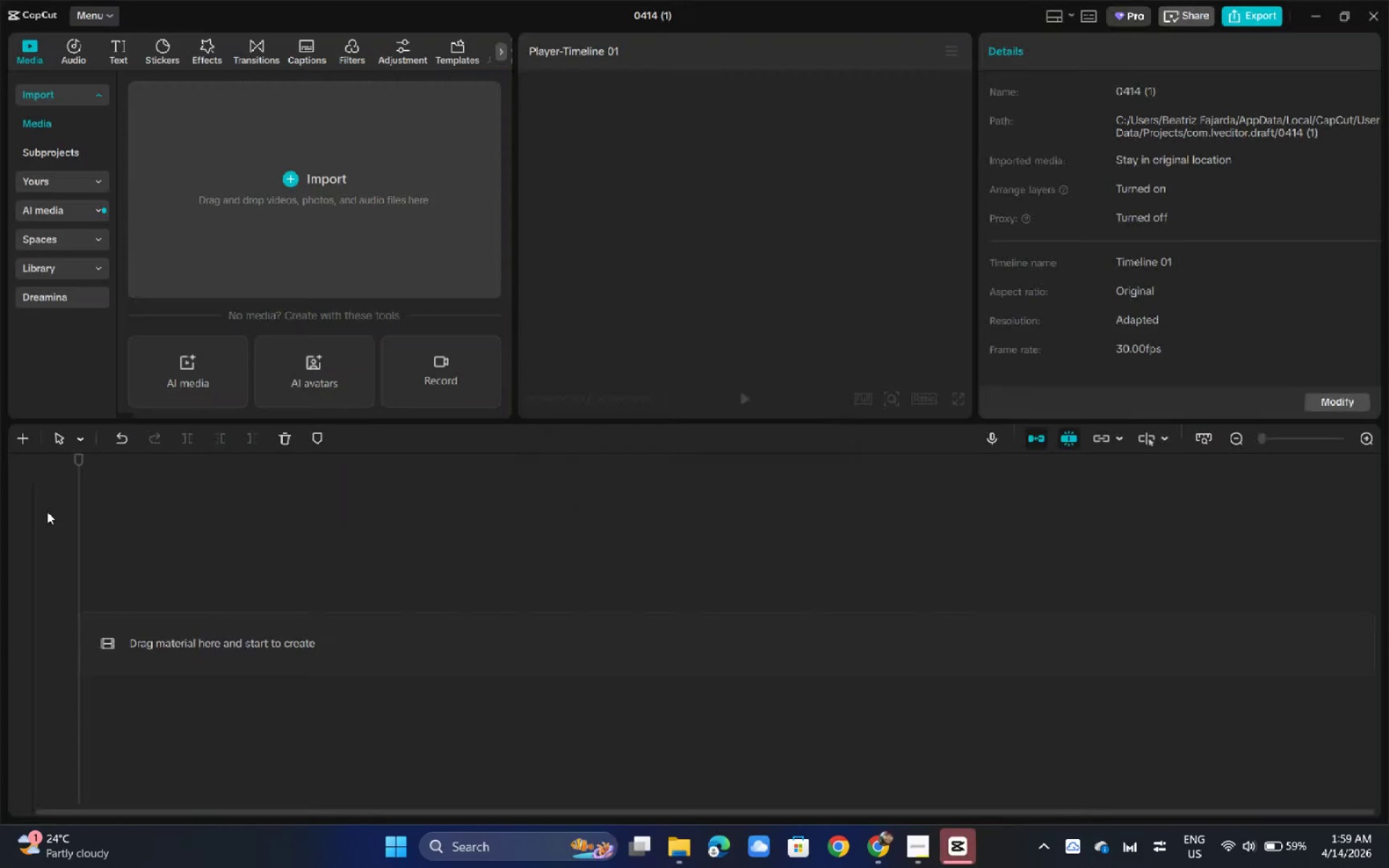 
left_click_drag(start_coordinate=[30, 504], to_coordinate=[110, 509])
 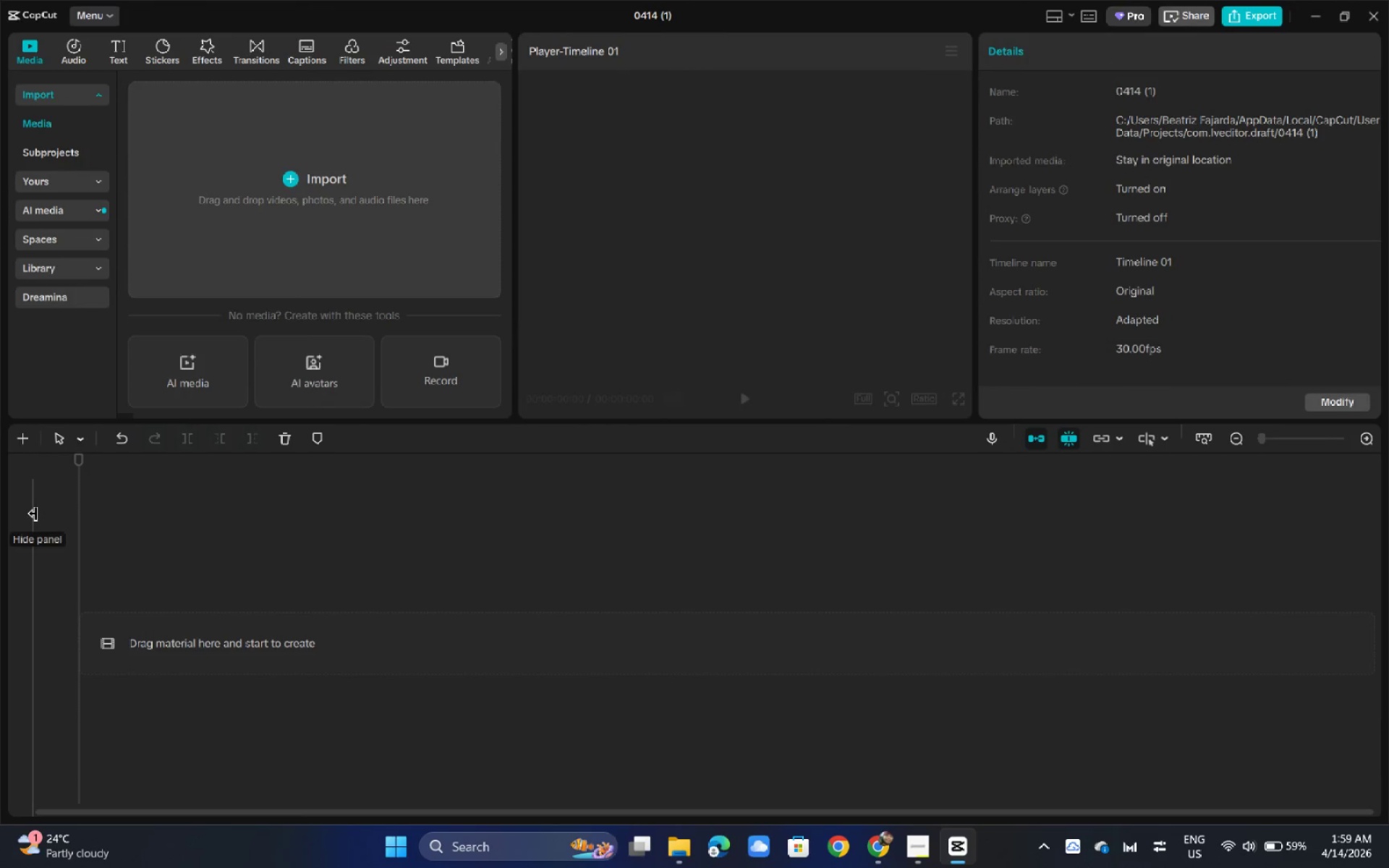 
double_click([33, 514])
 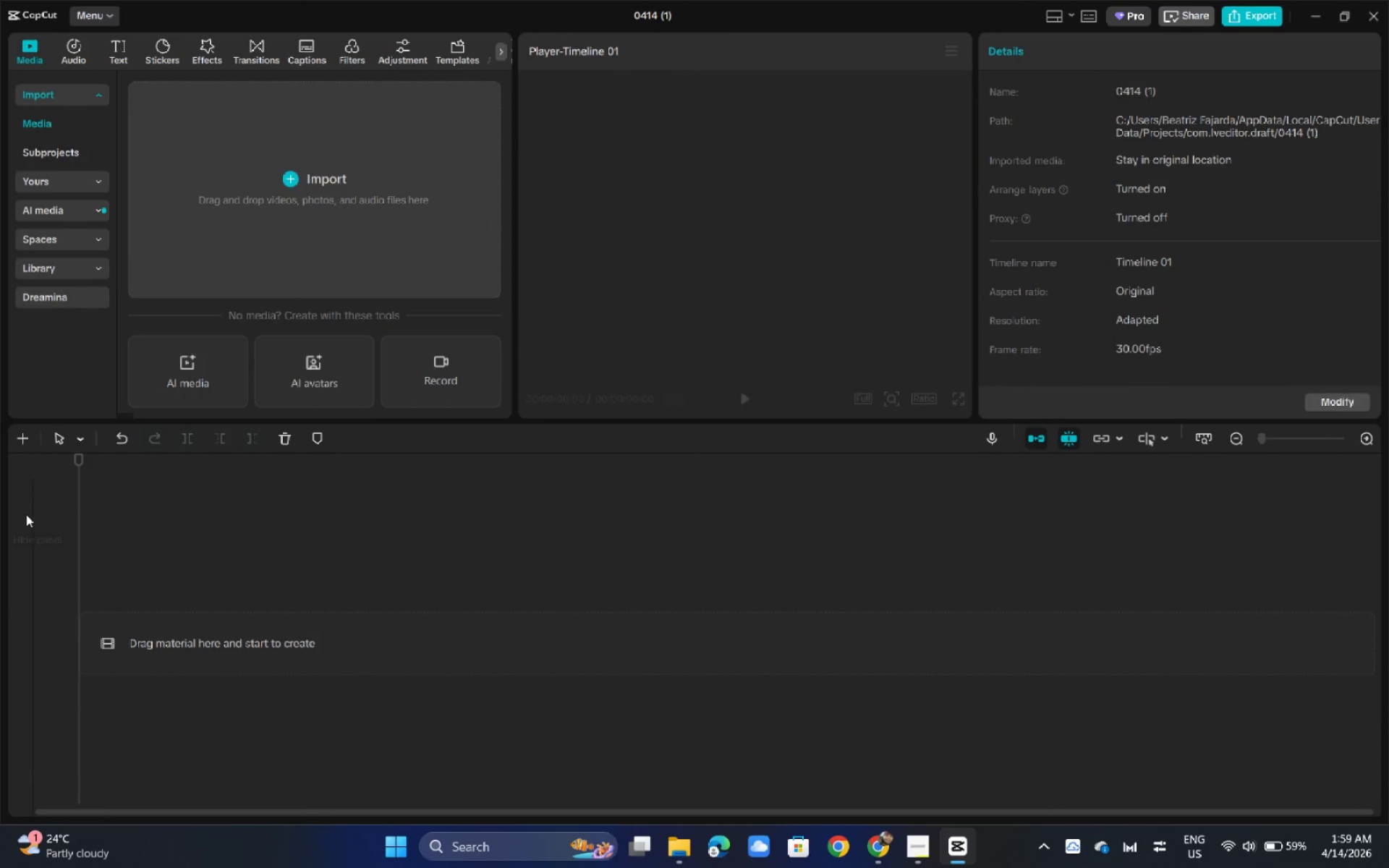 
right_click([26, 514])
 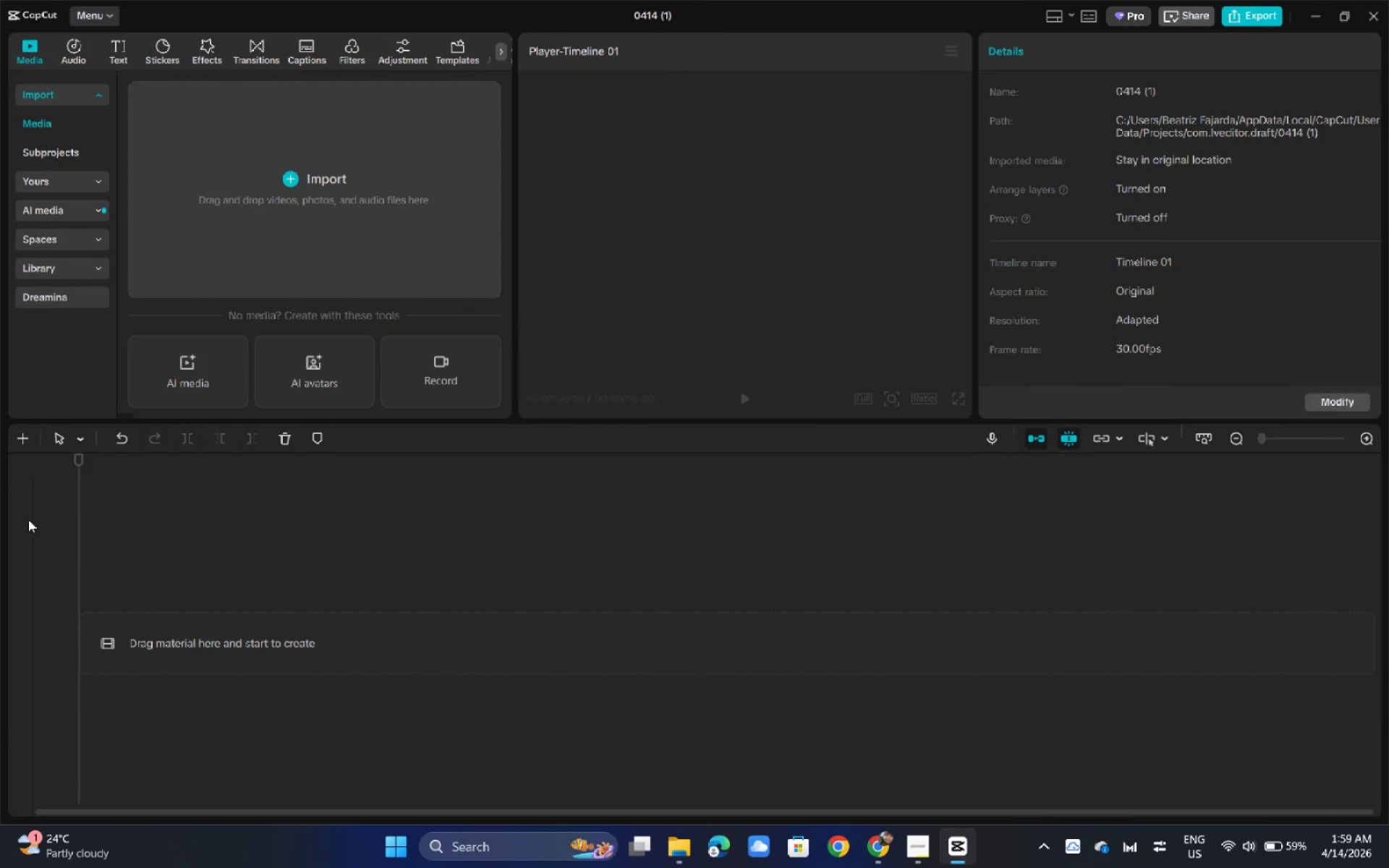 
double_click([32, 521])
 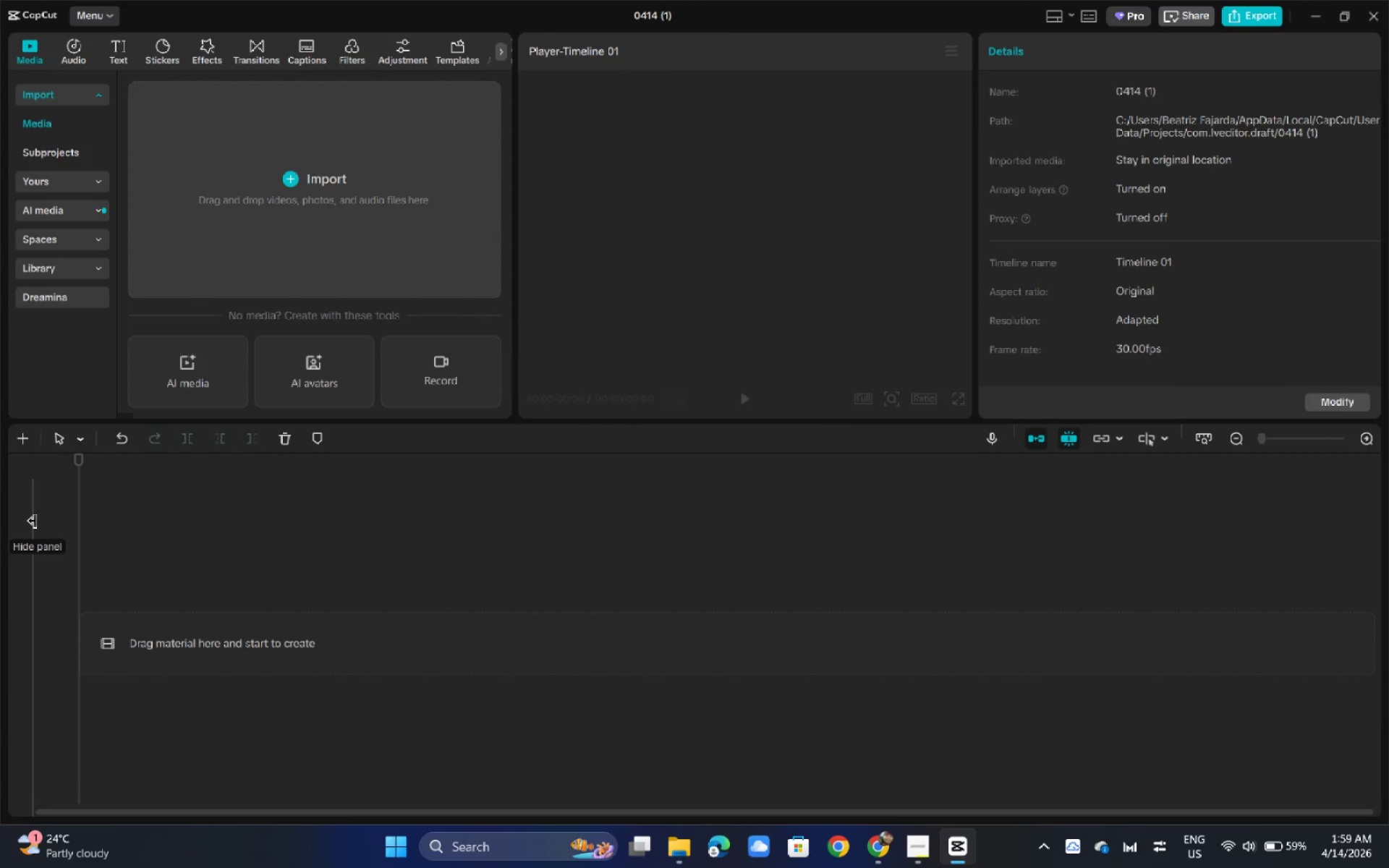 
triple_click([32, 521])
 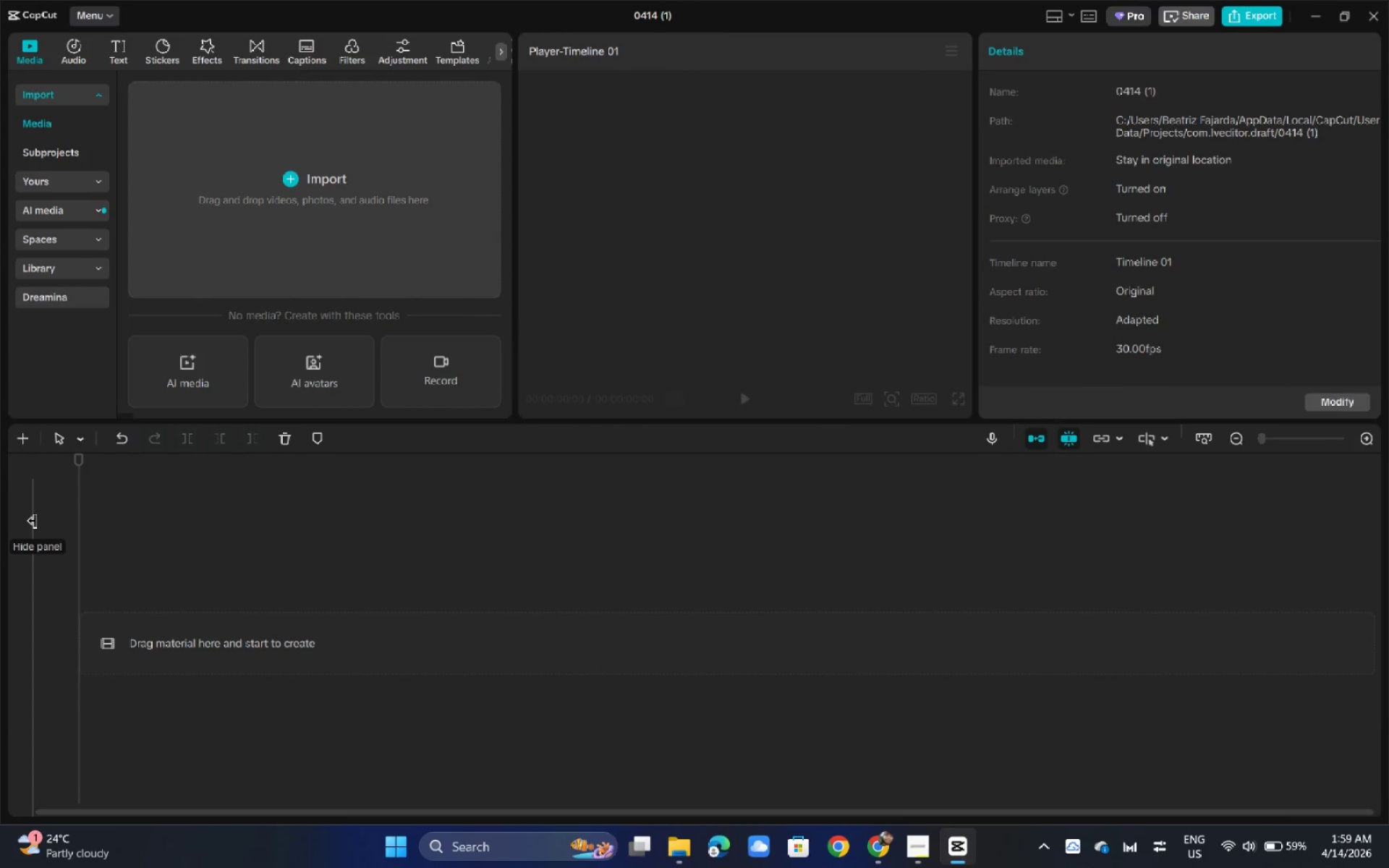 
triple_click([32, 521])
 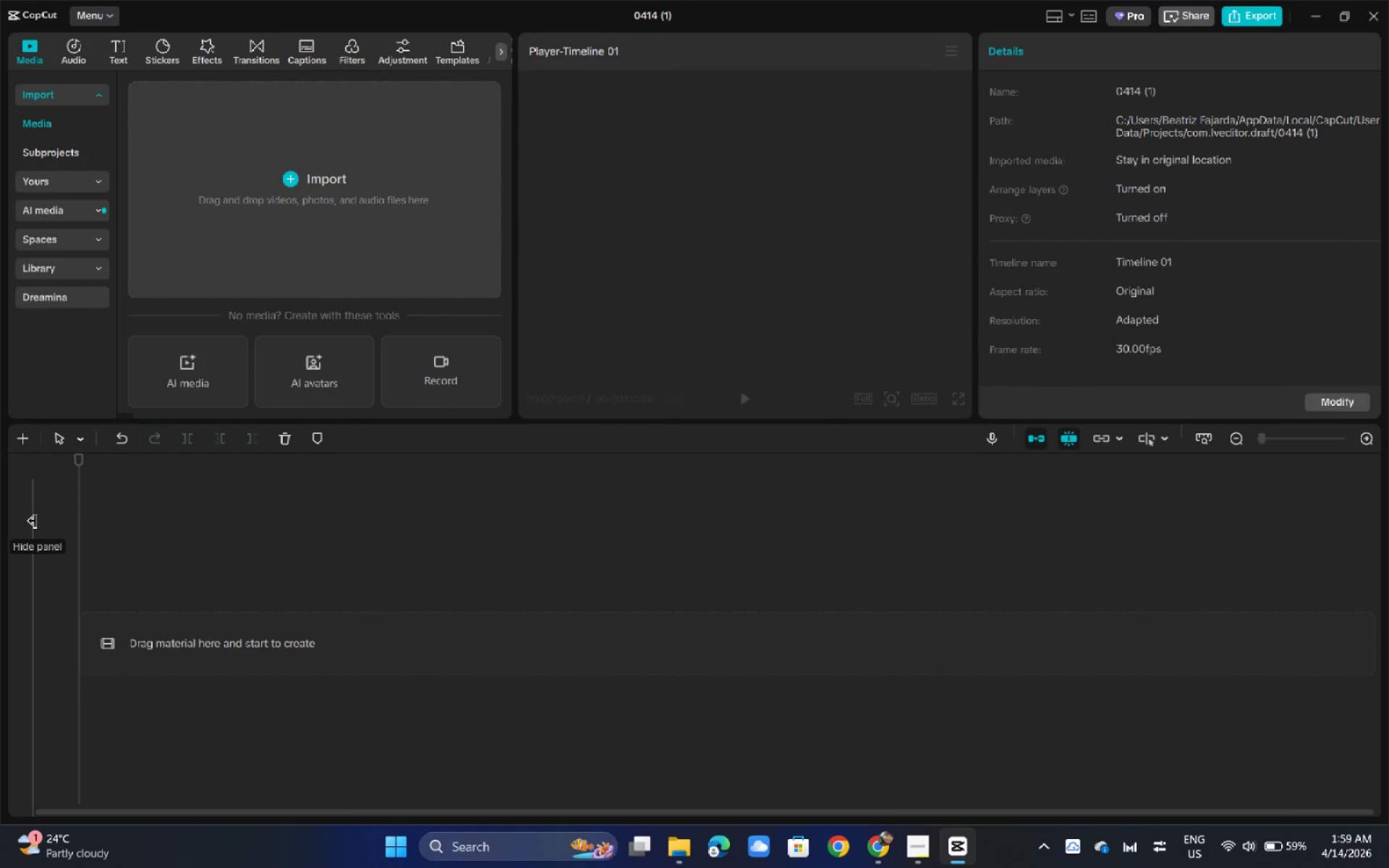 
triple_click([32, 521])
 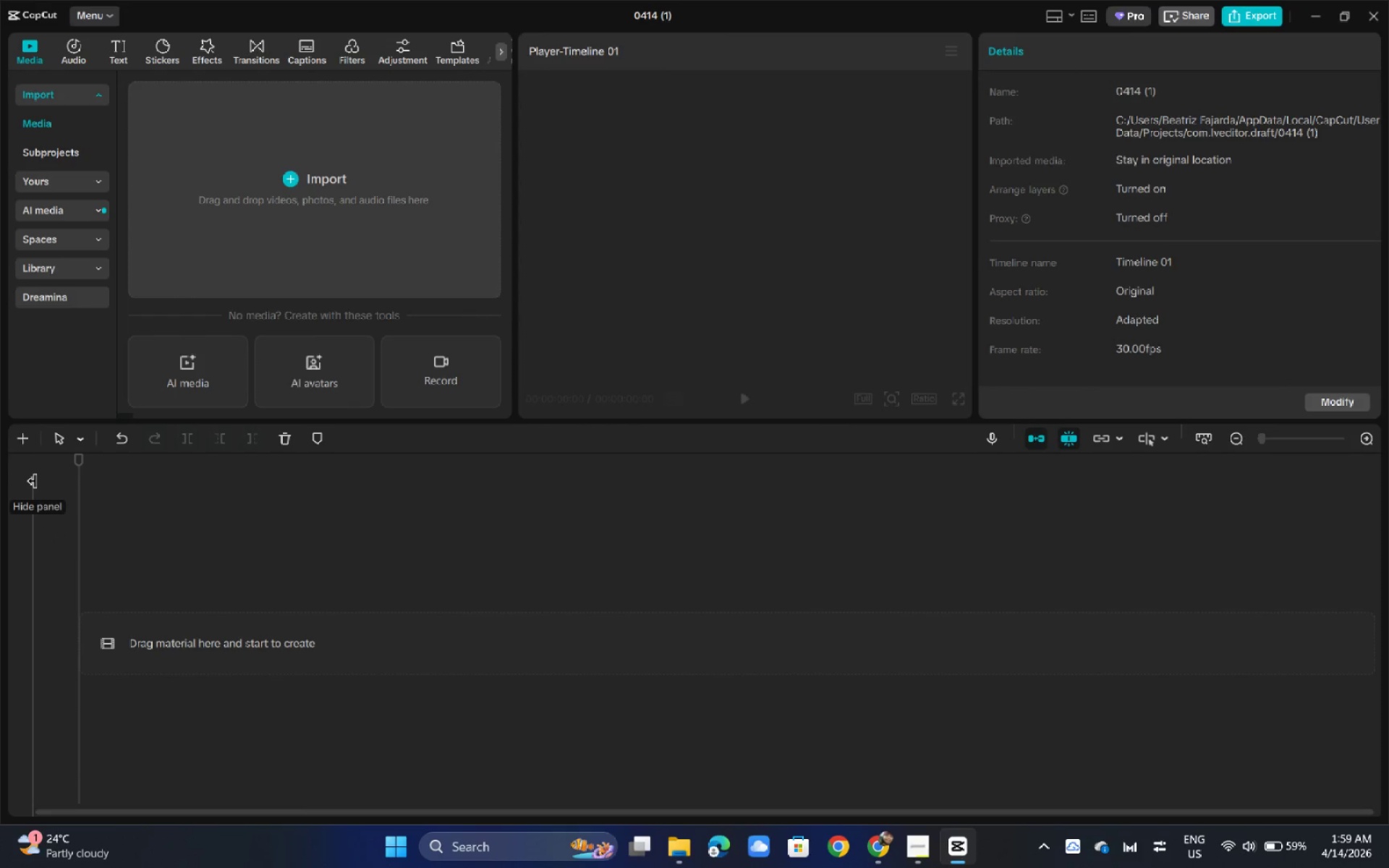 
left_click_drag(start_coordinate=[32, 481], to_coordinate=[23, 485])
 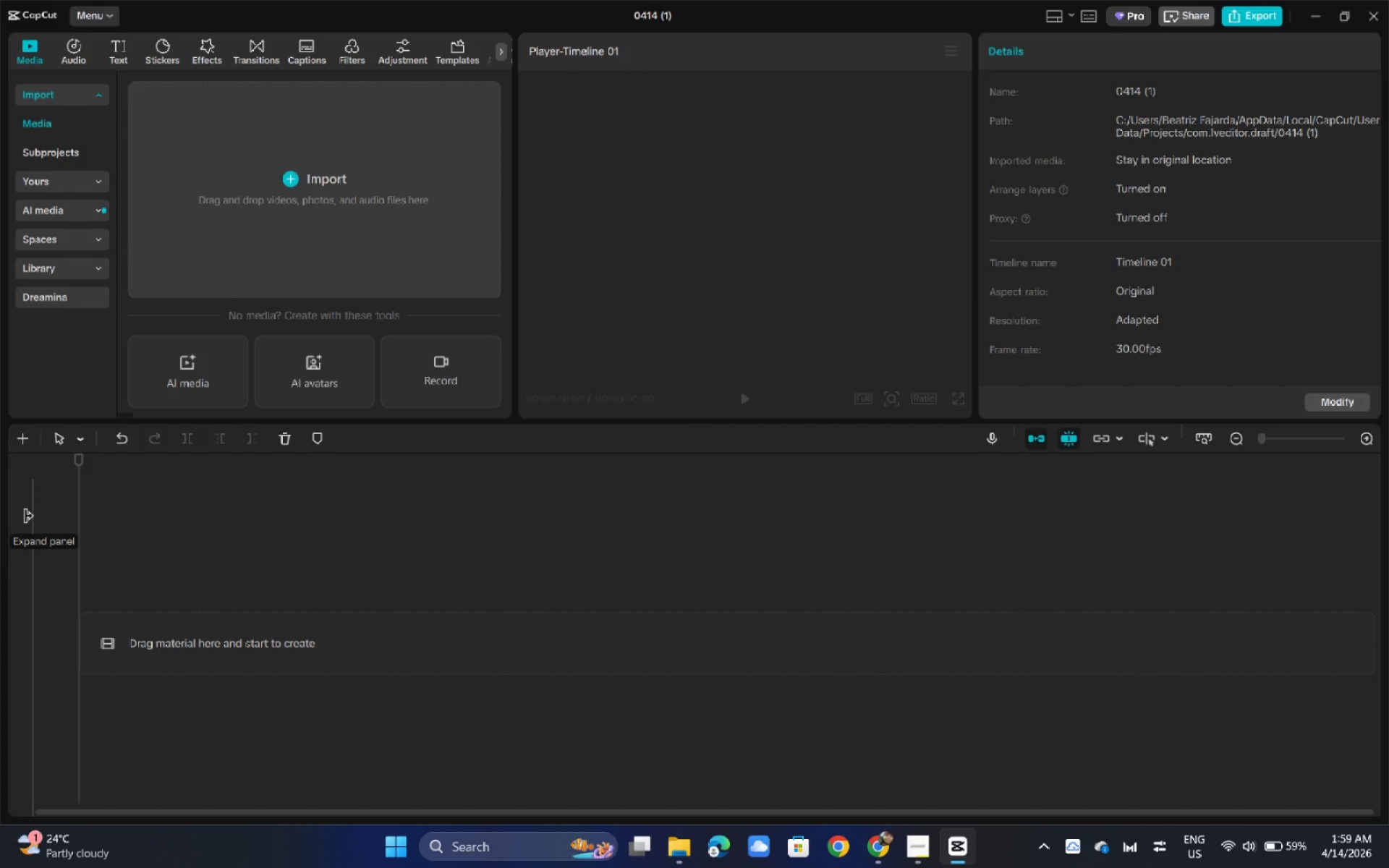 
key(F11)
 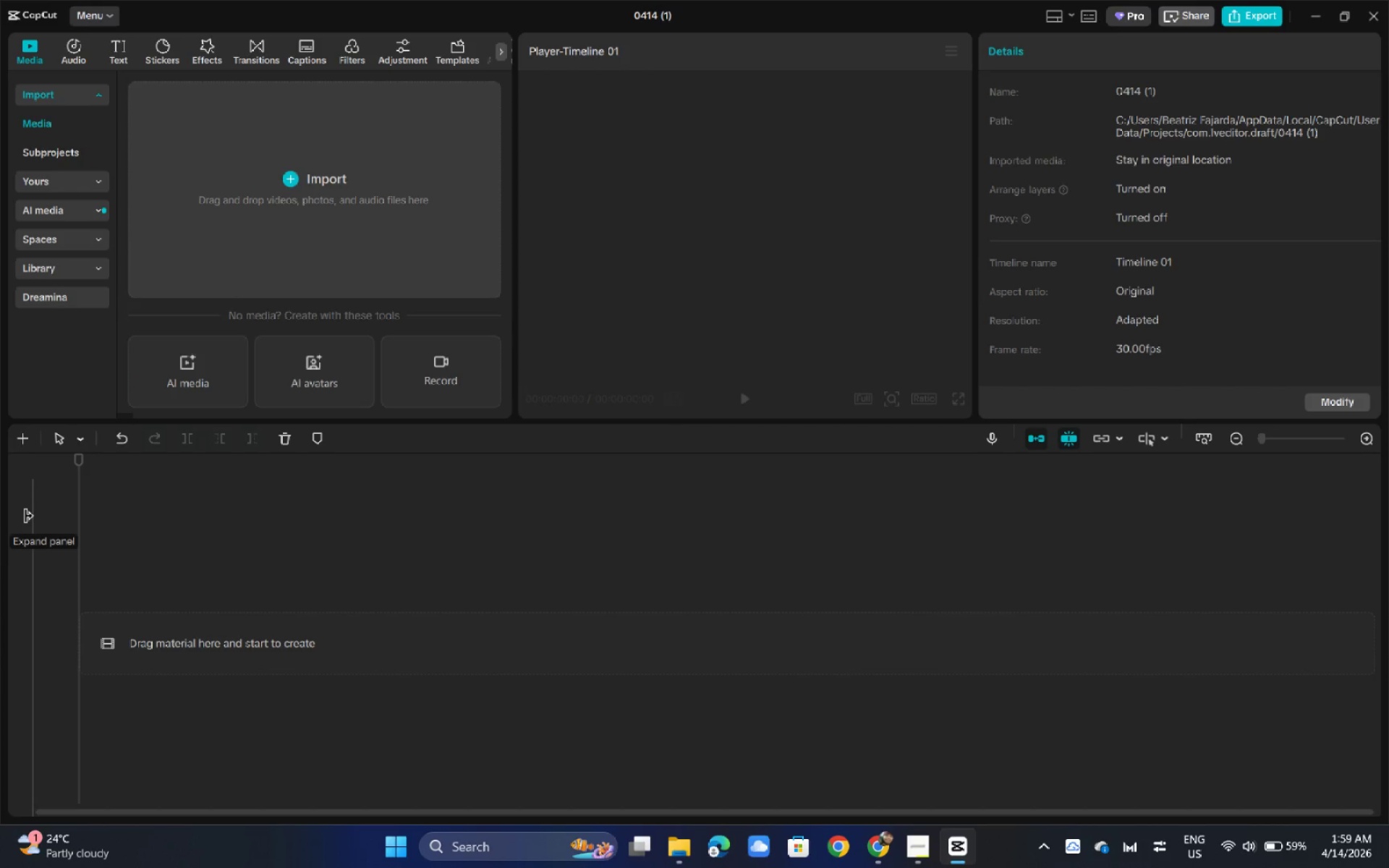 
key(F10)
 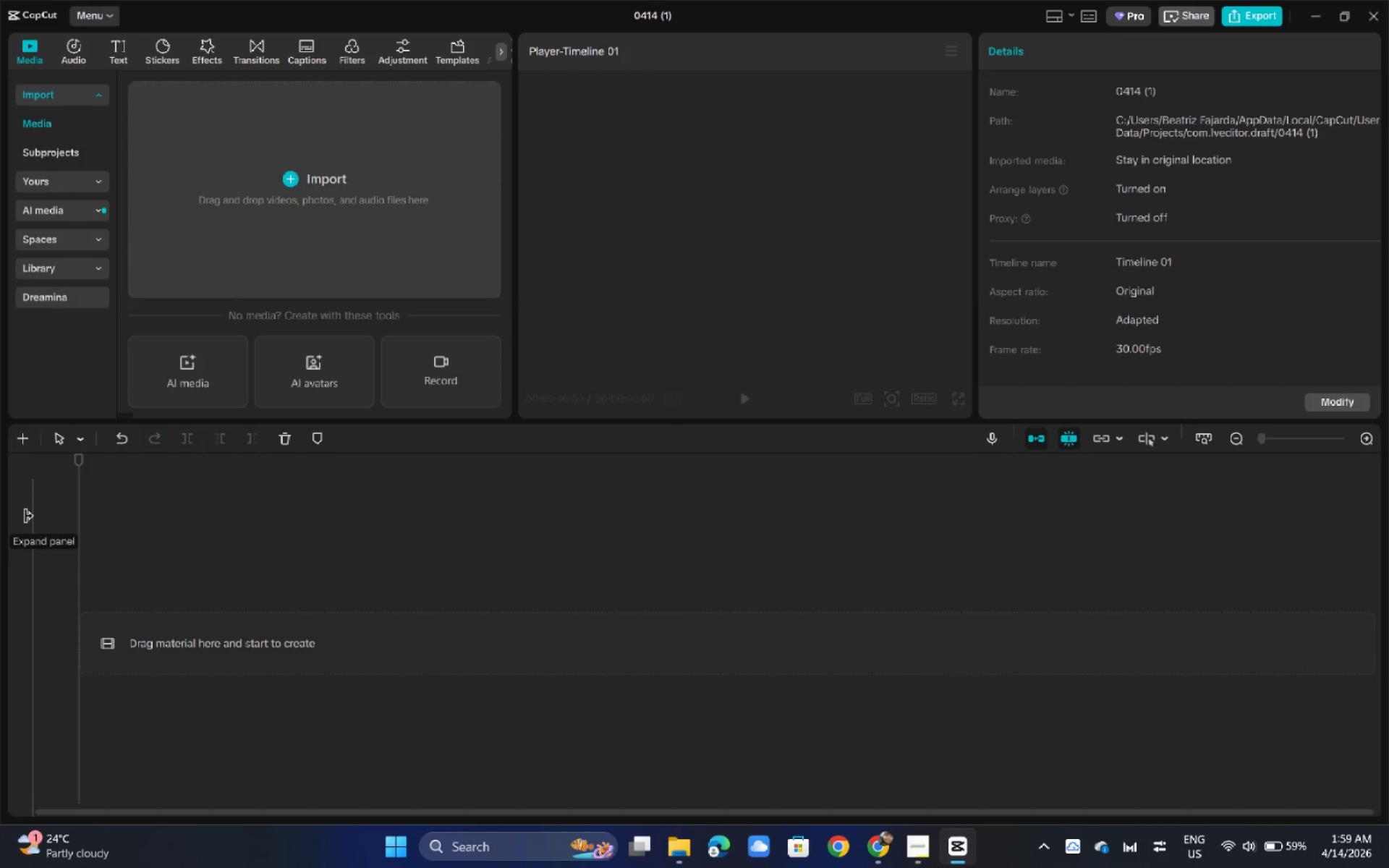 
key(F9)
 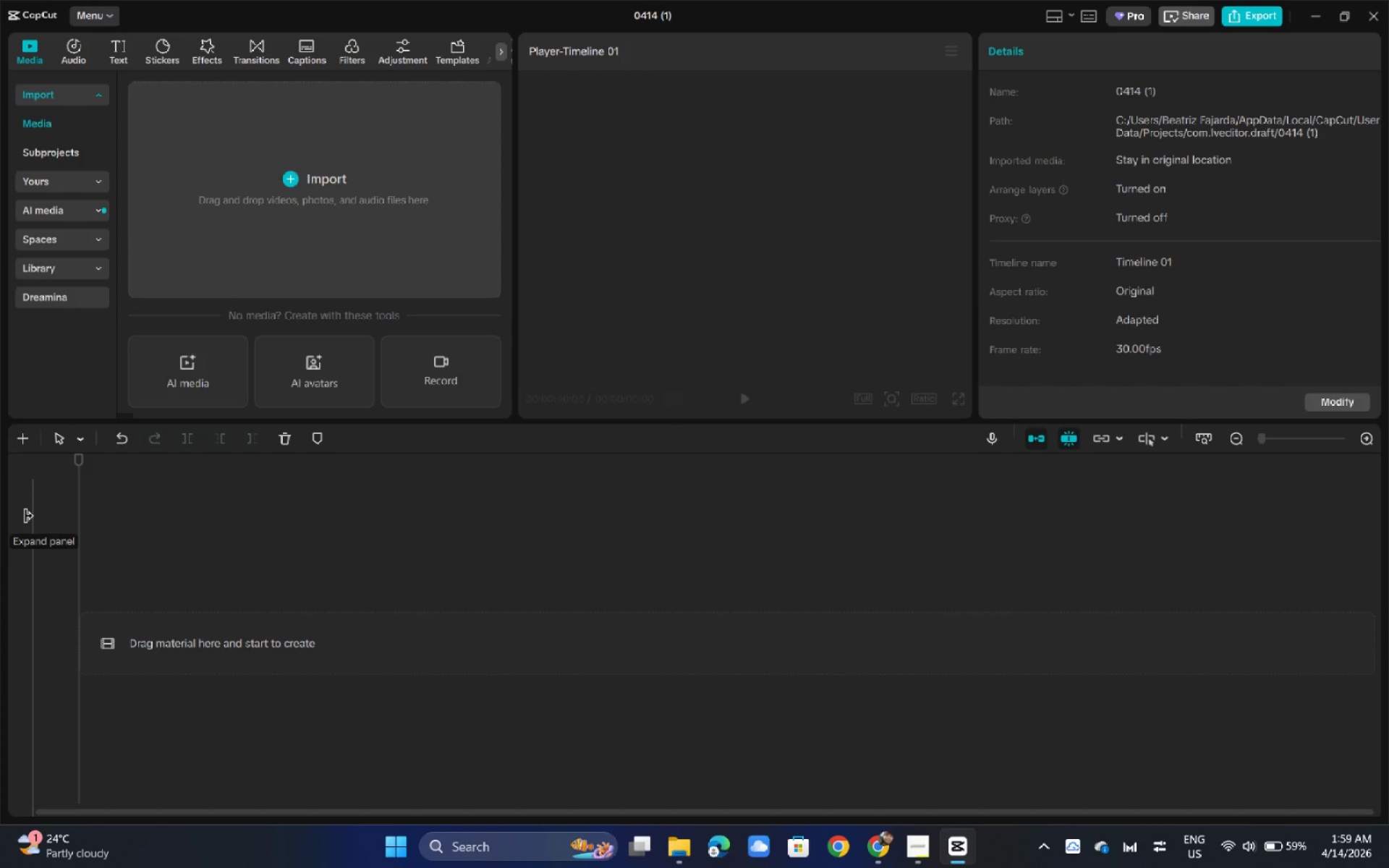 
key(PrintScreen)
 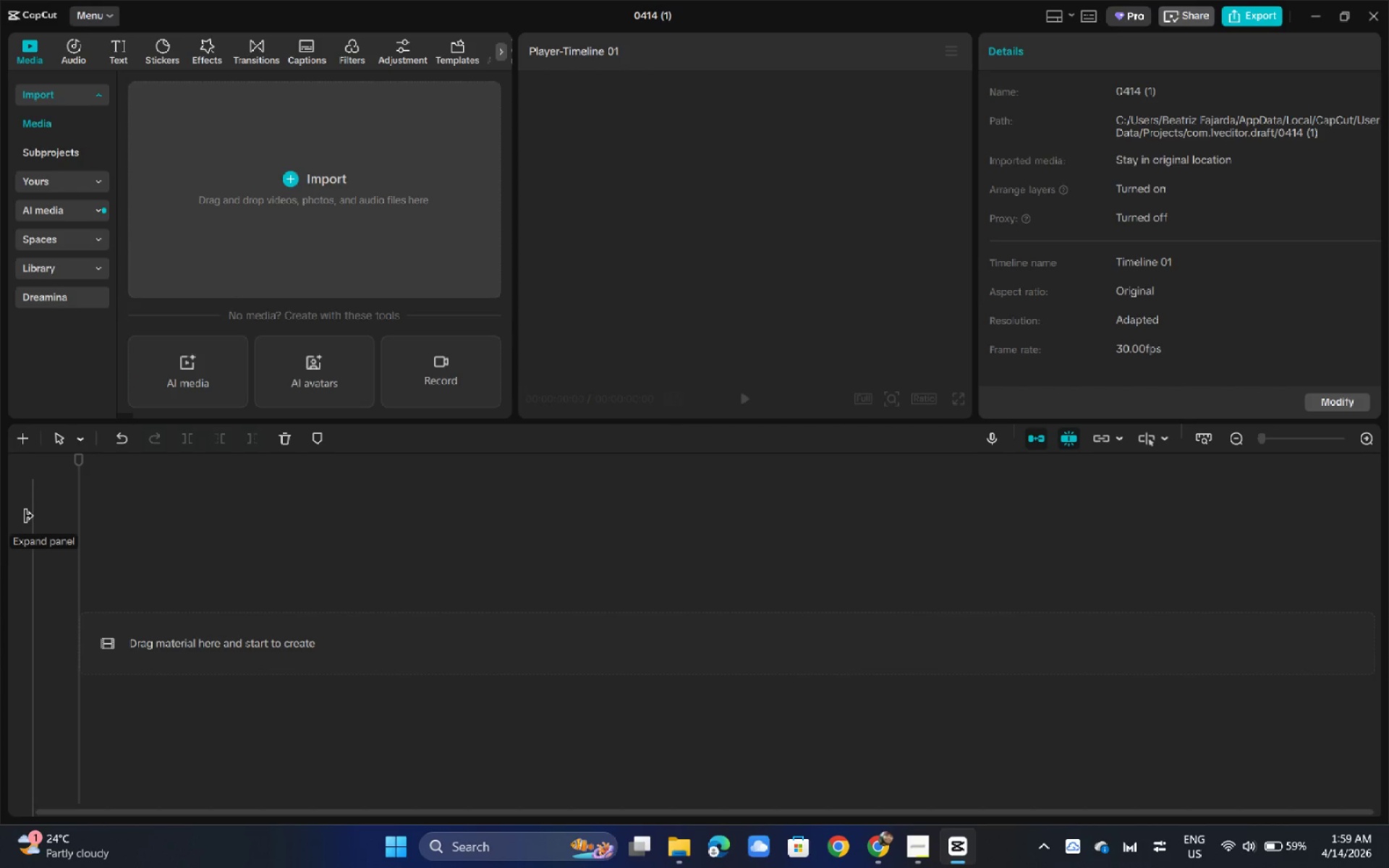 
key(Unknown)
 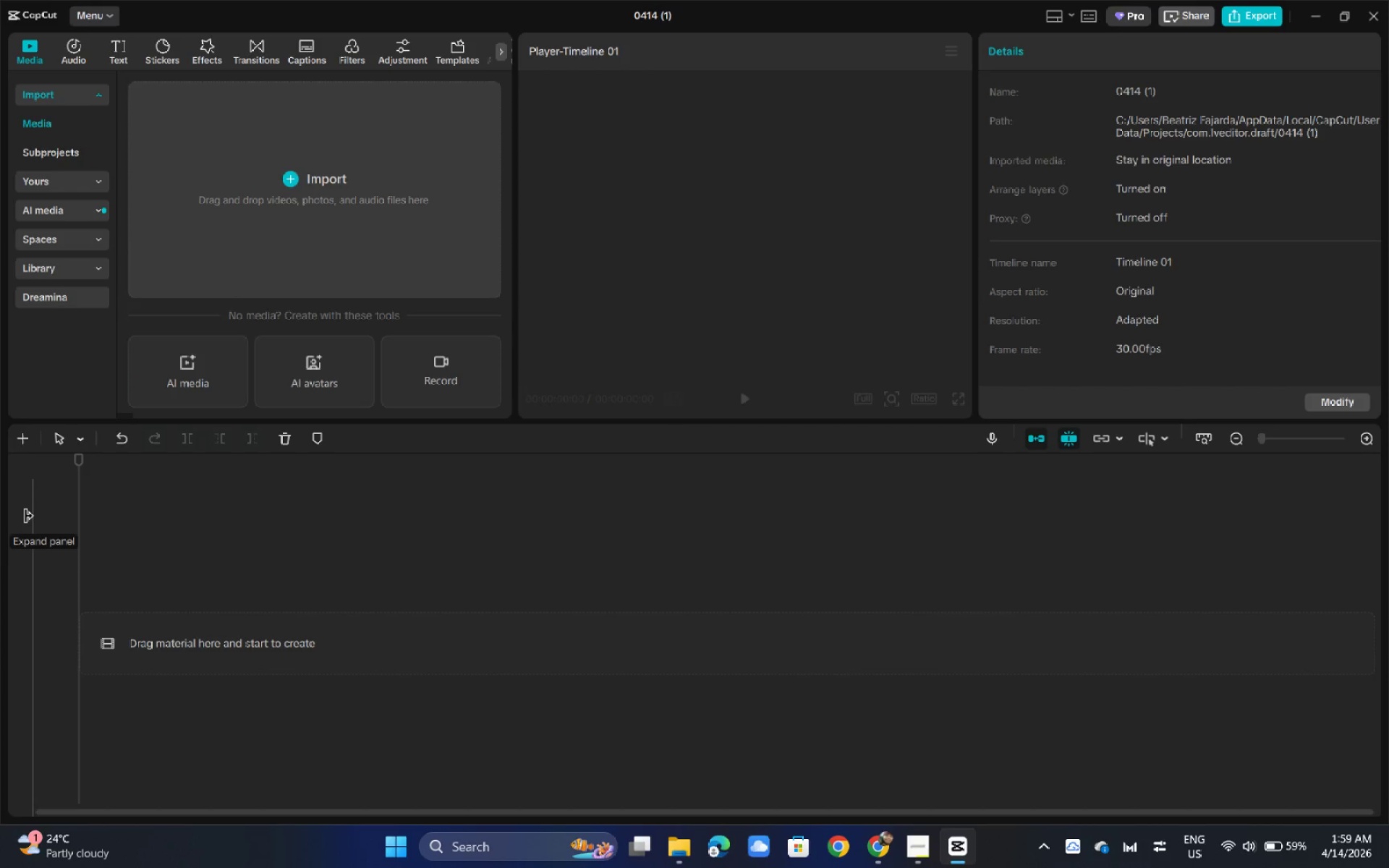 
key(Unknown)
 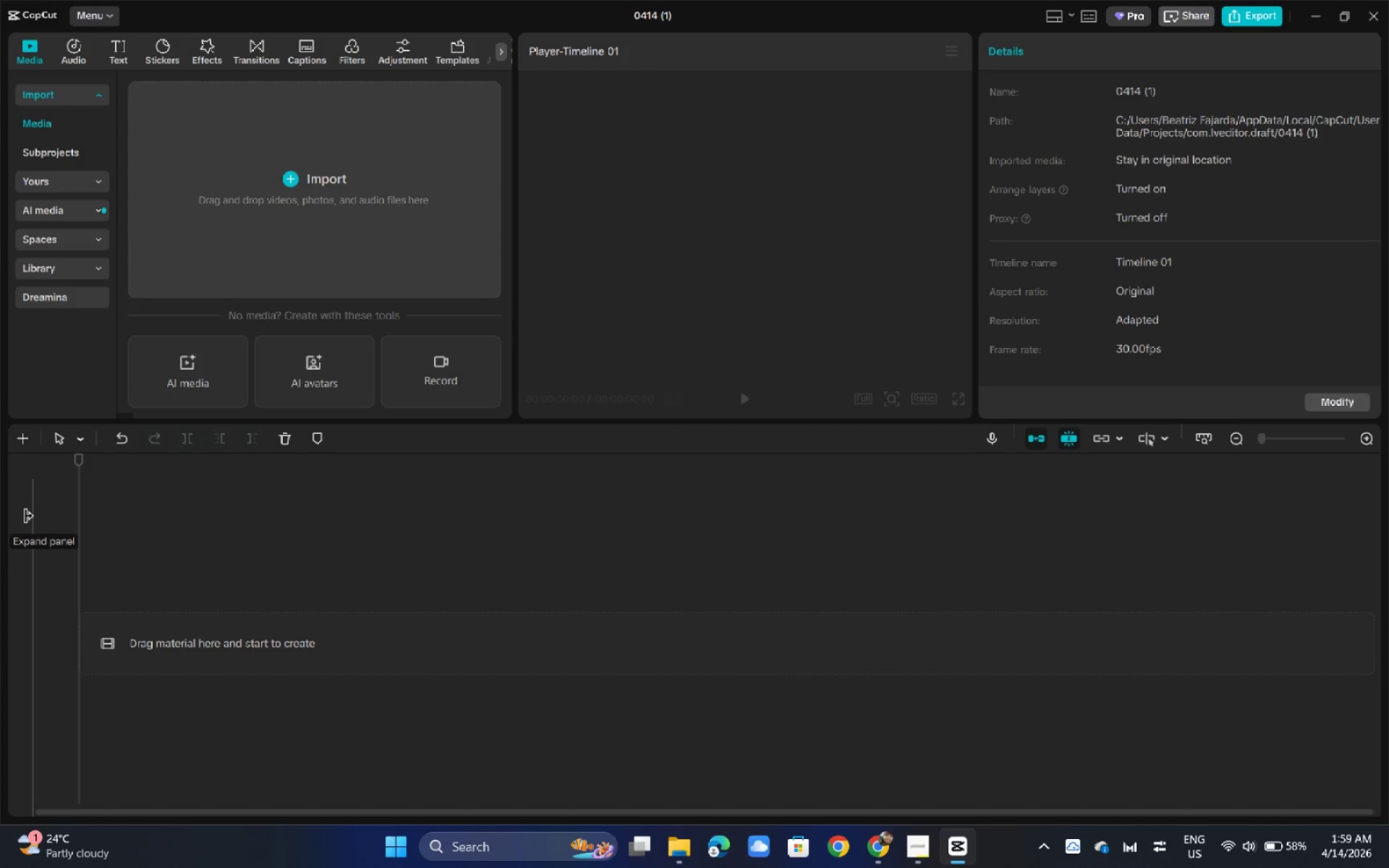 
key(Meta+MetaLeft)
 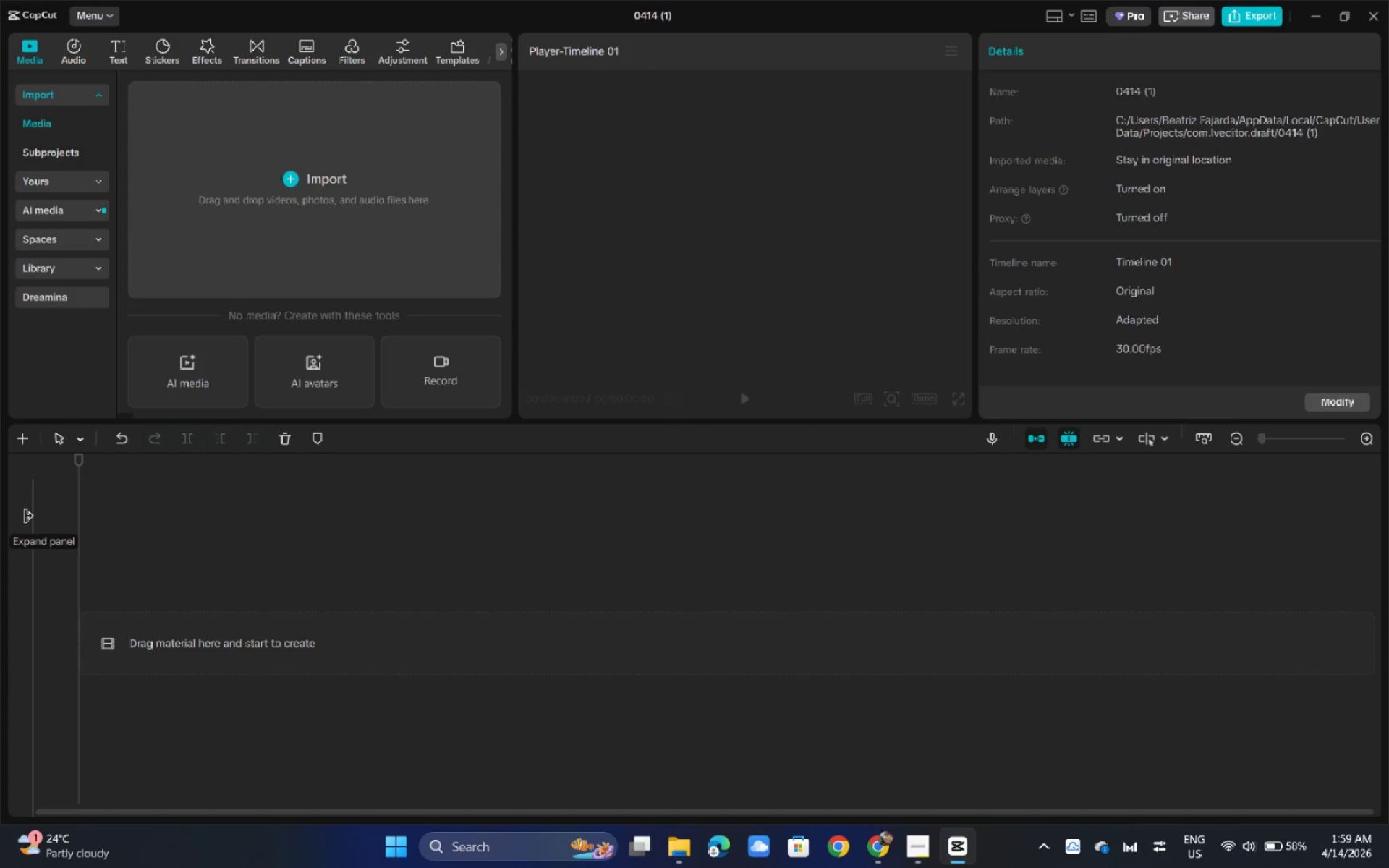 
key(Meta+P)
 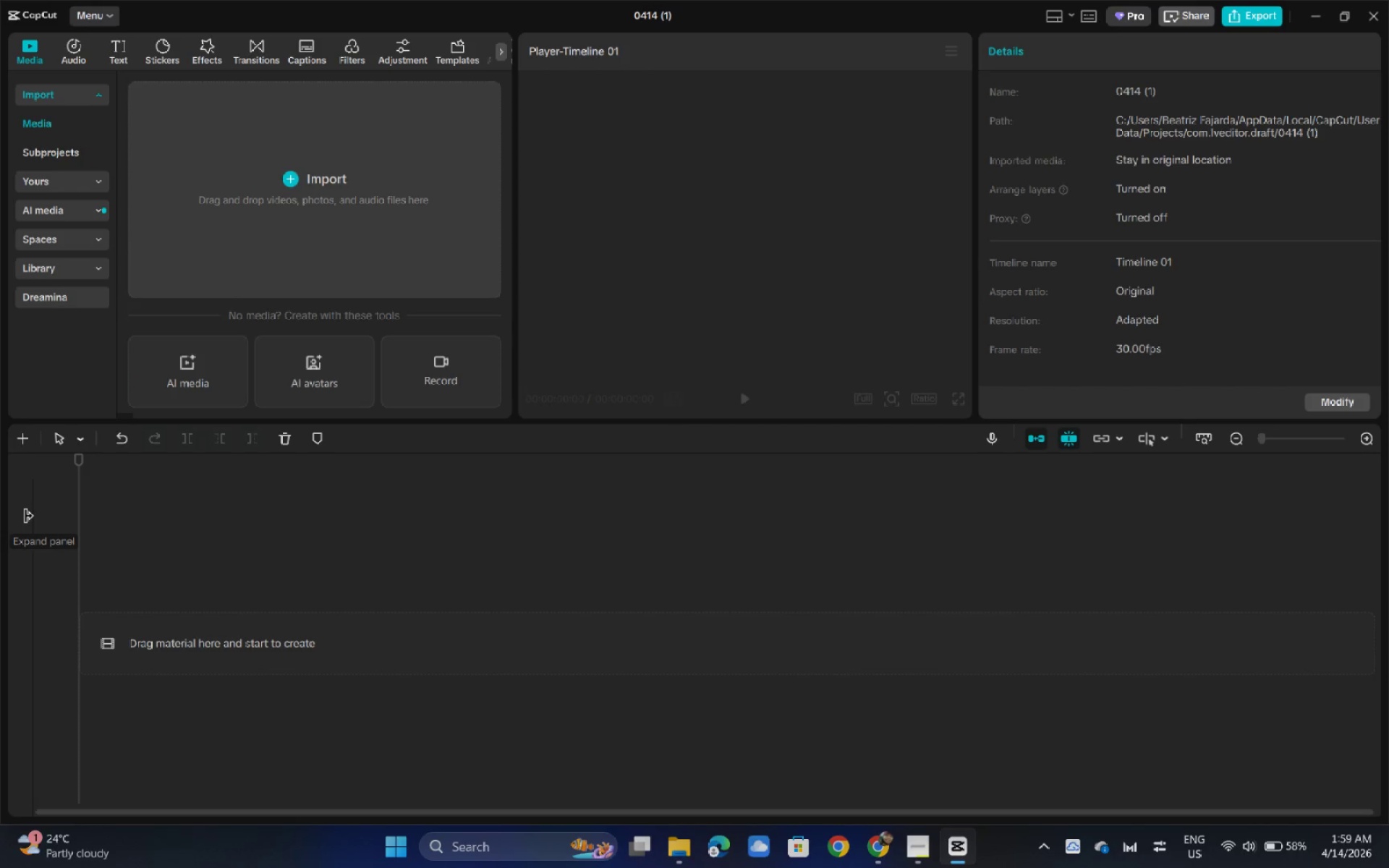 
left_click([830, 41])
 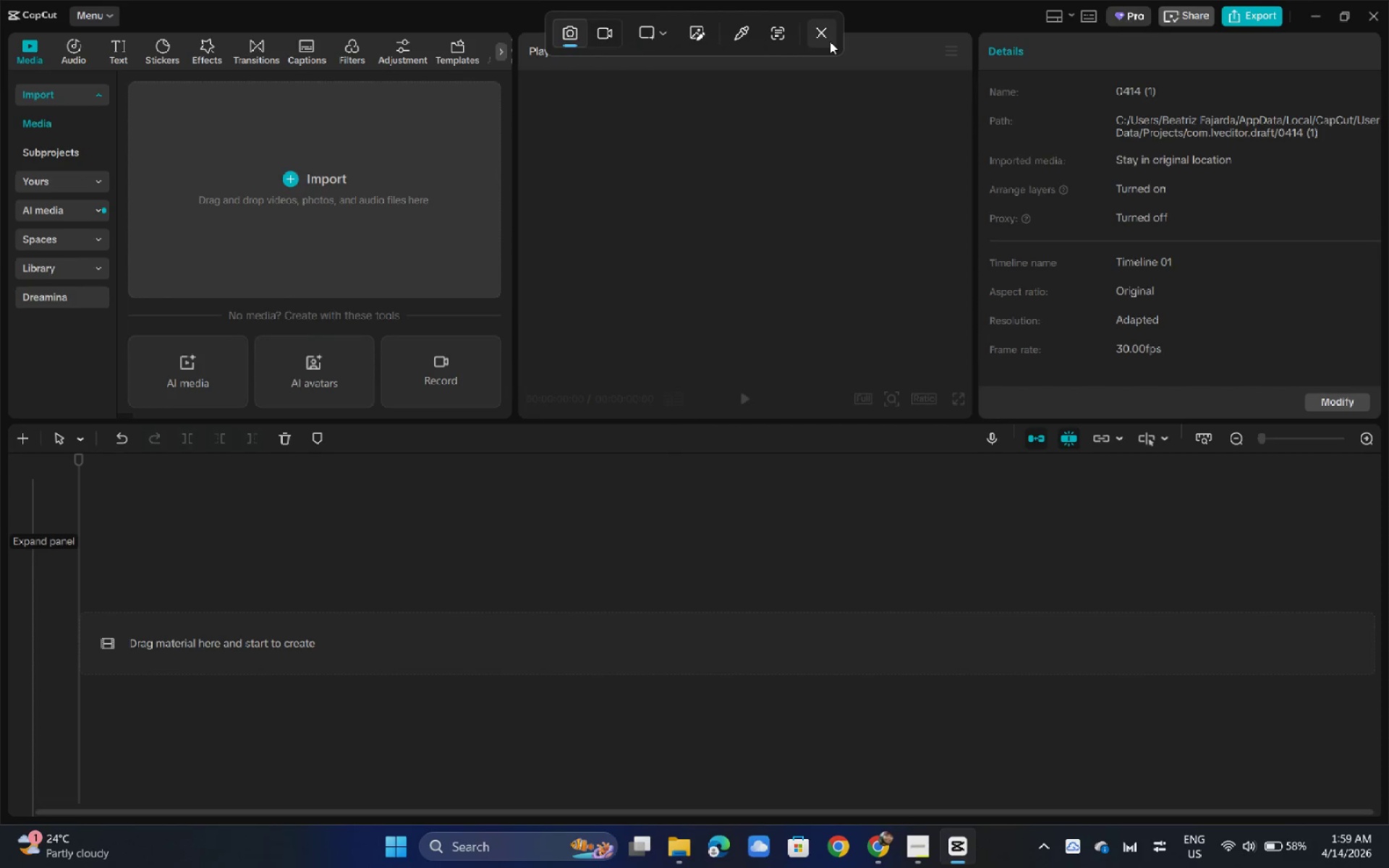 
key(Unknown)
 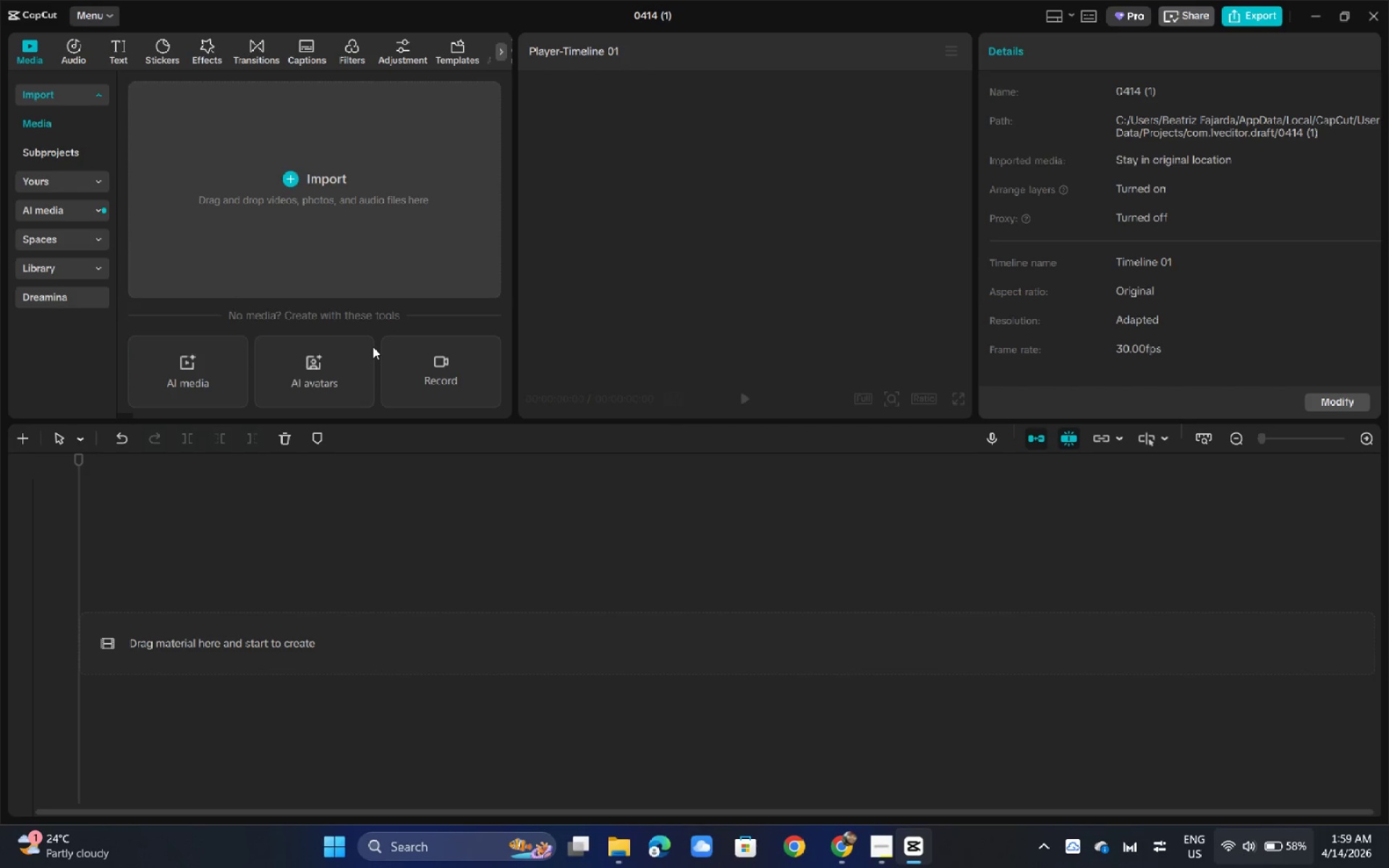 
key(Unknown)
 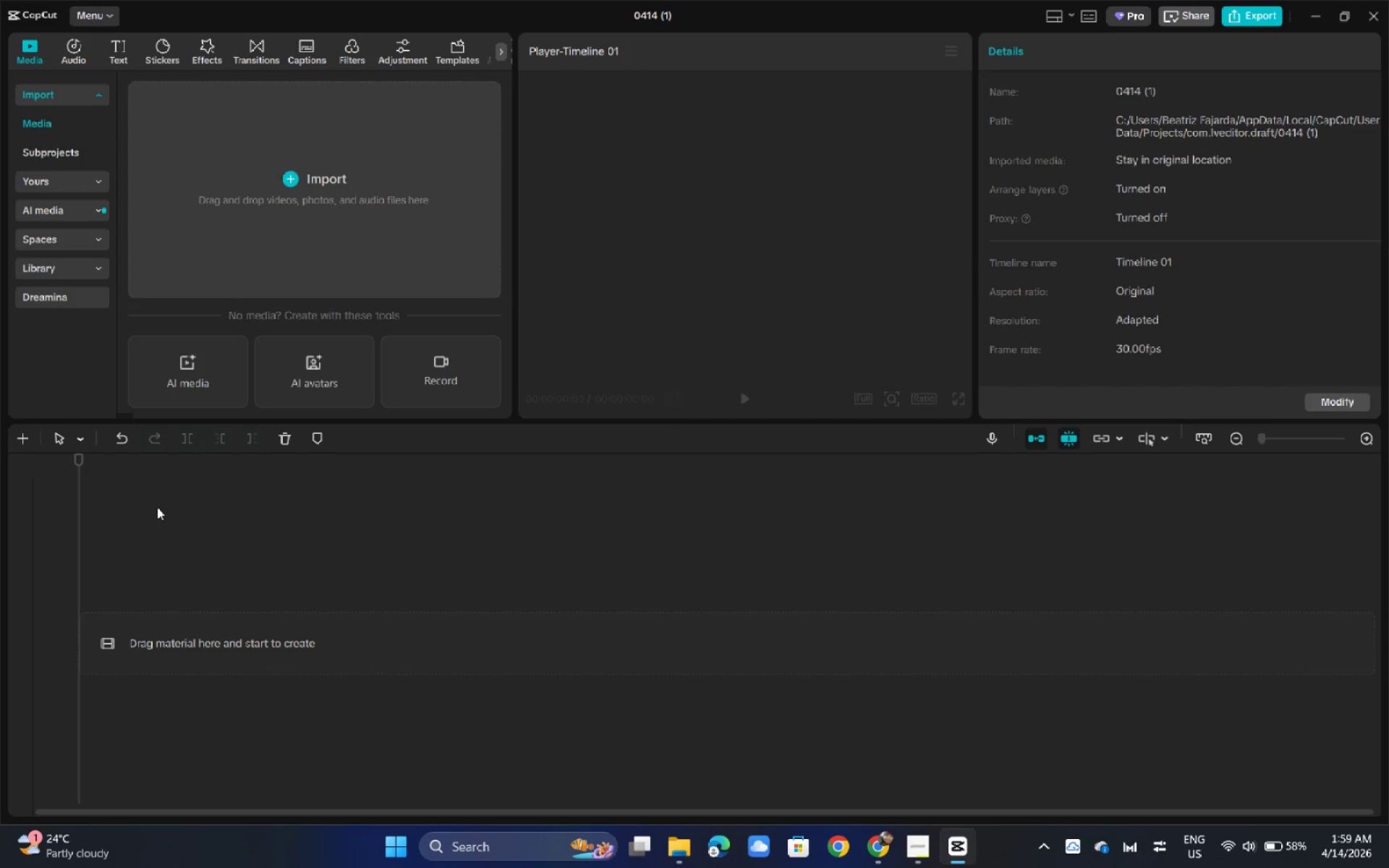 
key(Meta+H)
 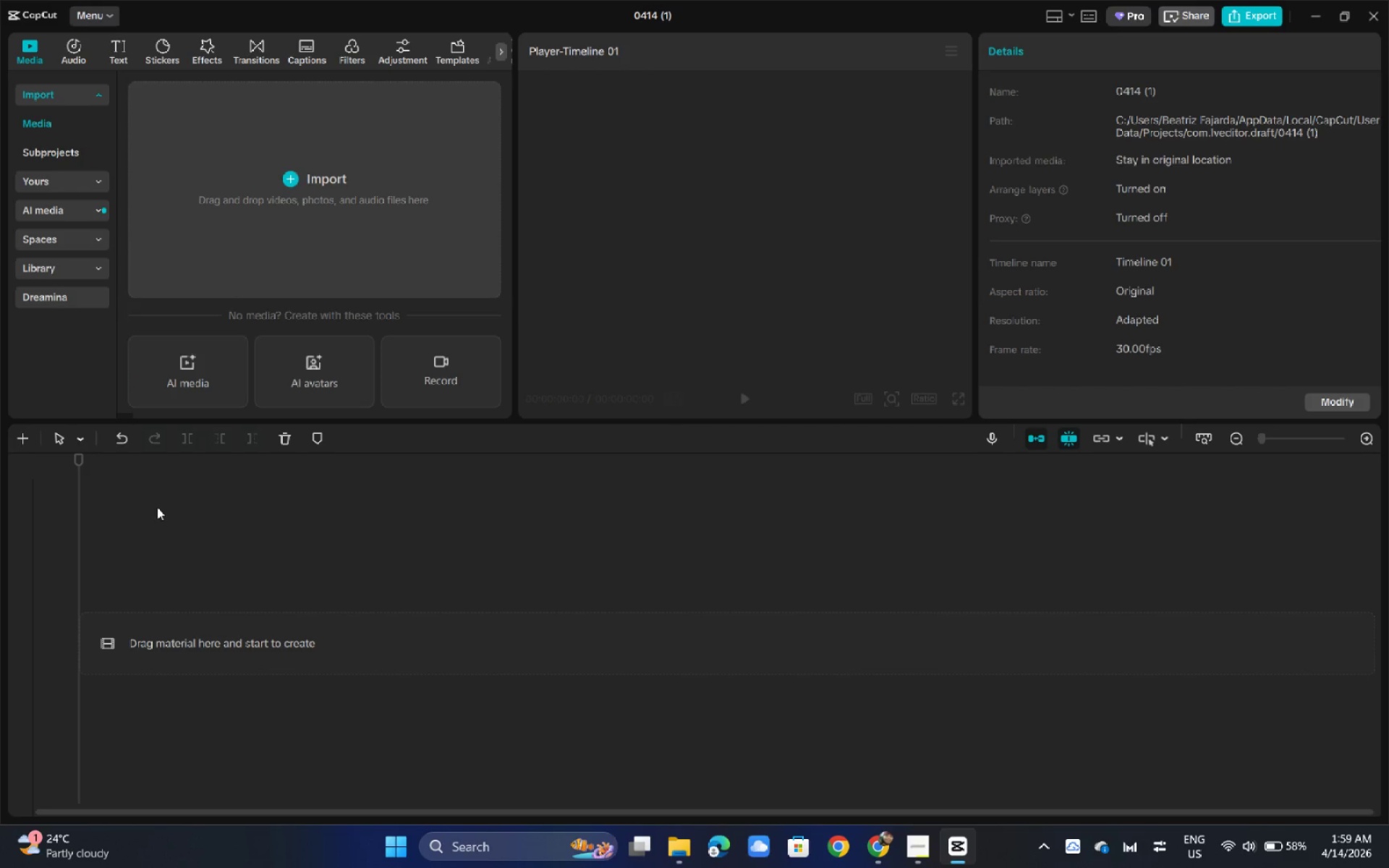 
key(VolumeUp)
 